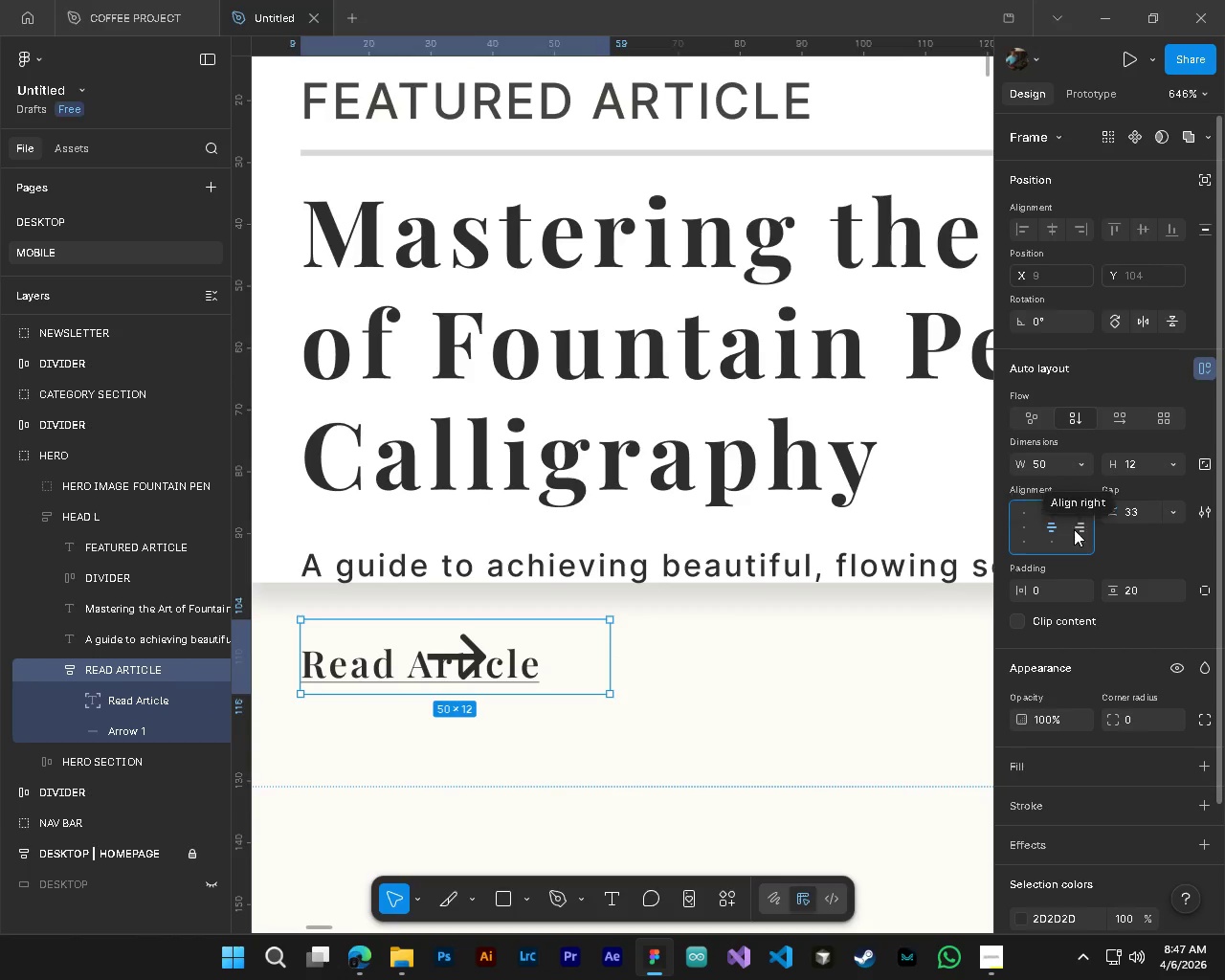 
scroll: coordinate [506, 678], scroll_direction: up, amount: 2.0
 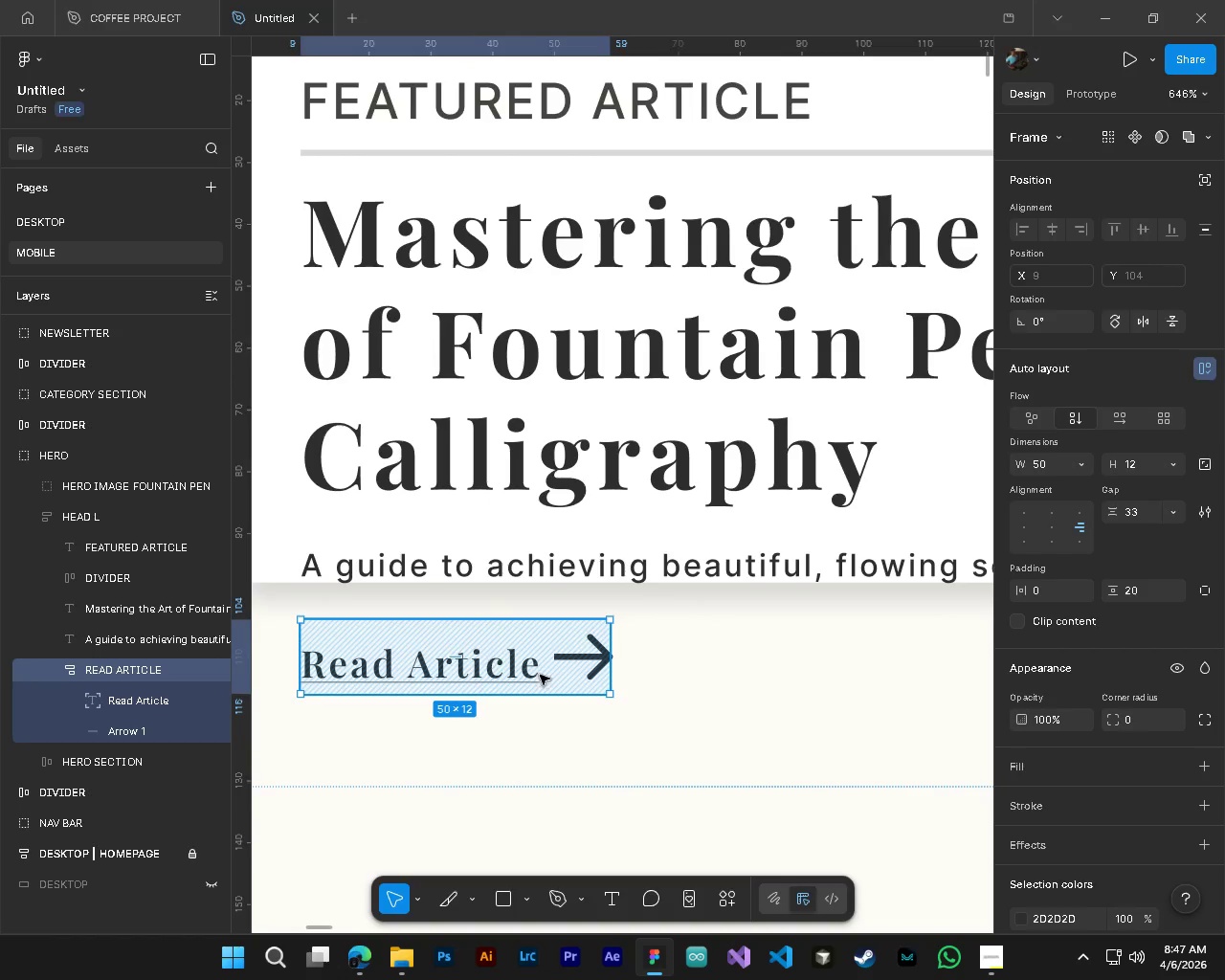 
left_click([1078, 529])
 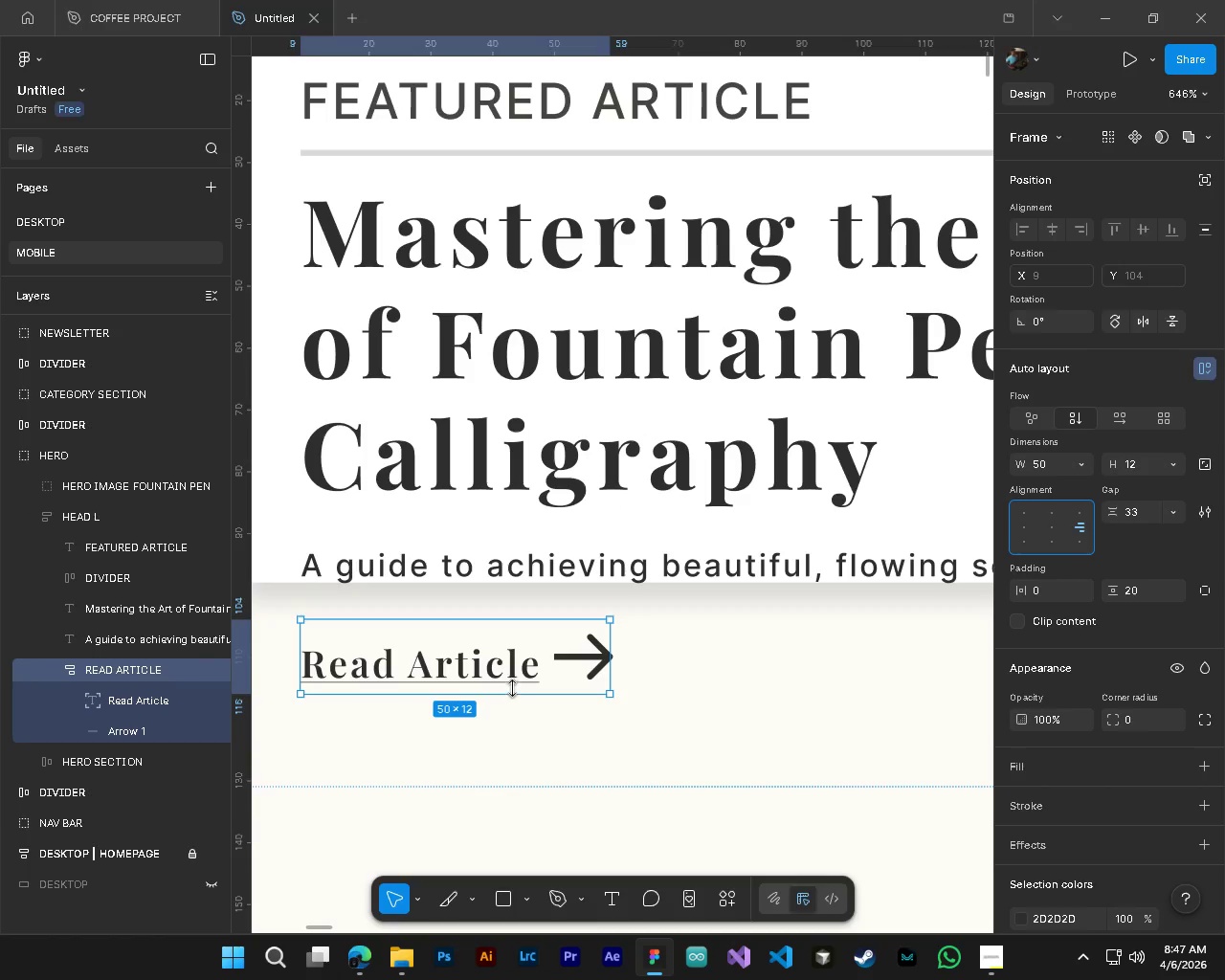 
left_click([100, 714])
 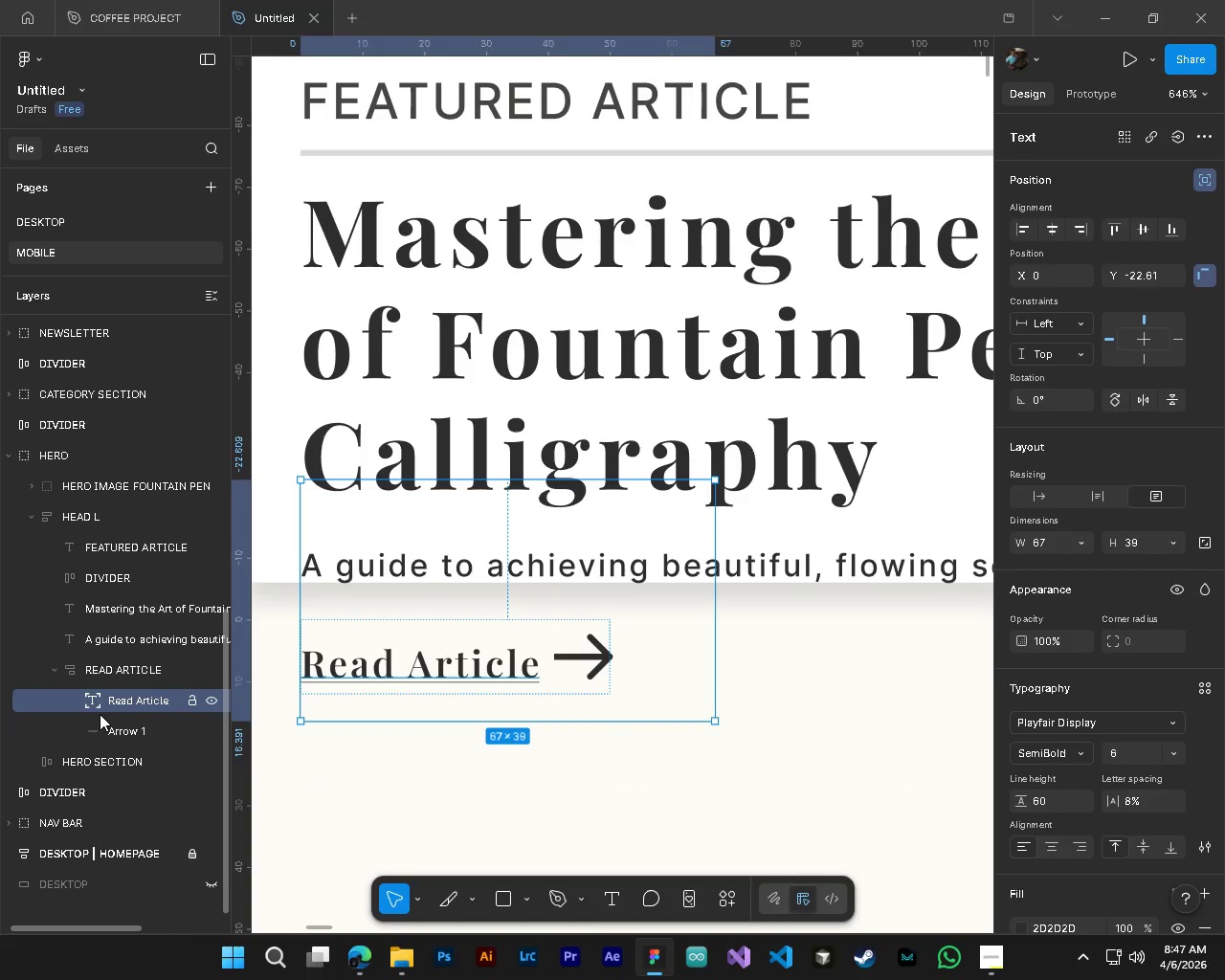 
left_click([100, 714])
 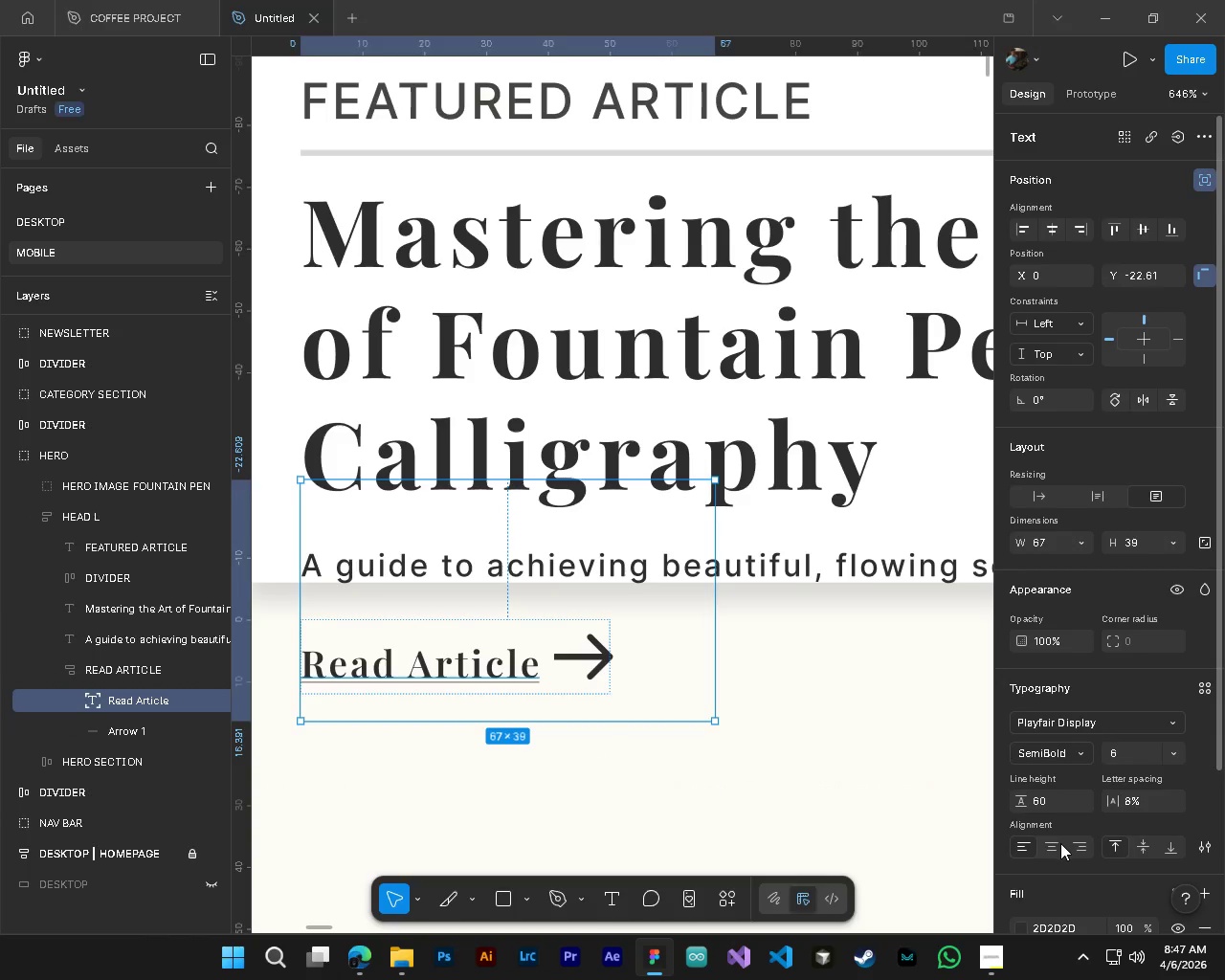 
wait(5.42)
 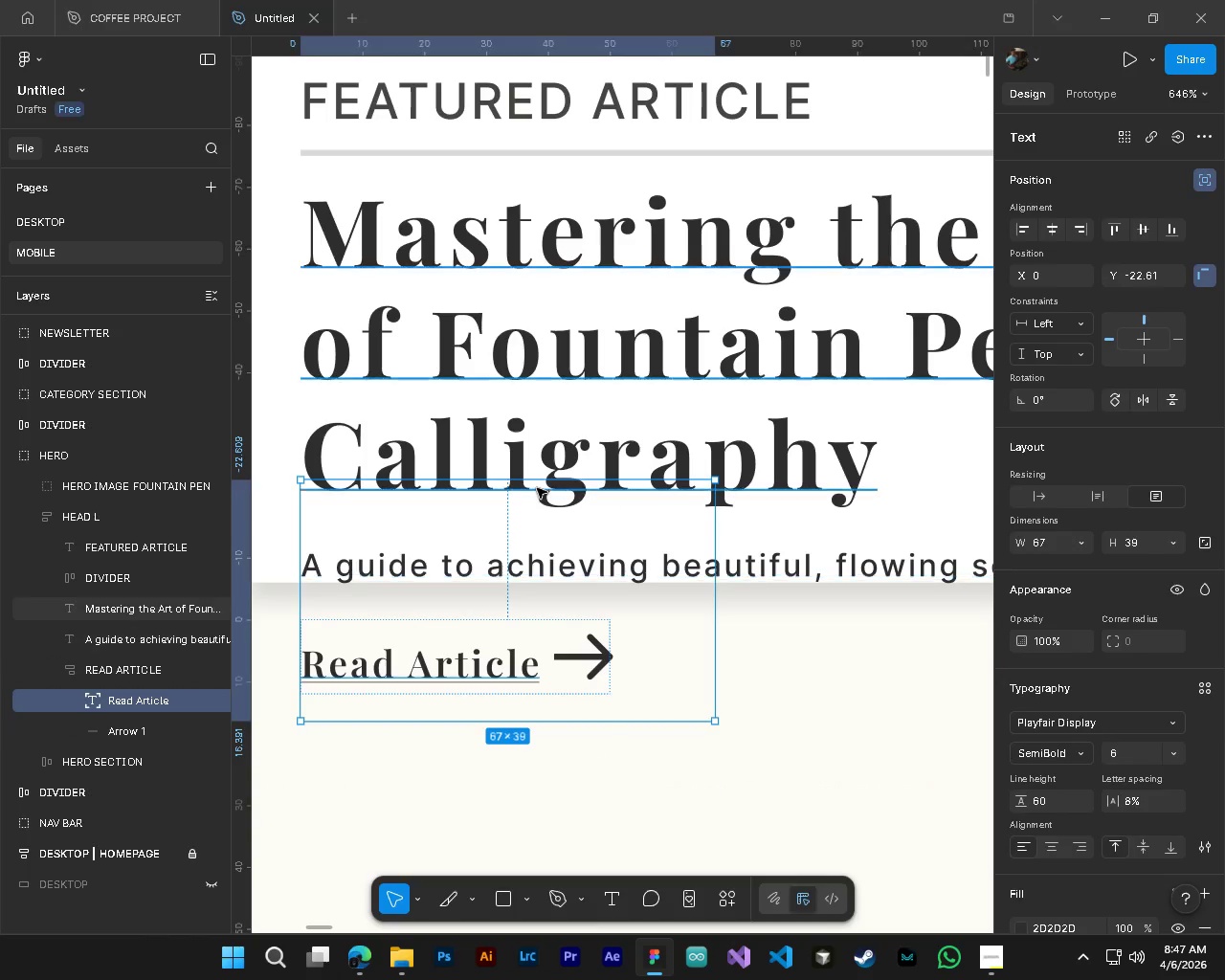 
left_click([1146, 340])
 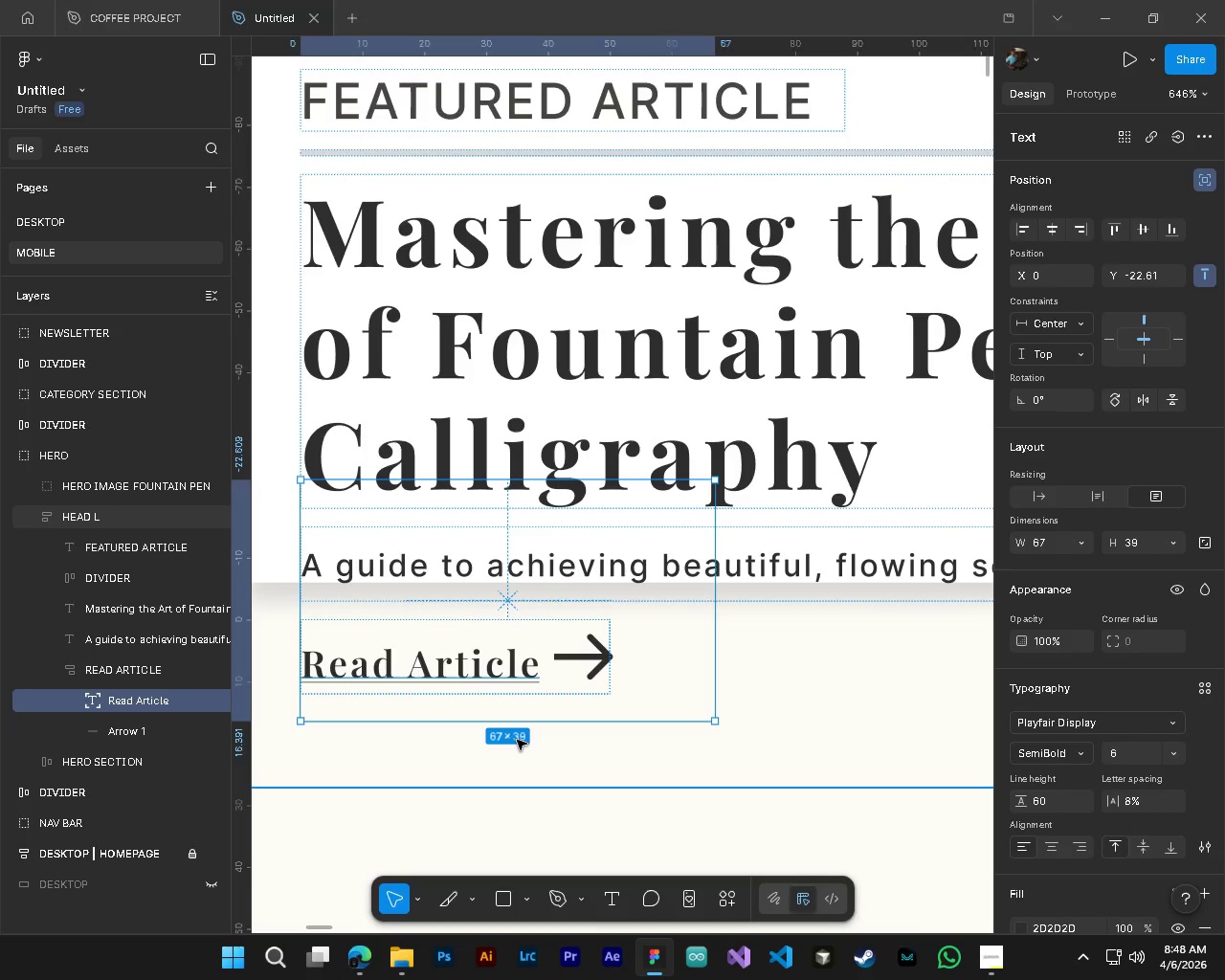 
hold_key(key=ShiftLeft, duration=0.38)
 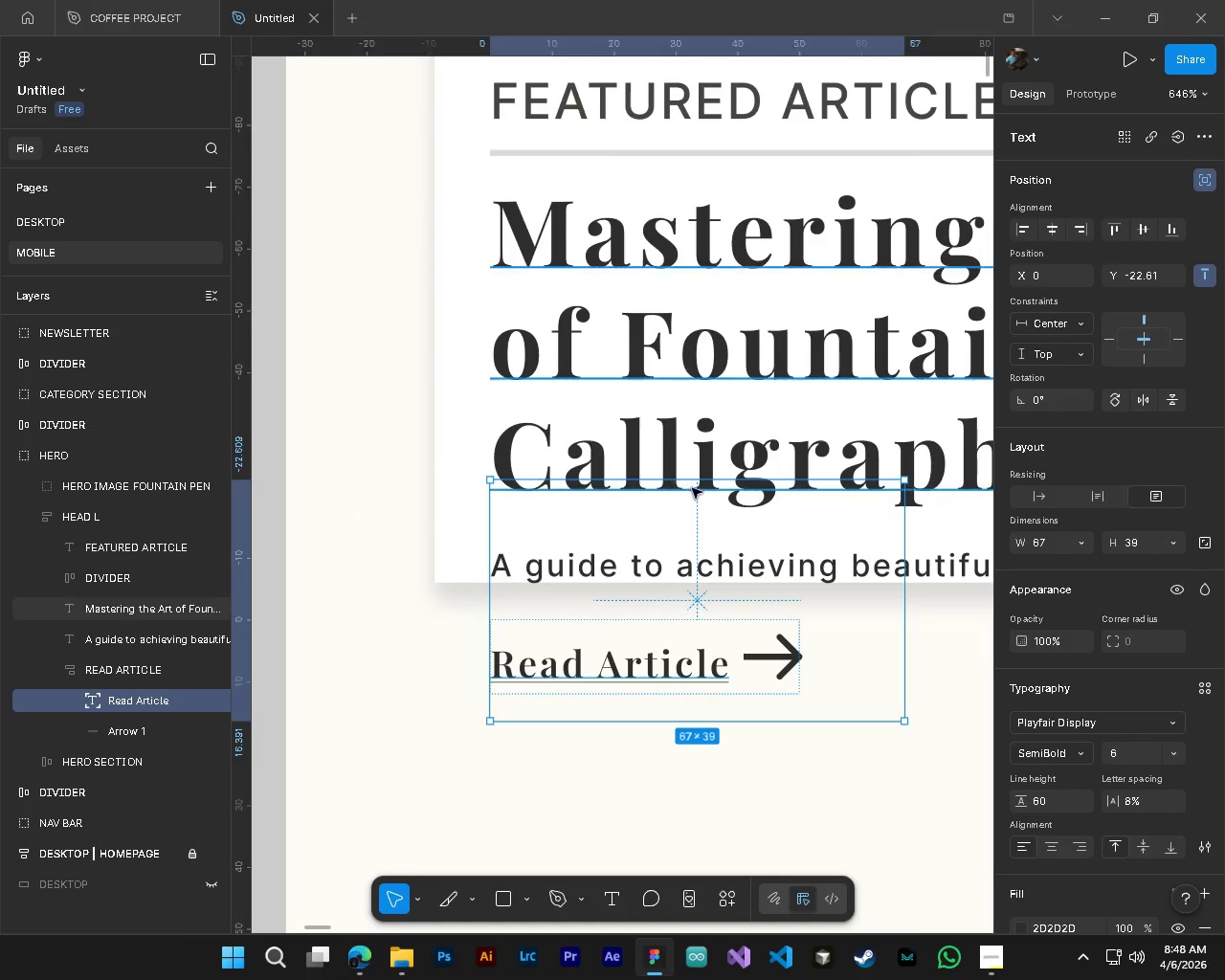 
left_click_drag(start_coordinate=[702, 482], to_coordinate=[723, 470])
 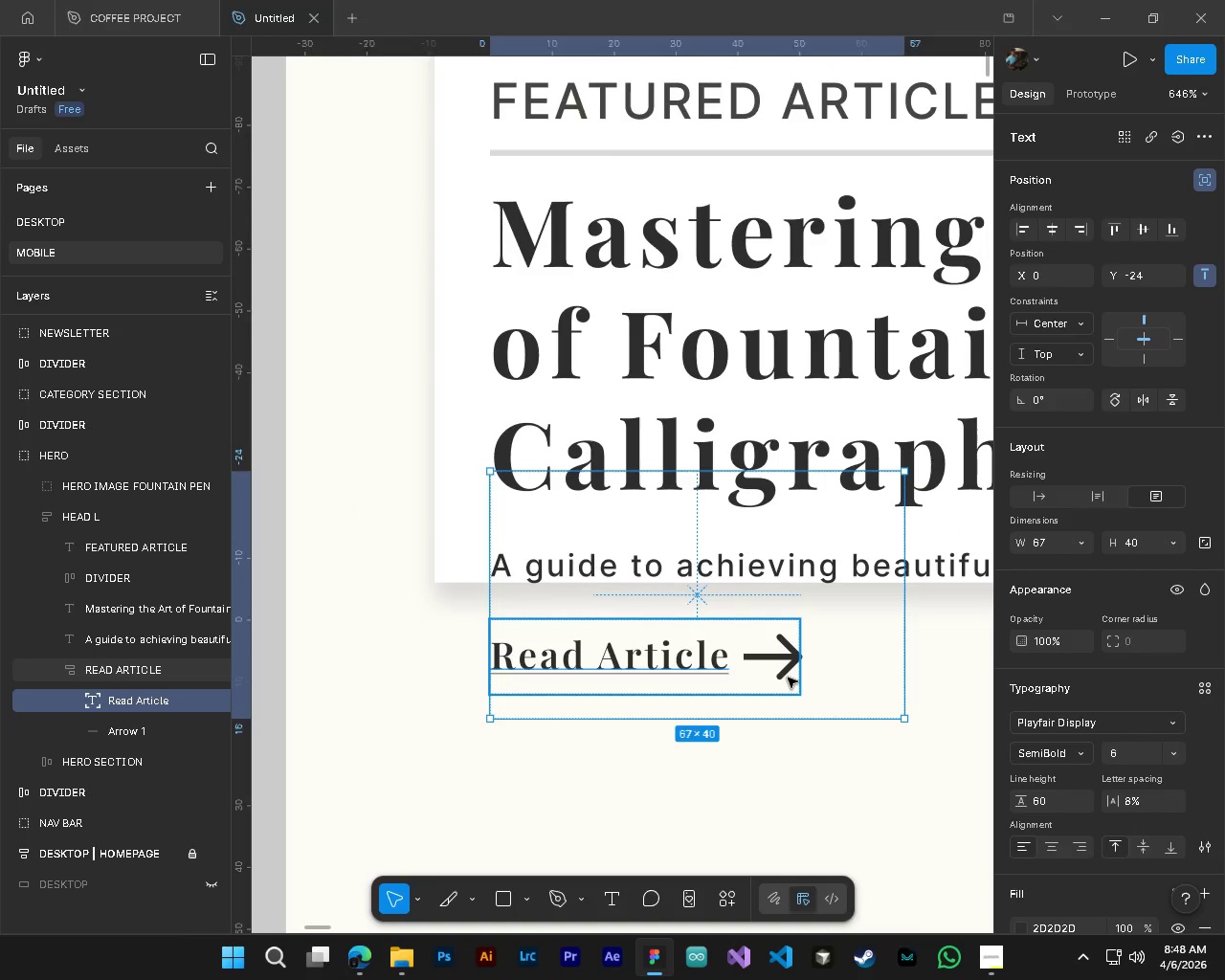 
scroll: coordinate [519, 732], scroll_direction: up, amount: 4.0
 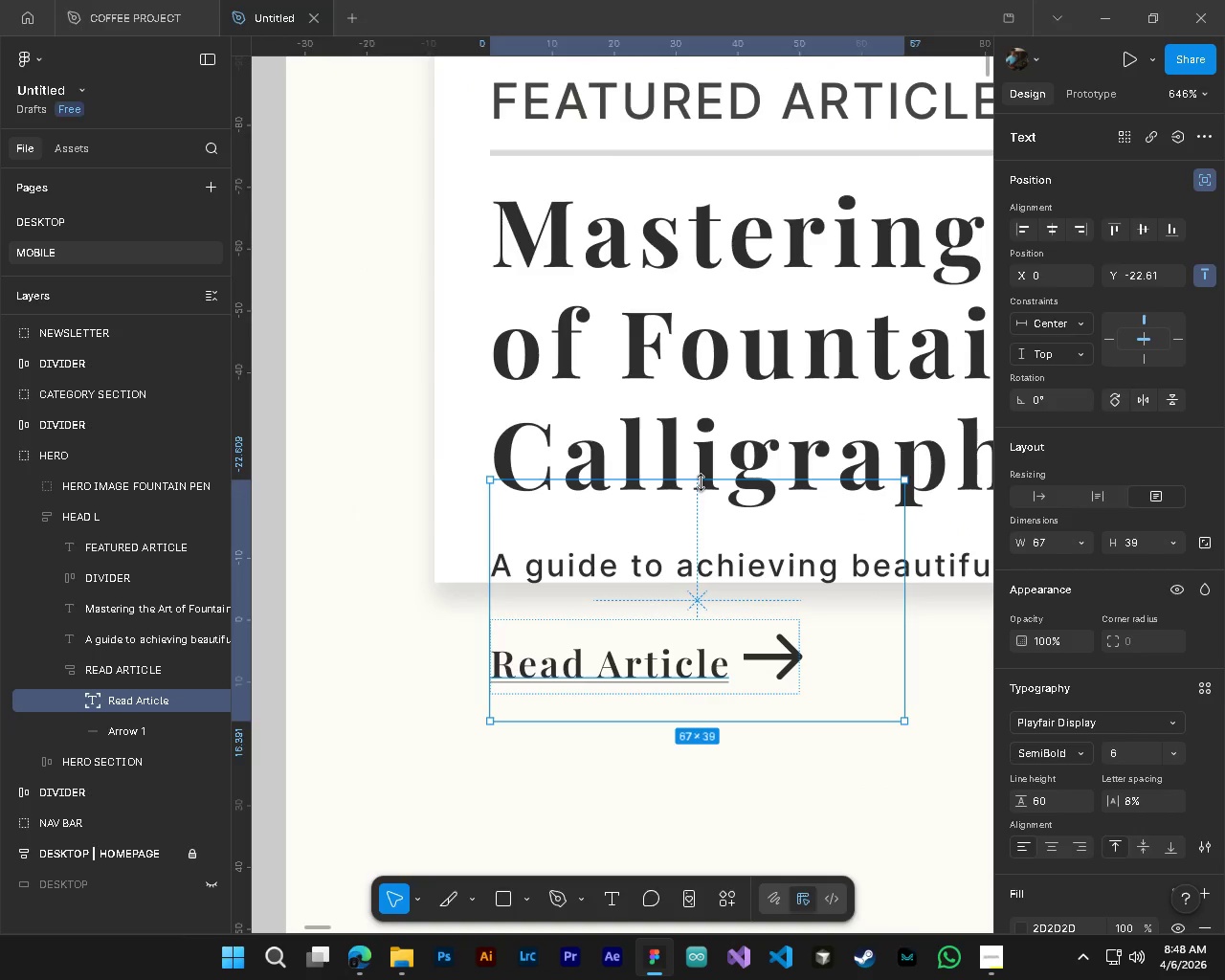 
key(Control+ControlLeft)
 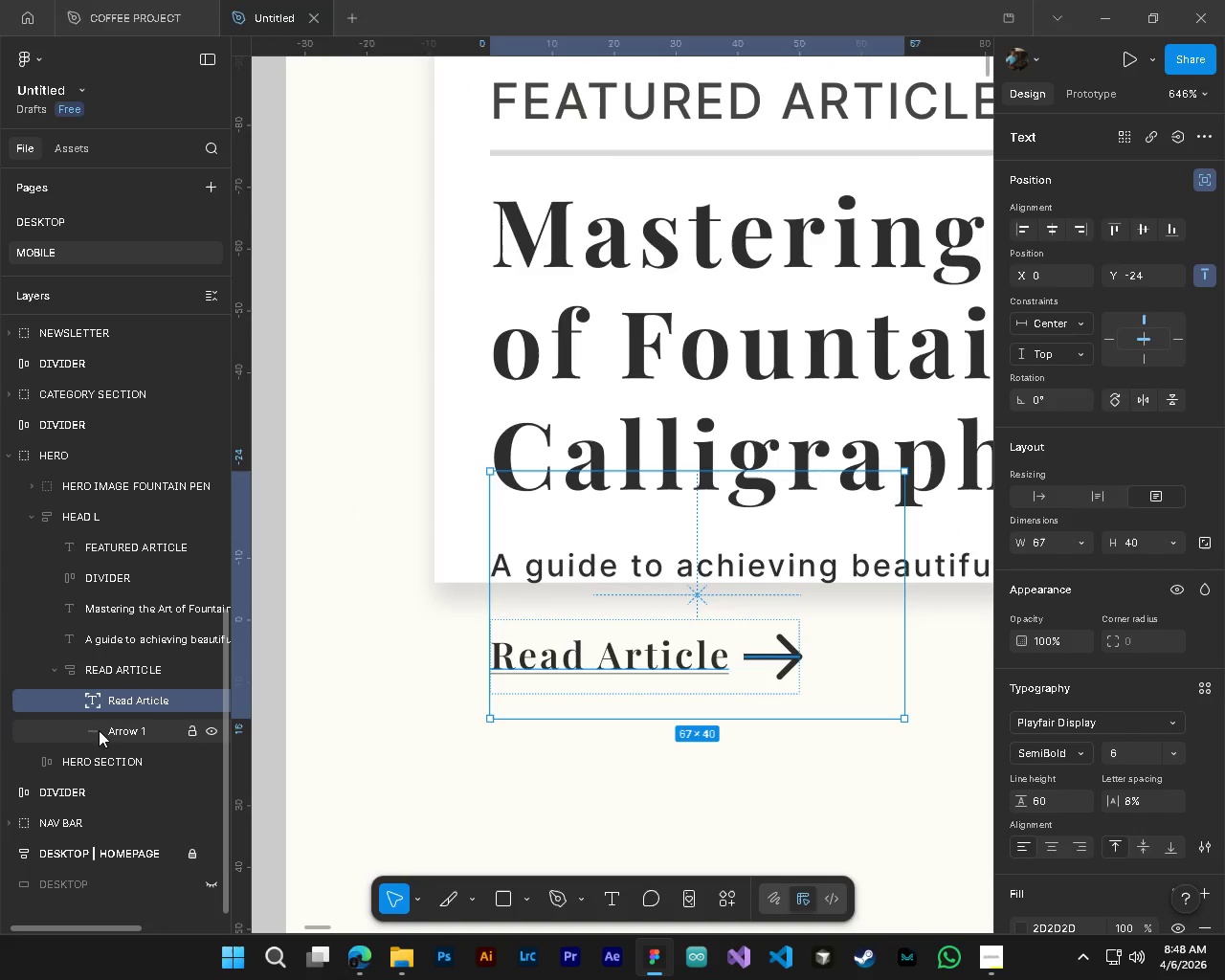 
left_click([100, 729])
 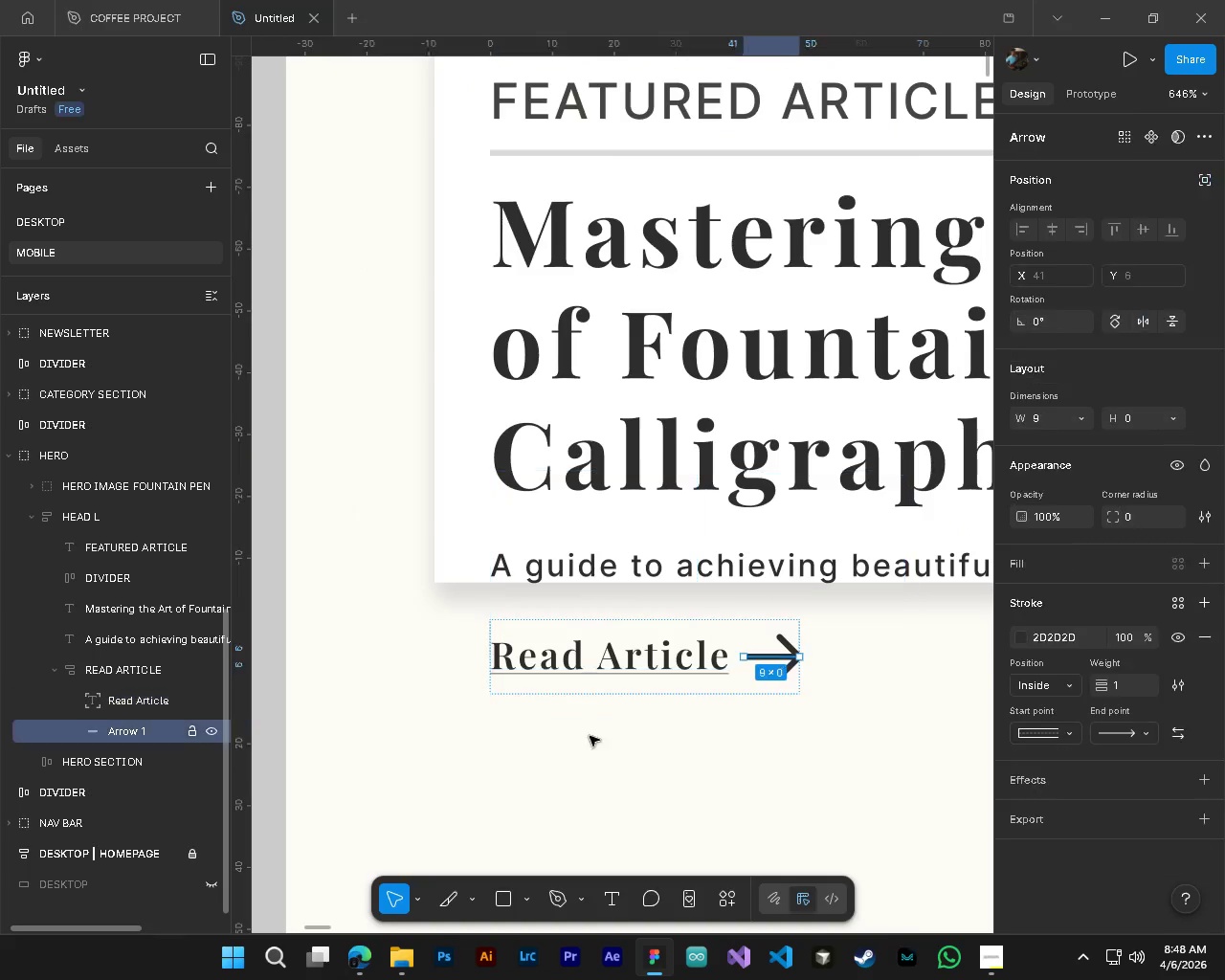 
hold_key(key=ControlLeft, duration=0.69)
 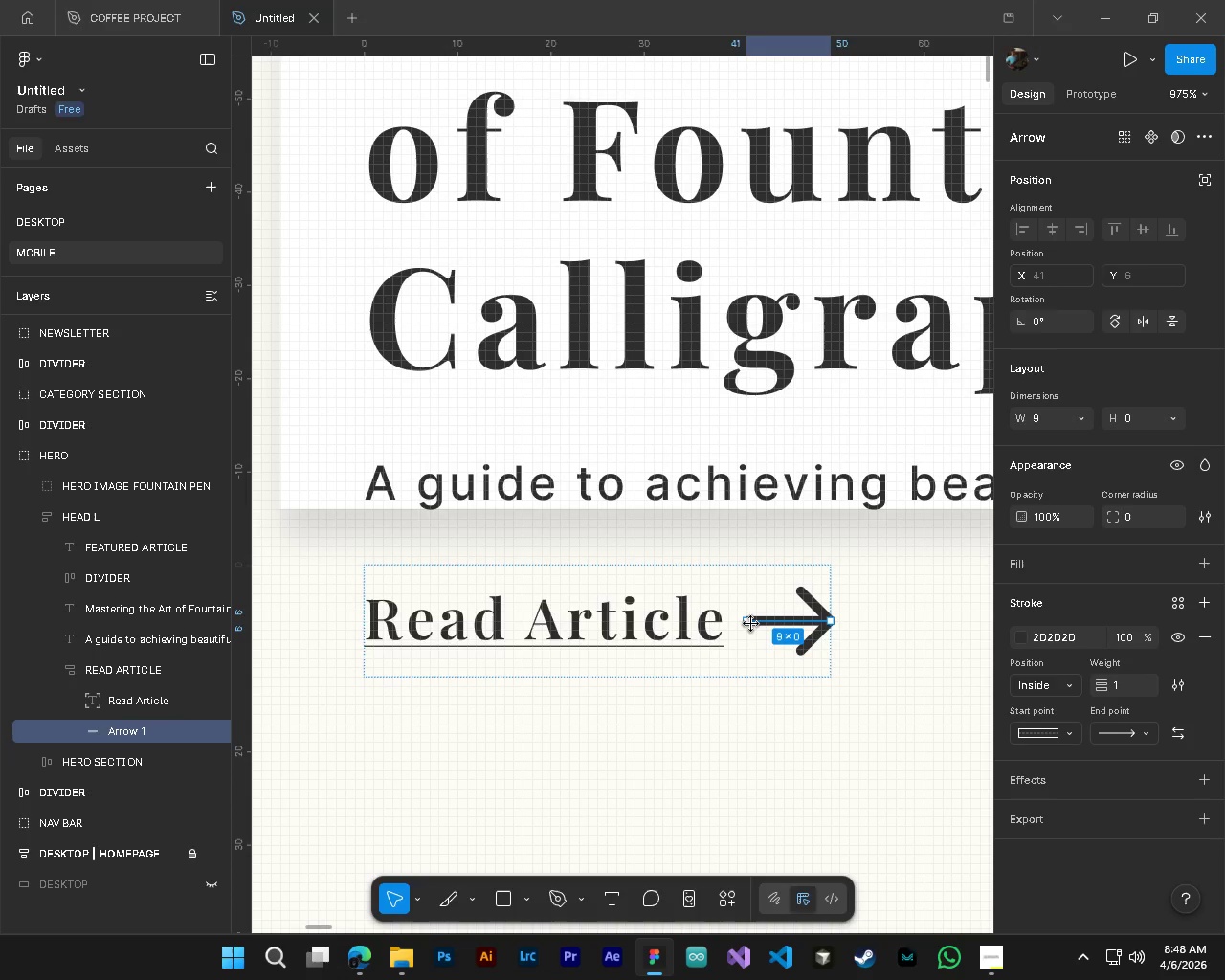 
hold_key(key=AltLeft, duration=0.45)
 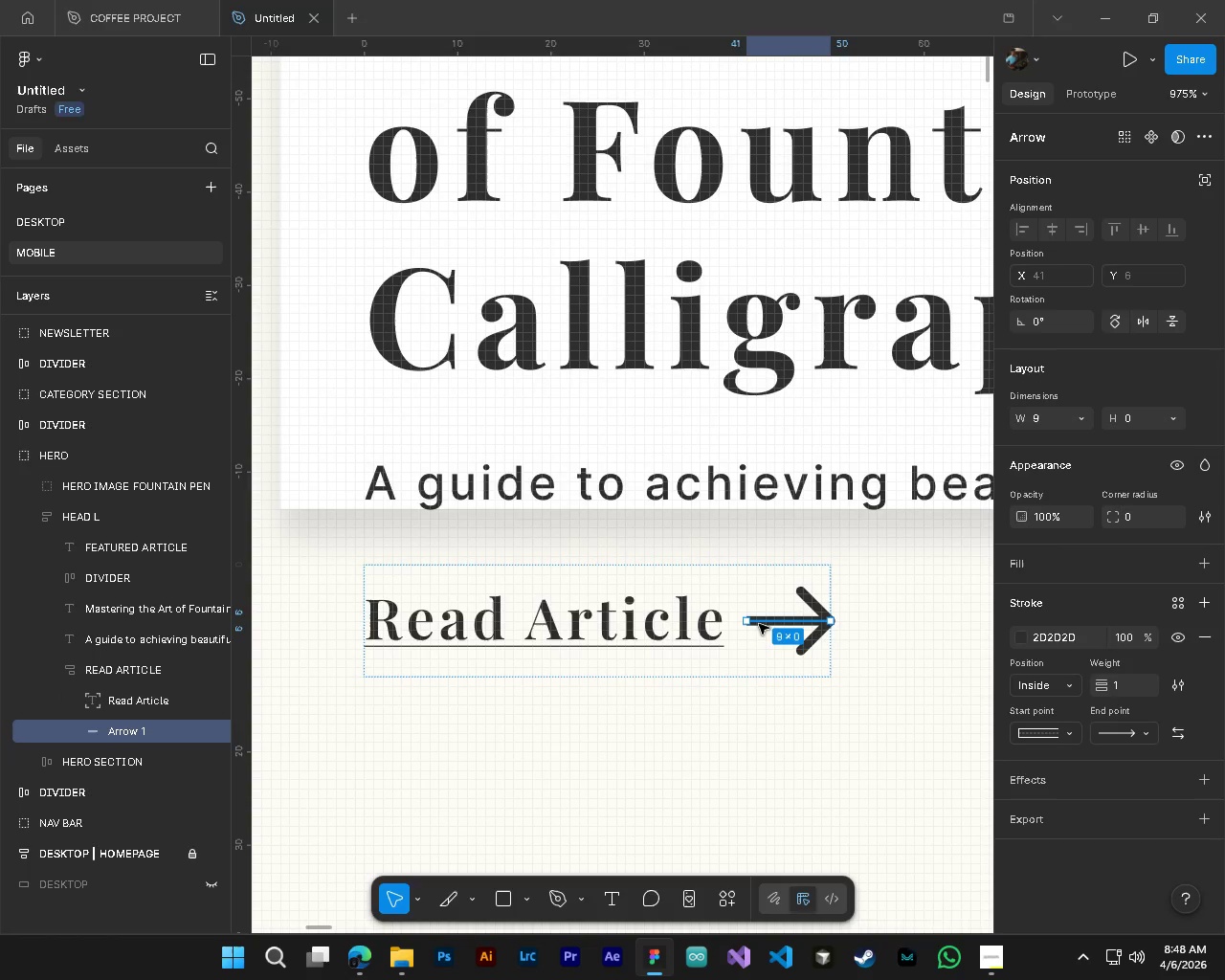 
hold_key(key=ShiftLeft, duration=0.61)
 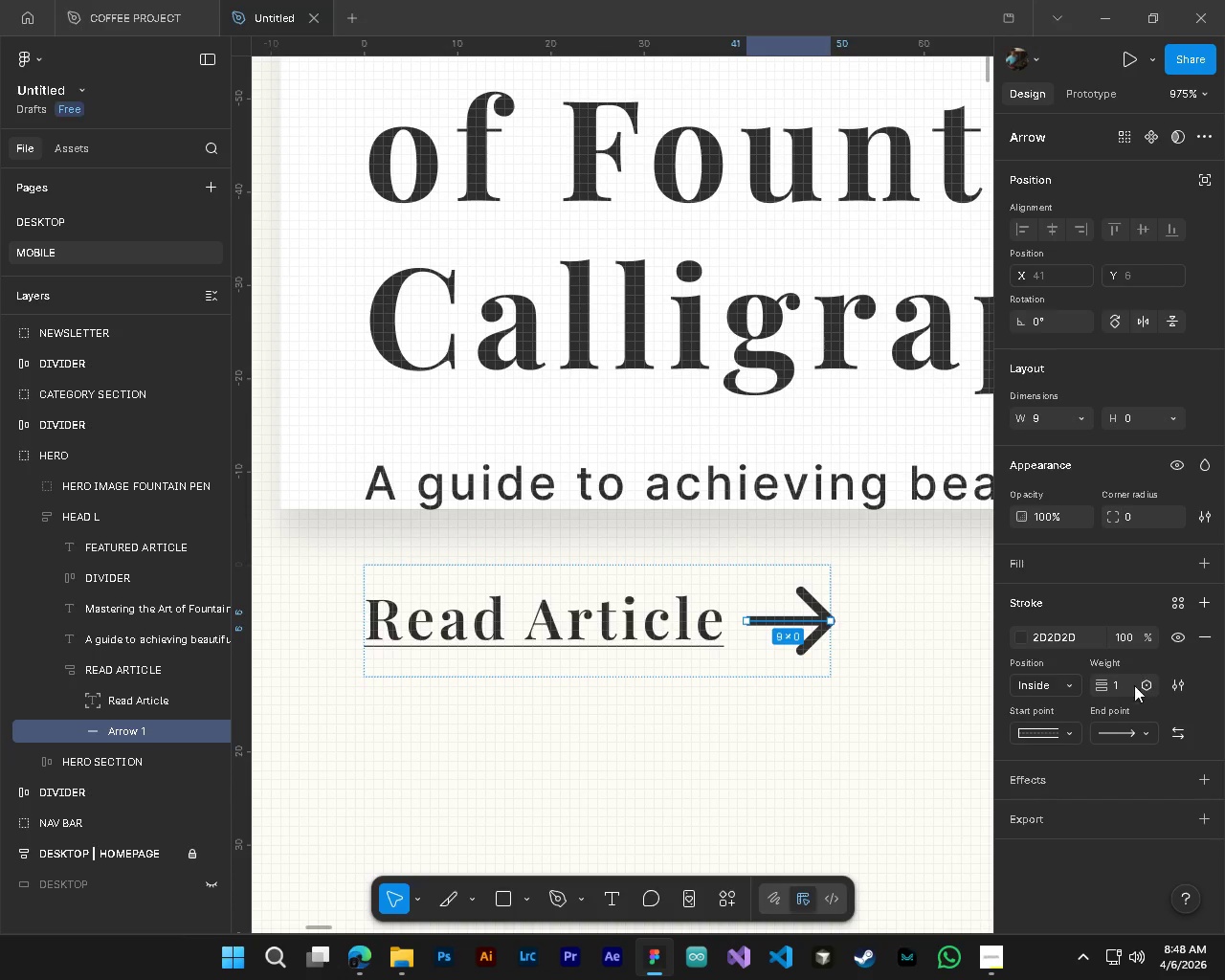 
left_click([1123, 685])
 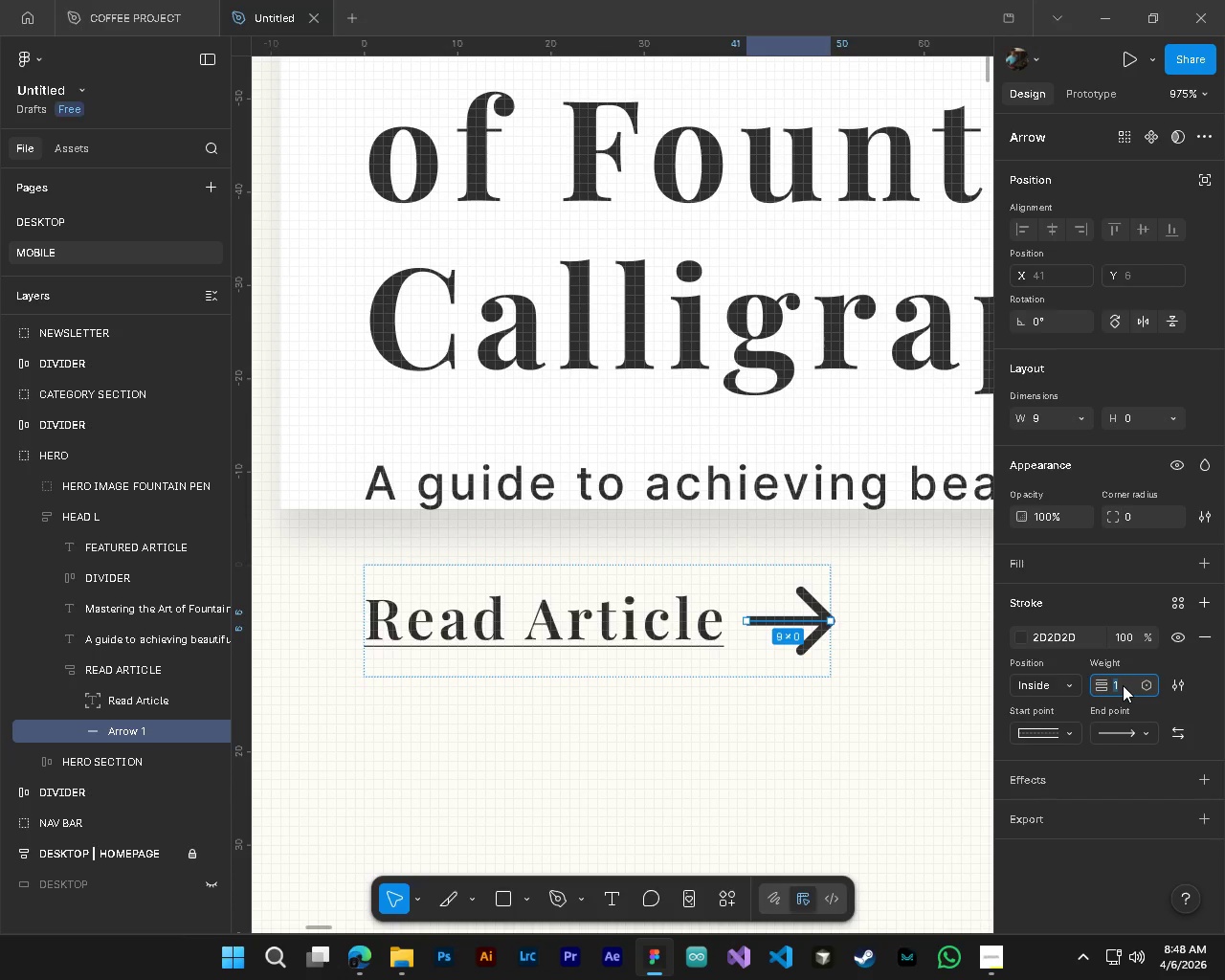 
key(Numpad0)
 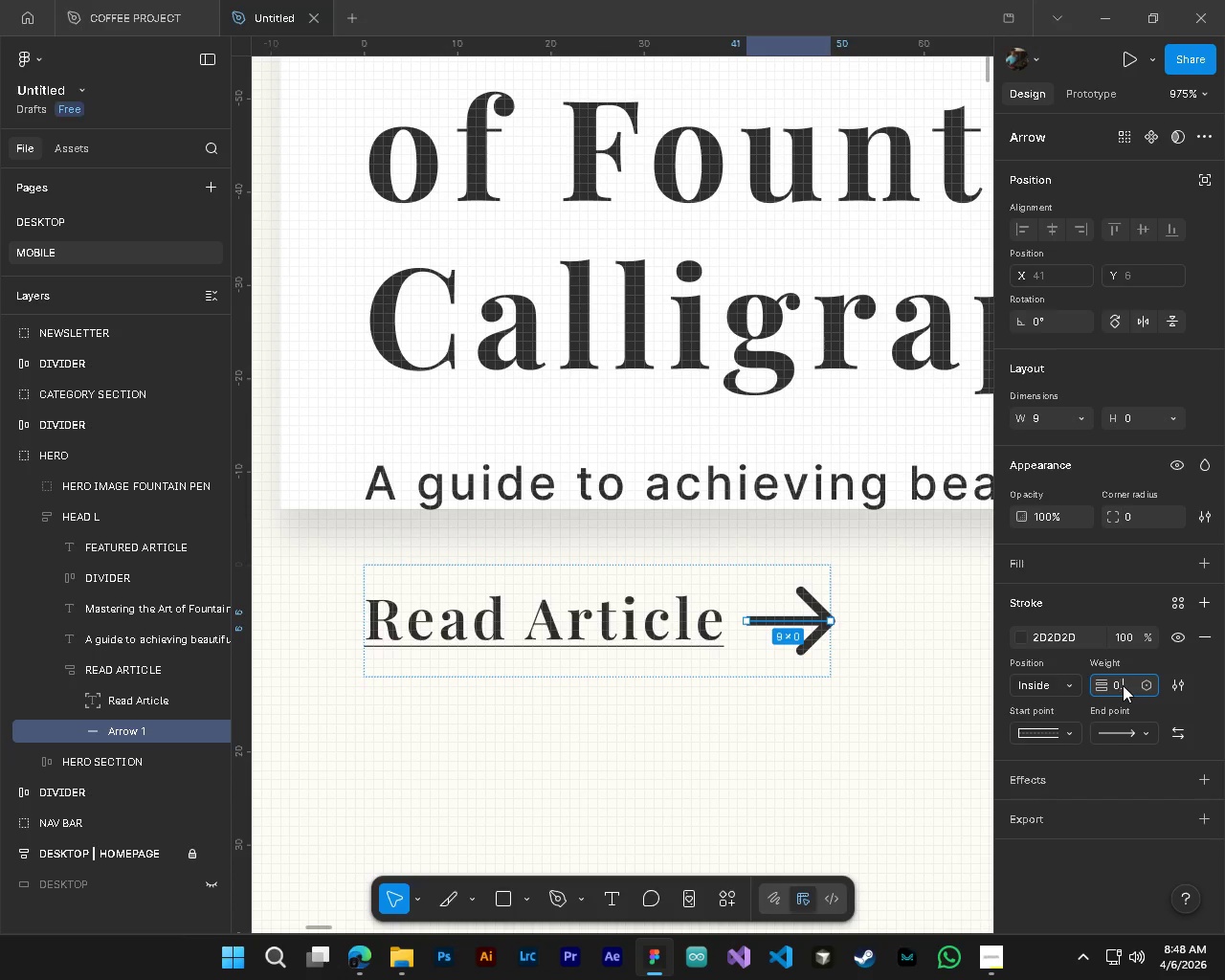 
key(NumpadDecimal)
 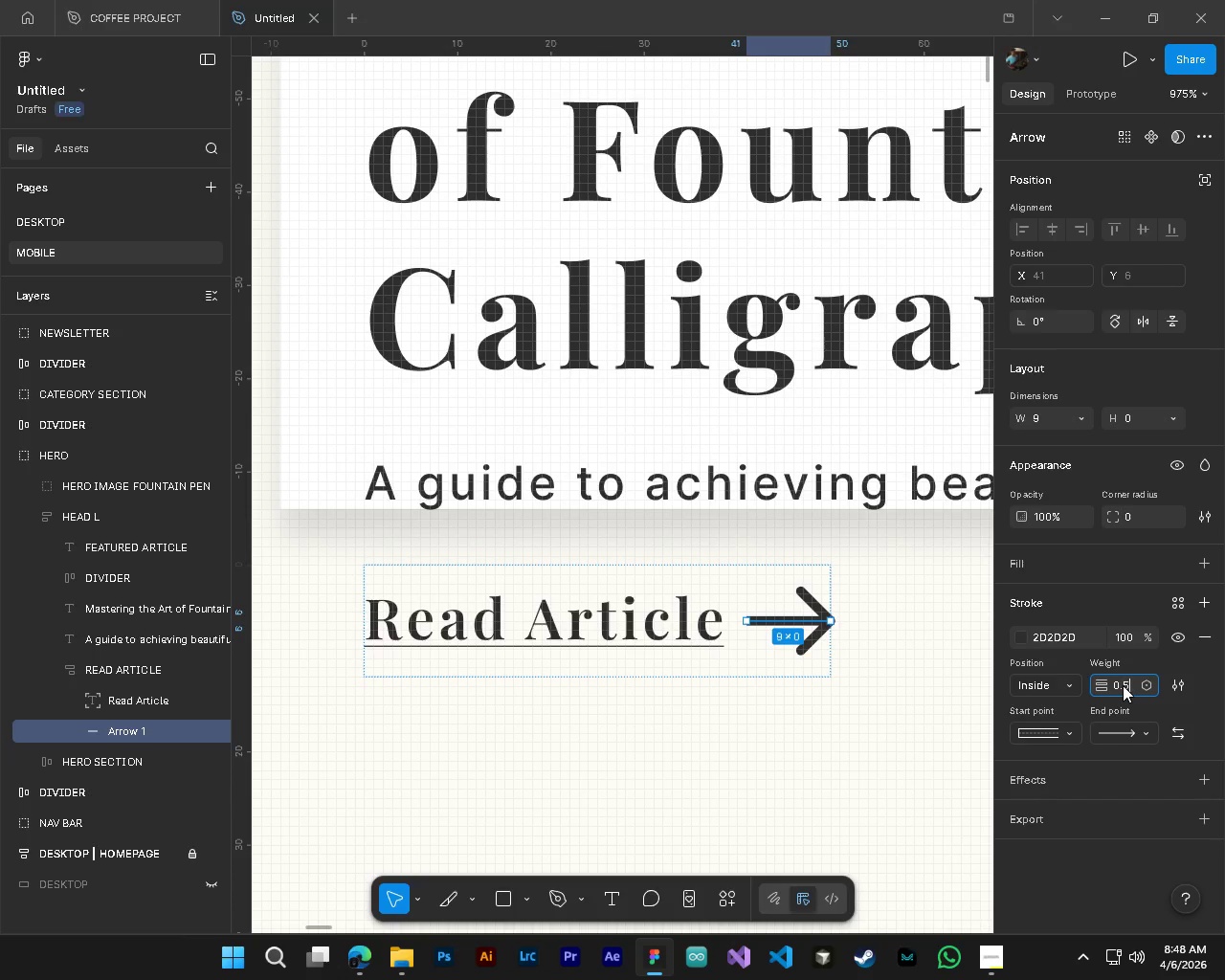 
key(Numpad5)
 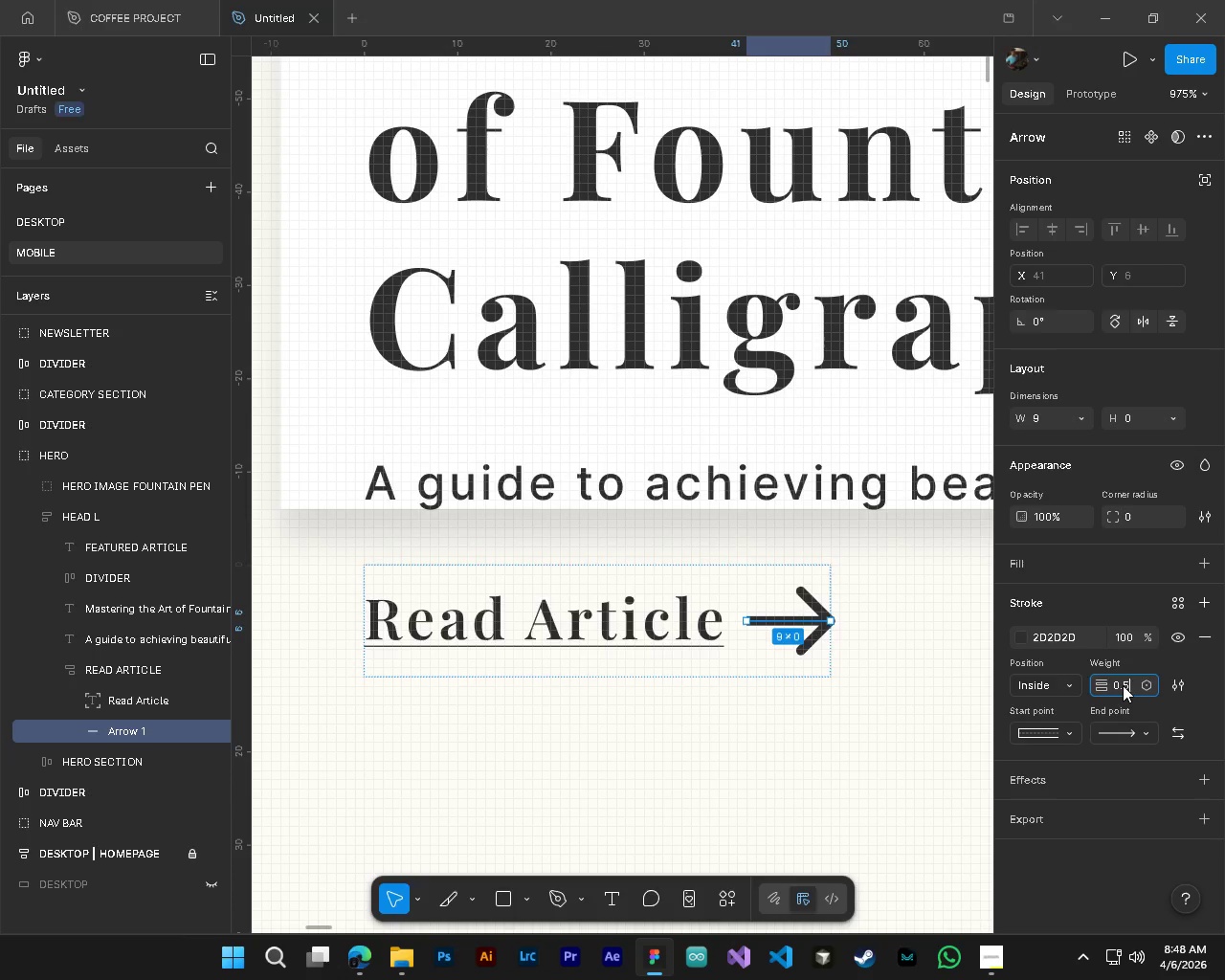 
key(NumpadEnter)
 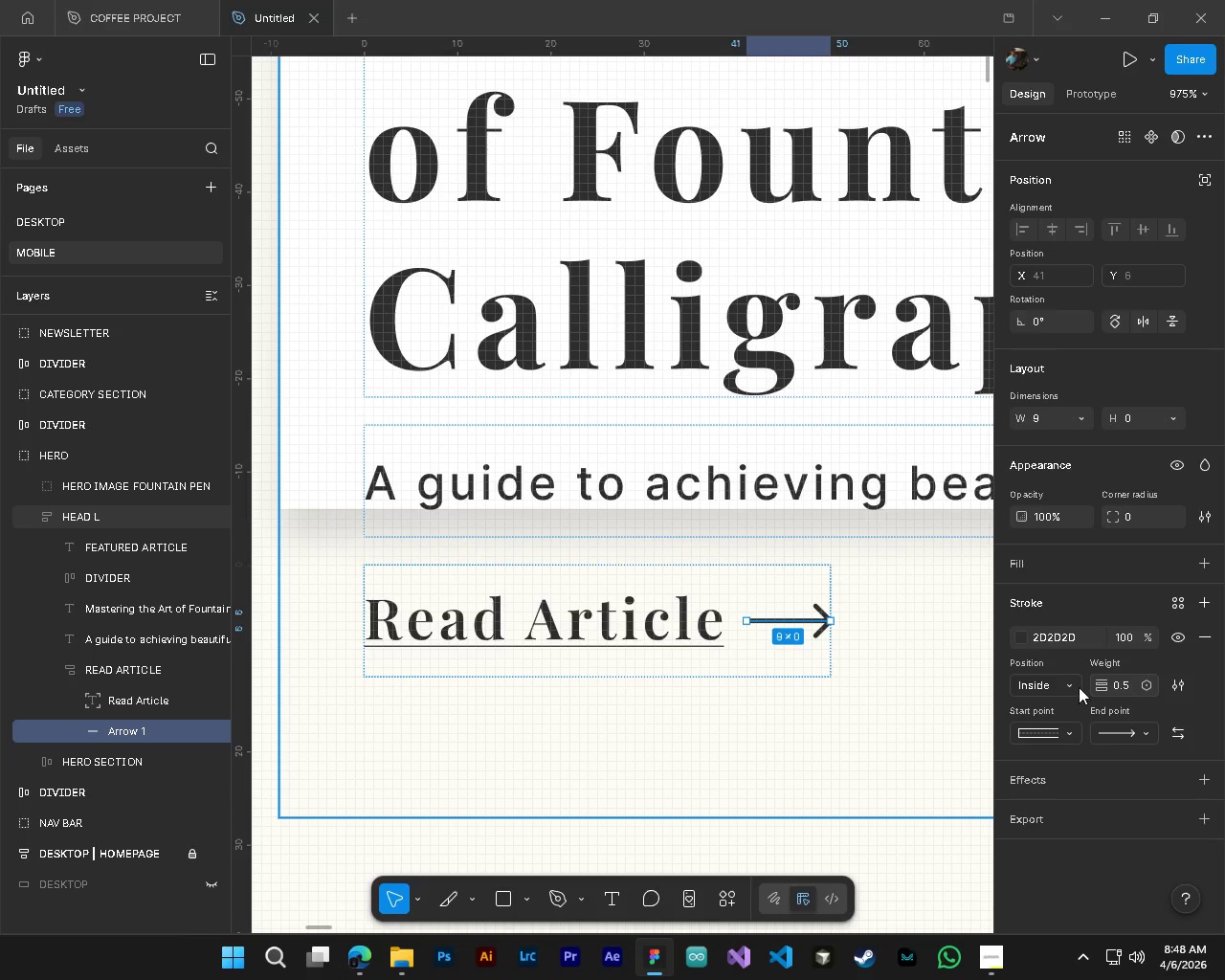 
hold_key(key=ControlLeft, duration=0.62)
 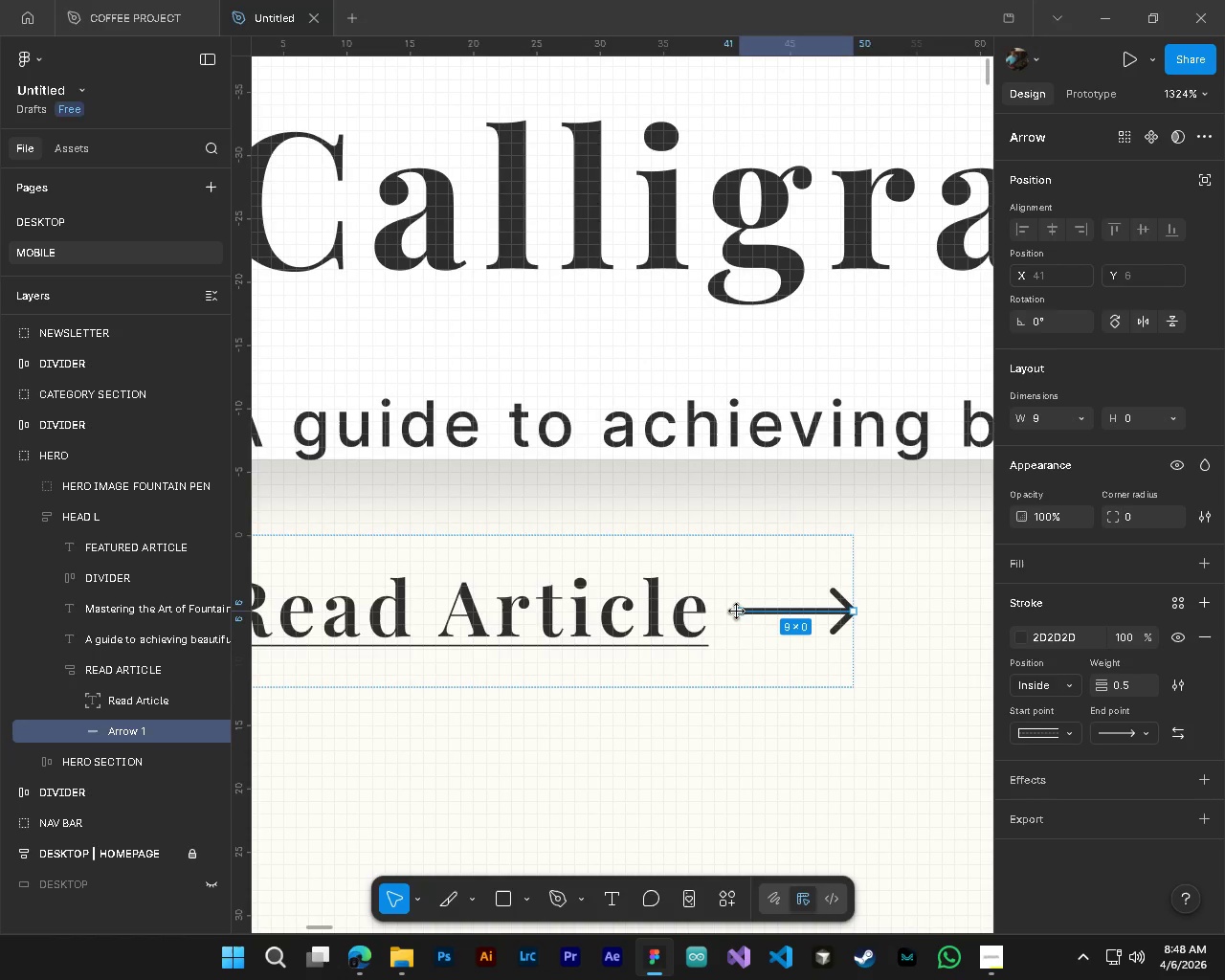 
hold_key(key=AltLeft, duration=0.52)
 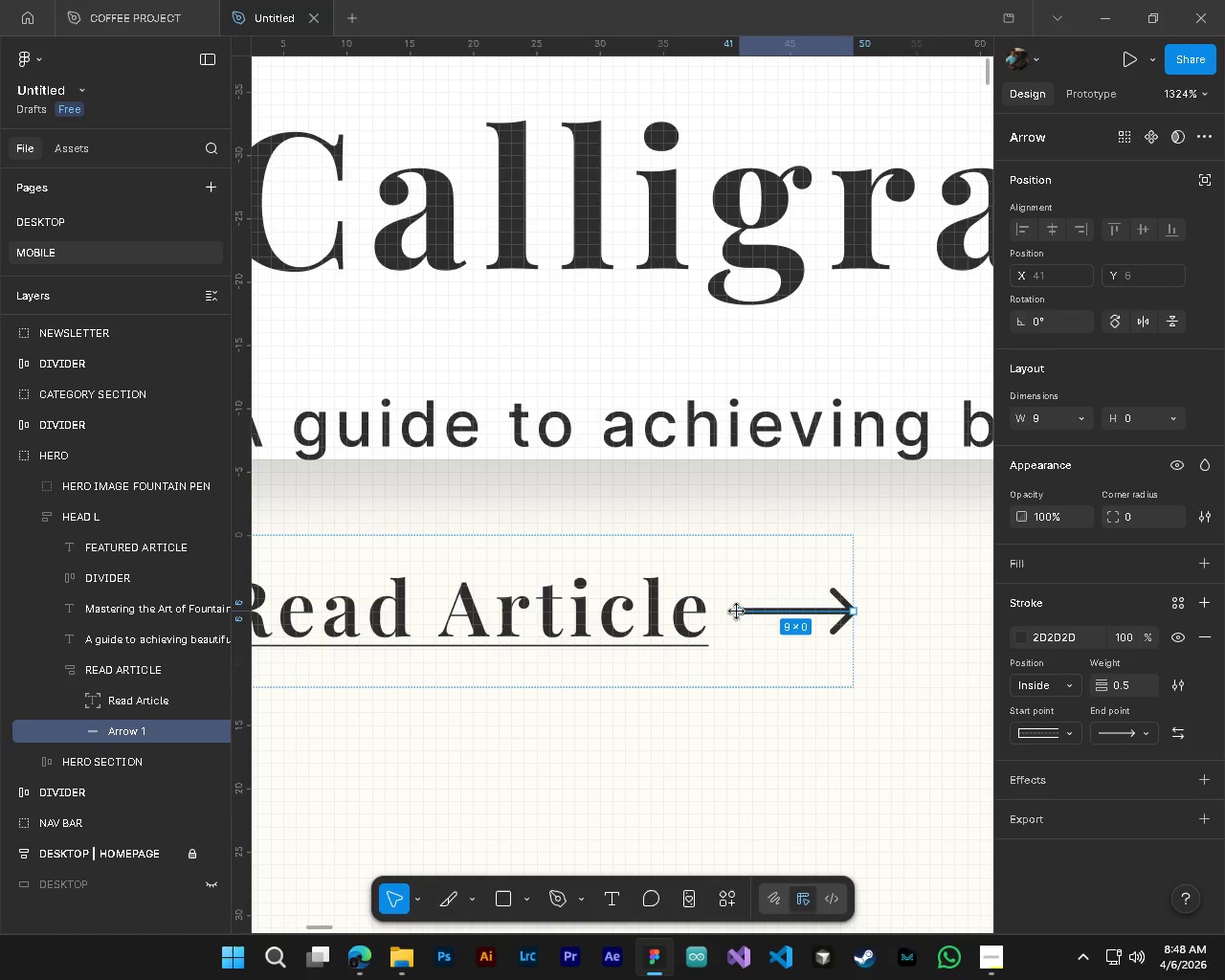 
hold_key(key=ShiftLeft, duration=1.5)
left_click_drag(start_coordinate=[740, 612], to_coordinate=[762, 615])
 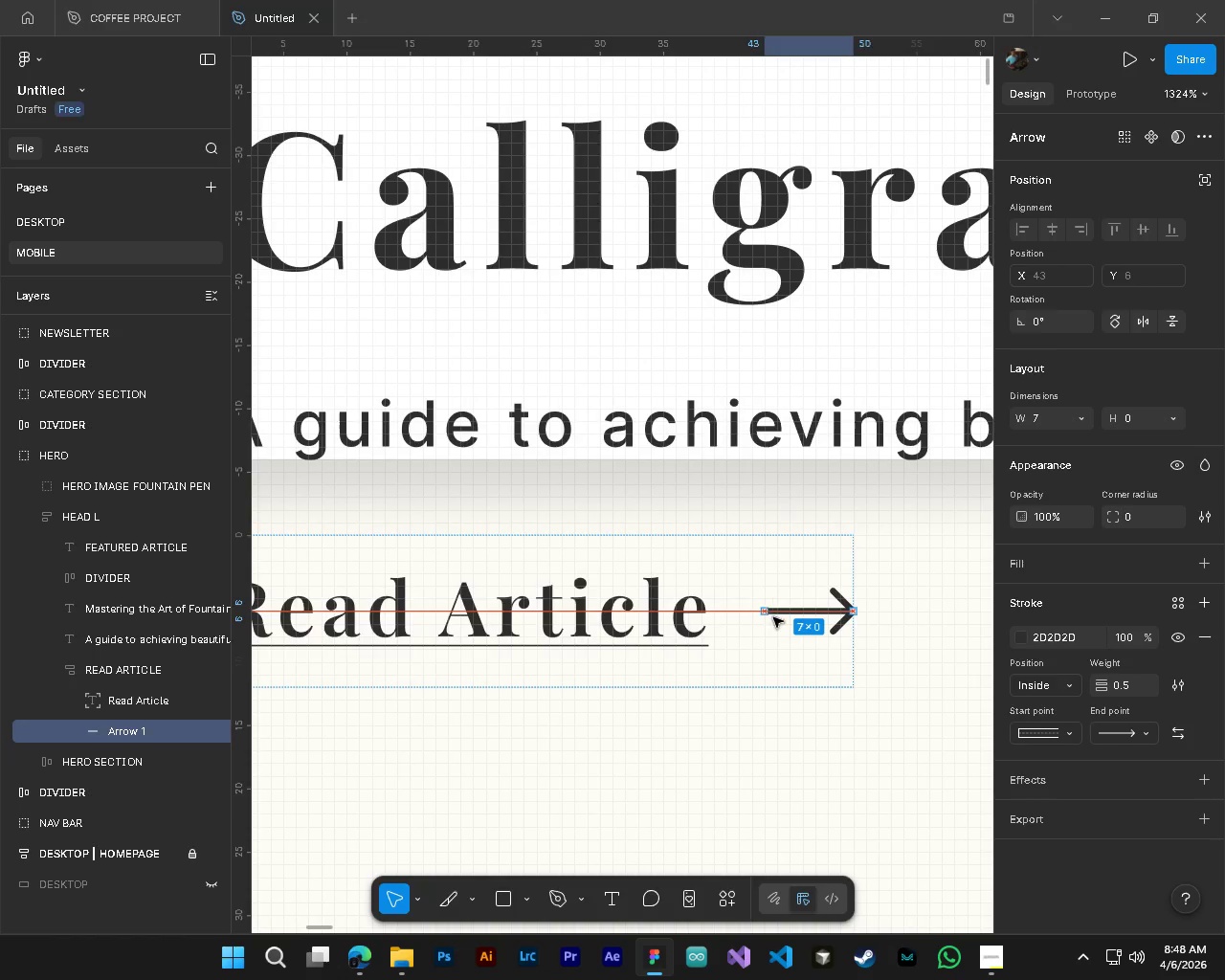 
left_click_drag(start_coordinate=[773, 617], to_coordinate=[797, 618])
 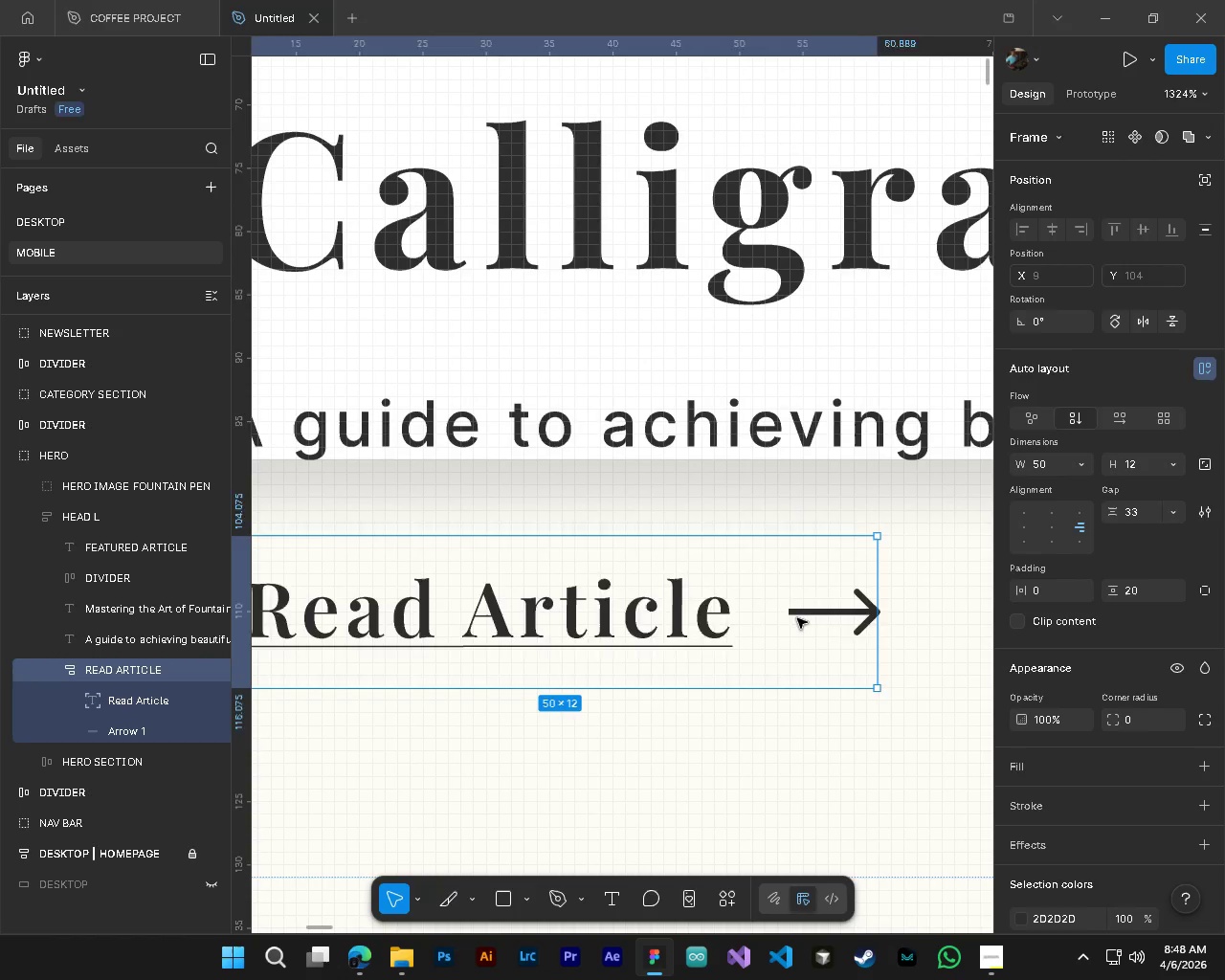 
key(Shift+ShiftLeft)
 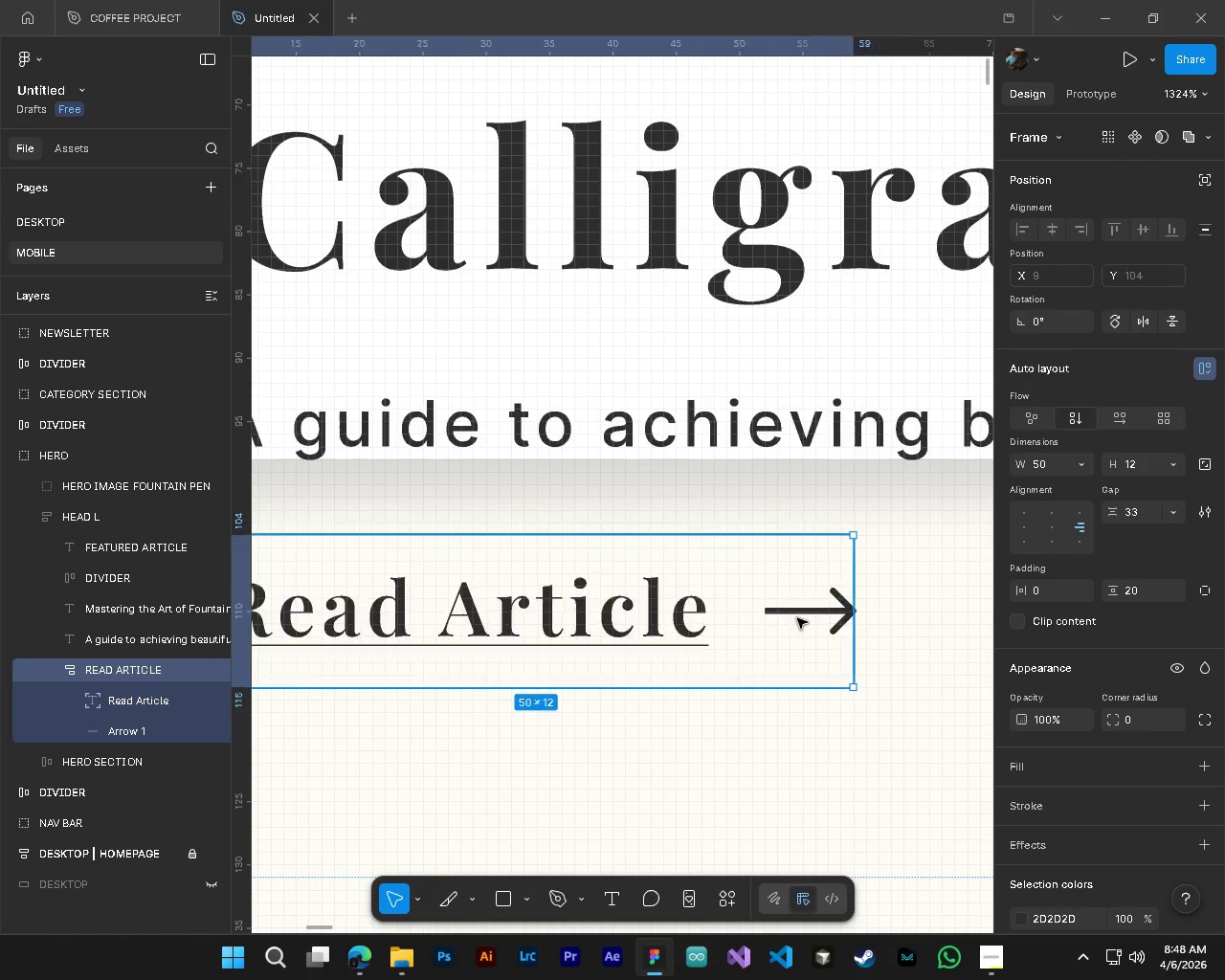 
key(Shift+ShiftLeft)
 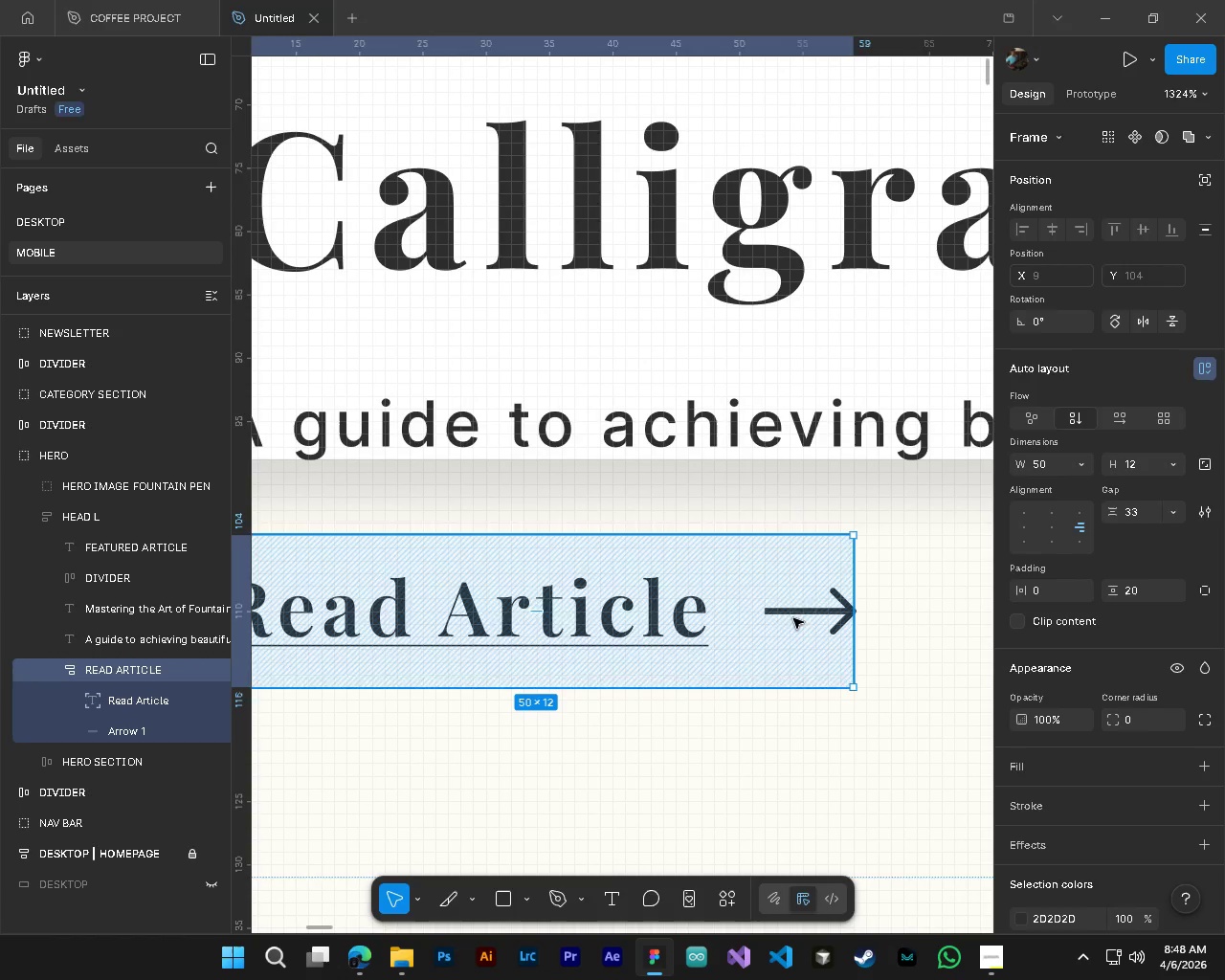 
key(Control+ControlLeft)
 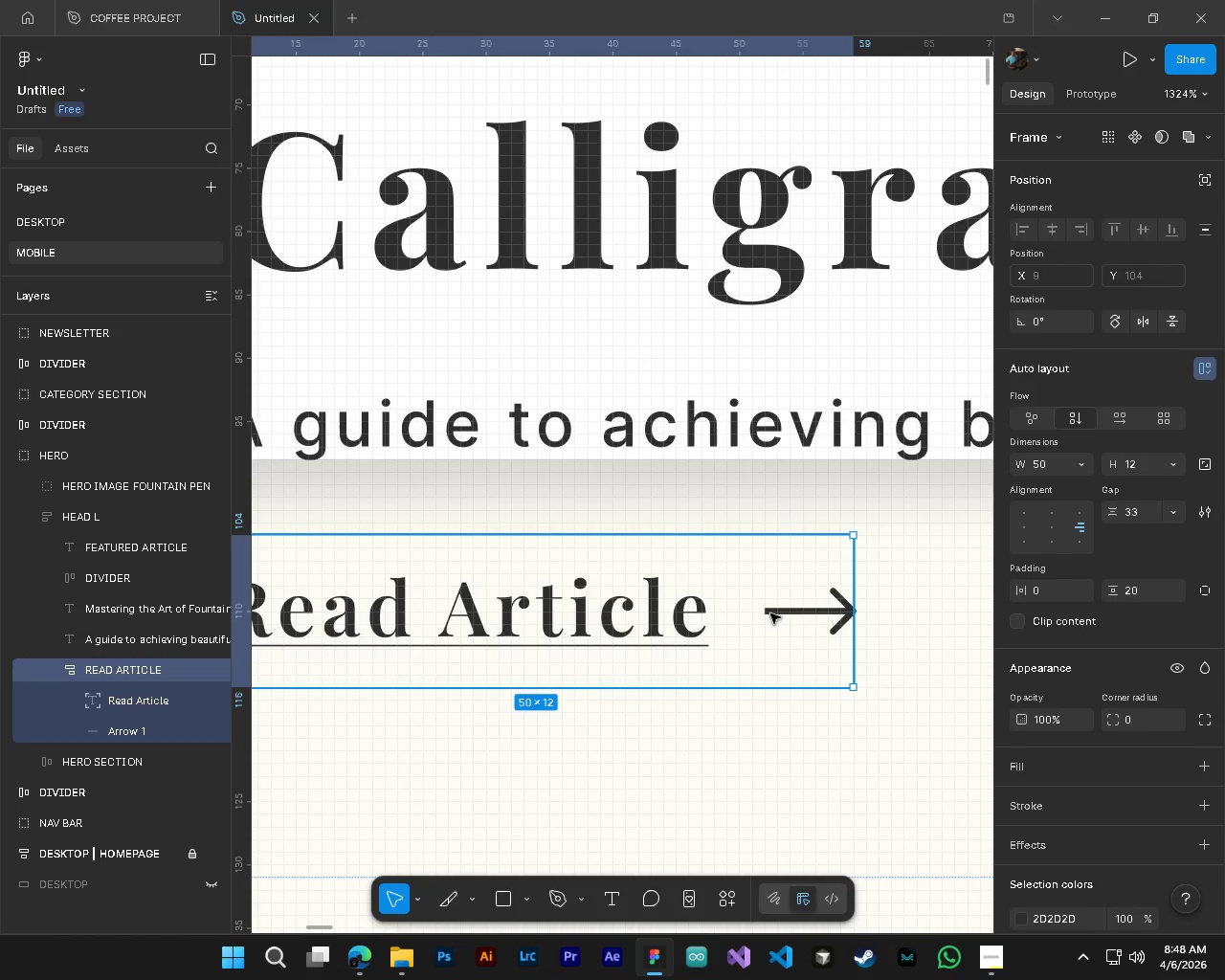 
scroll: coordinate [731, 710], scroll_direction: up, amount: 5.0
 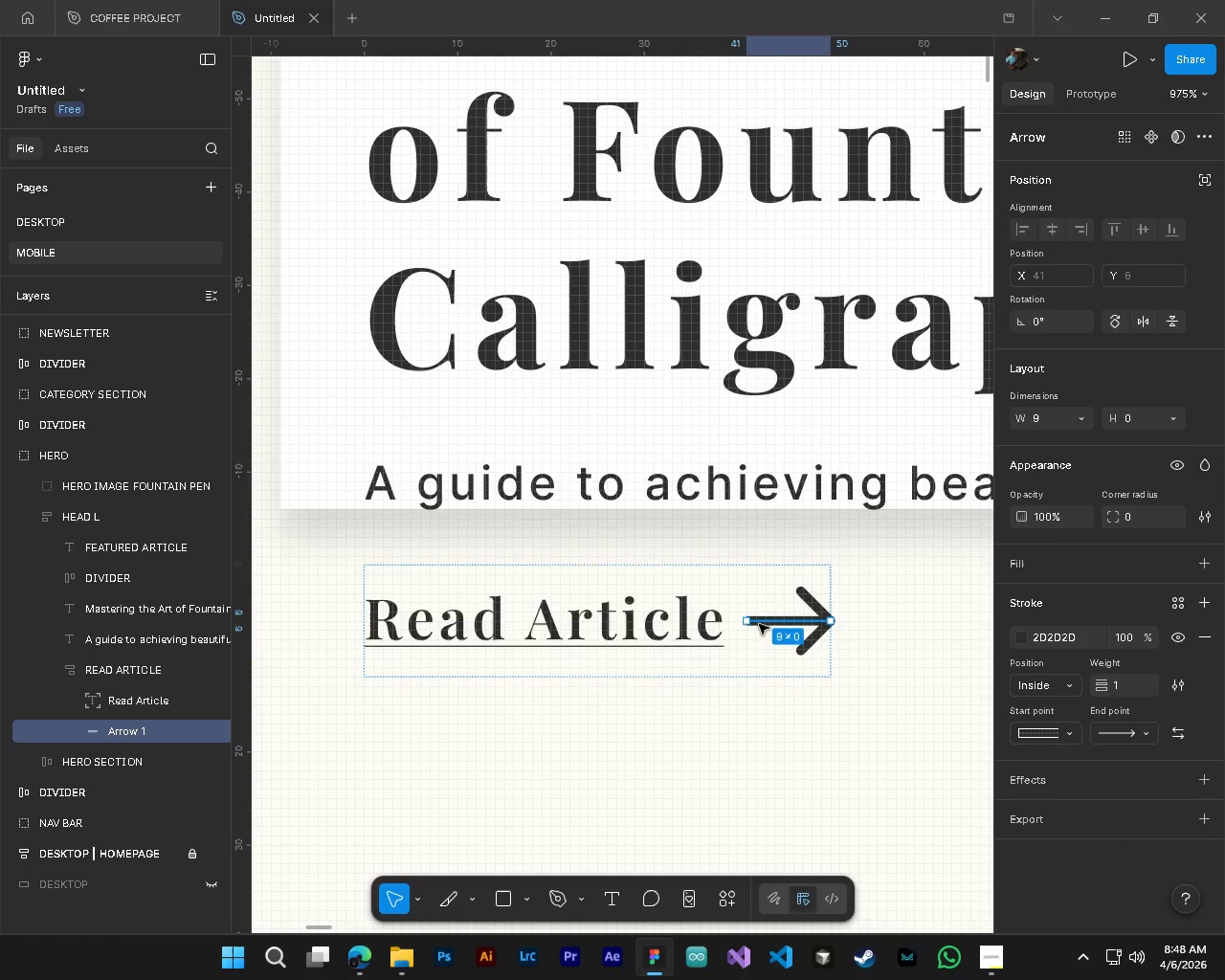 
left_click([770, 613])
 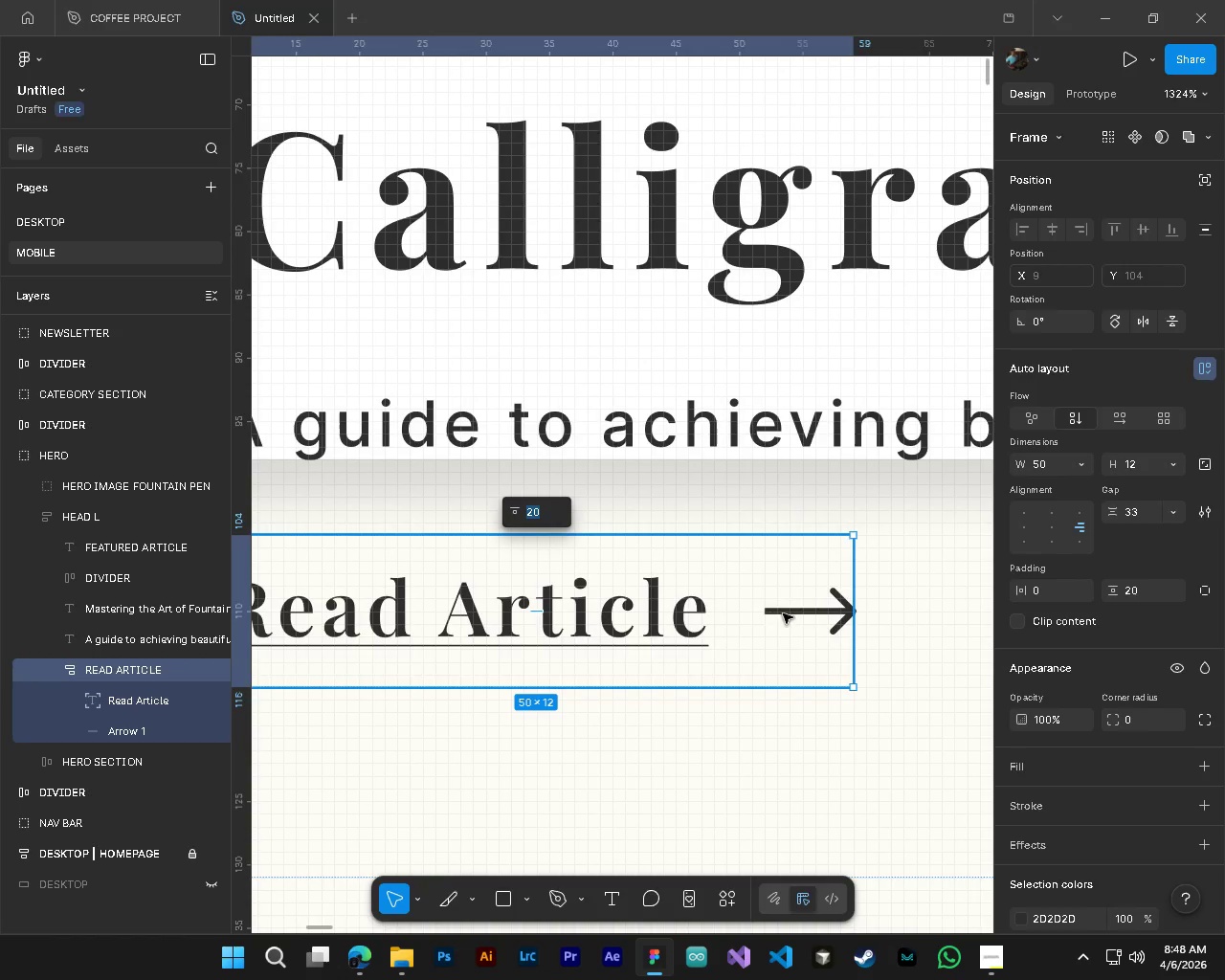 
hold_key(key=ControlLeft, duration=0.88)
left_click([832, 623])
 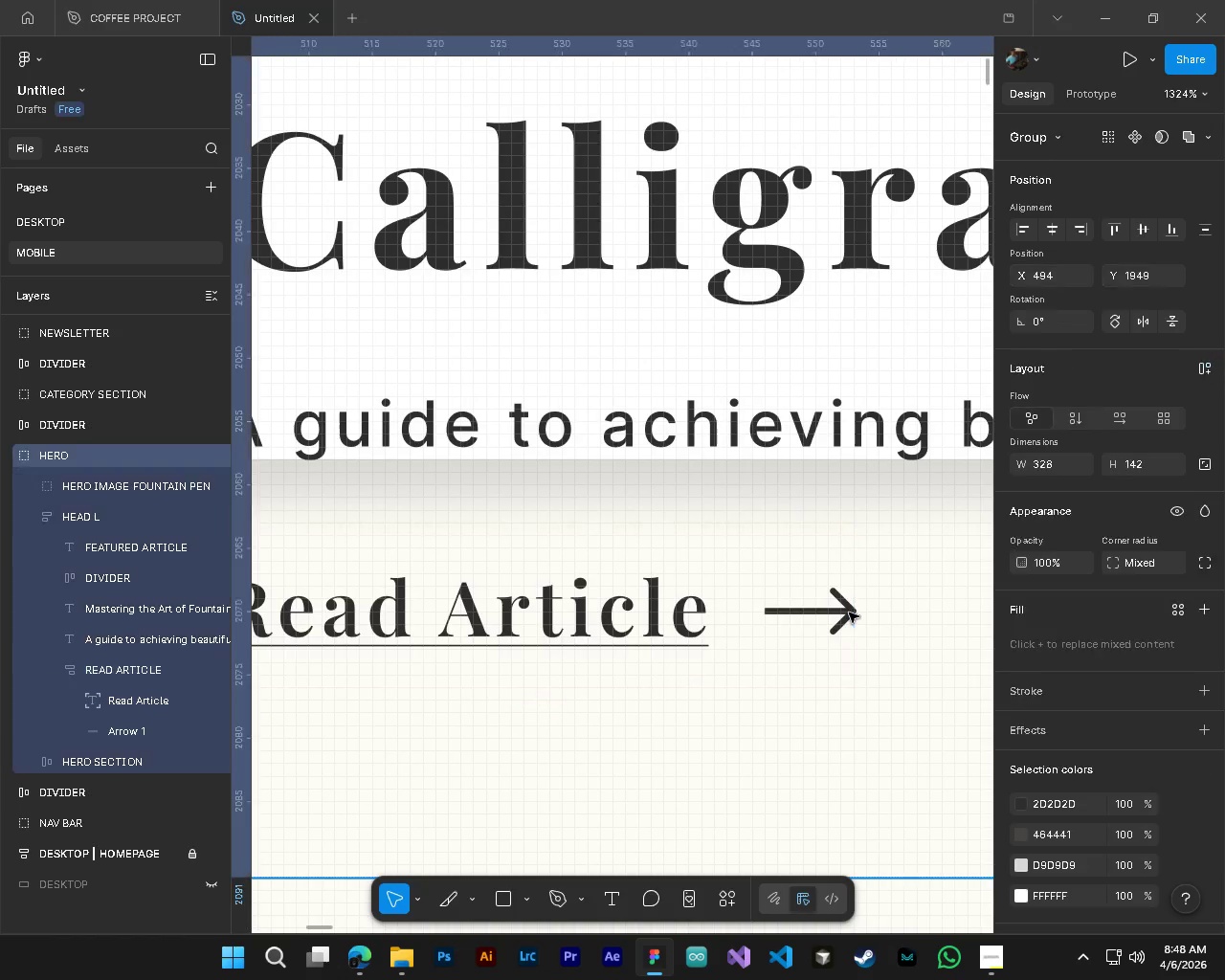 
double_click([849, 612])
 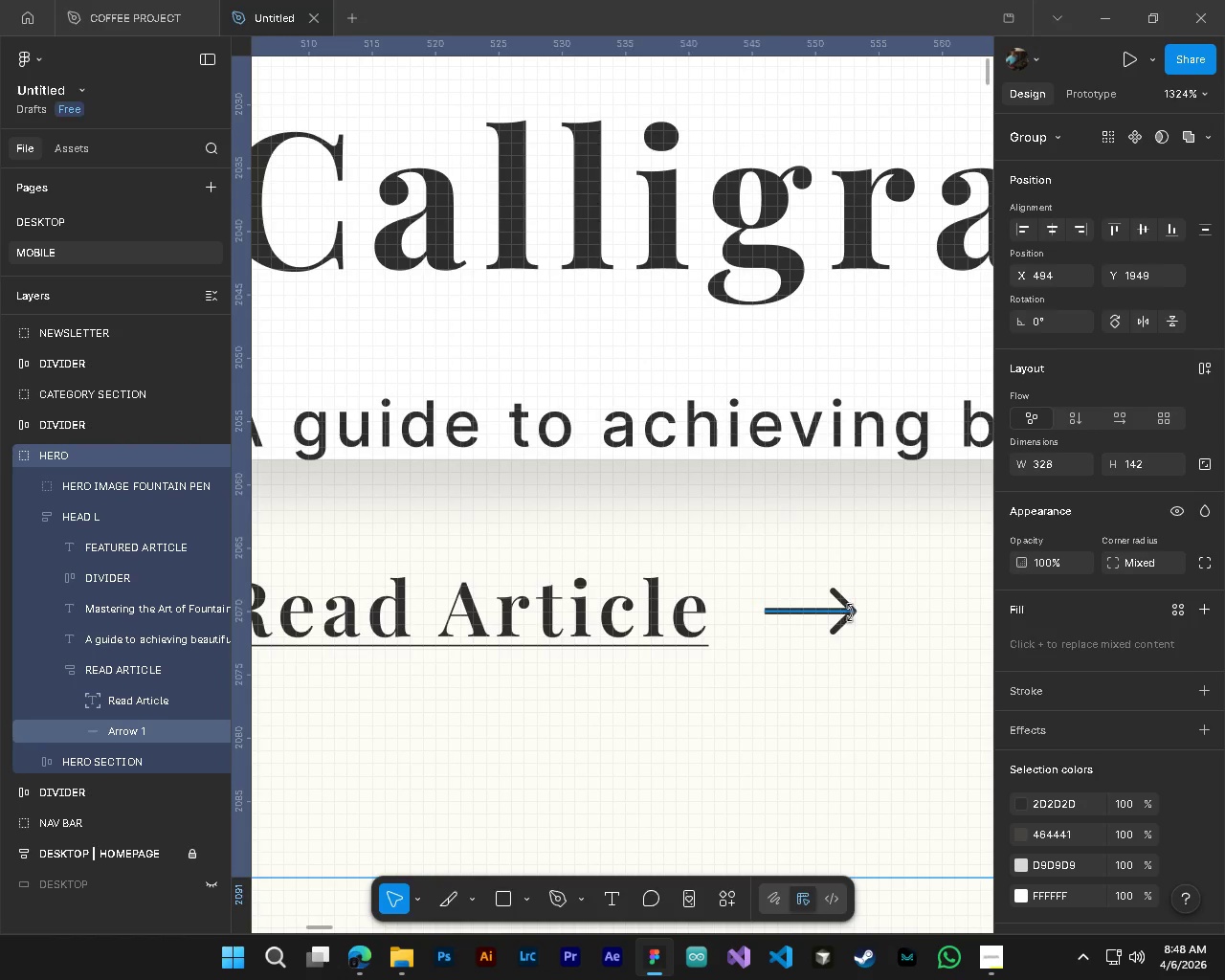 
hold_key(key=ControlLeft, duration=1.06)
 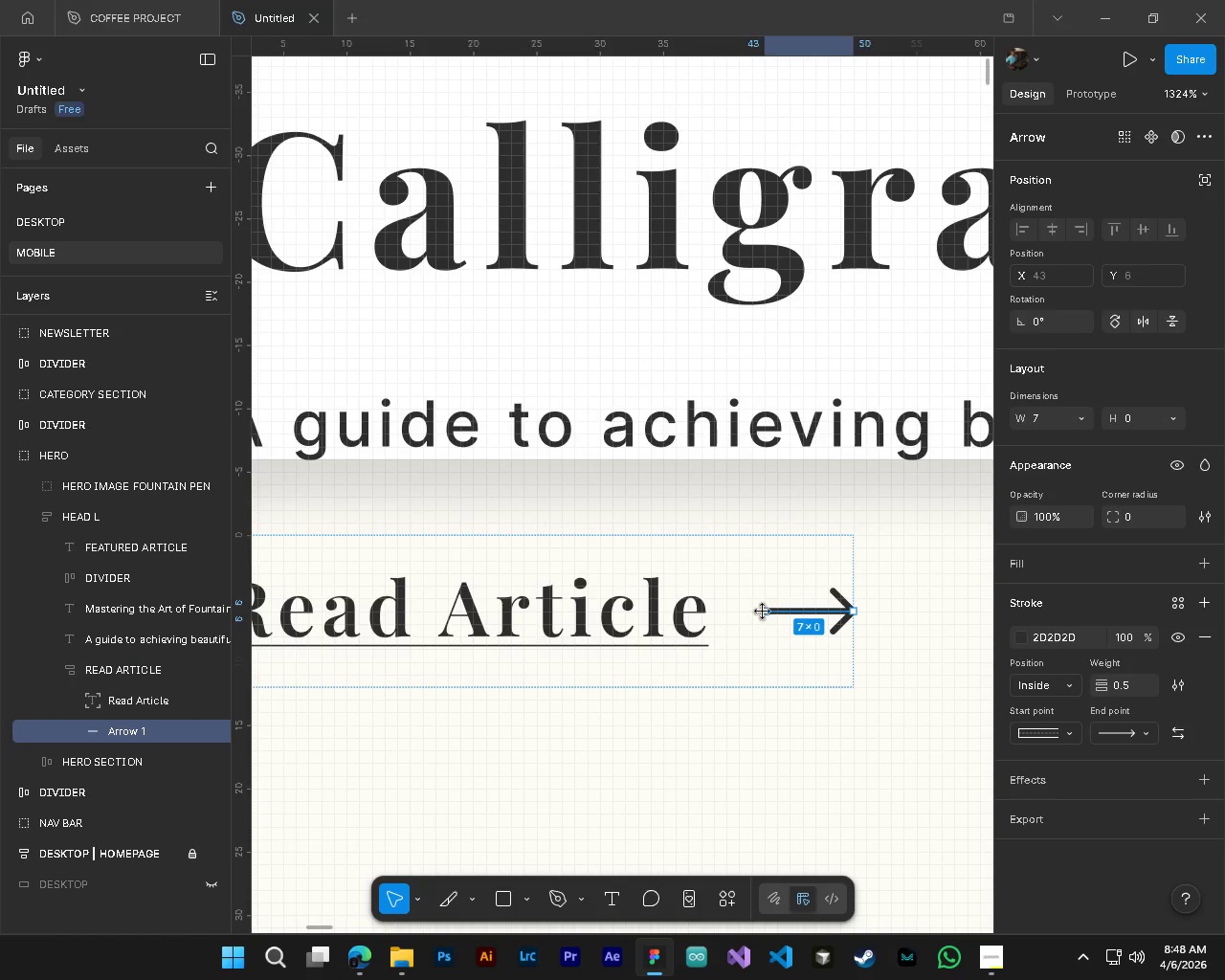 
hold_key(key=ShiftLeft, duration=1.24)
left_click_drag(start_coordinate=[765, 612], to_coordinate=[783, 612])
 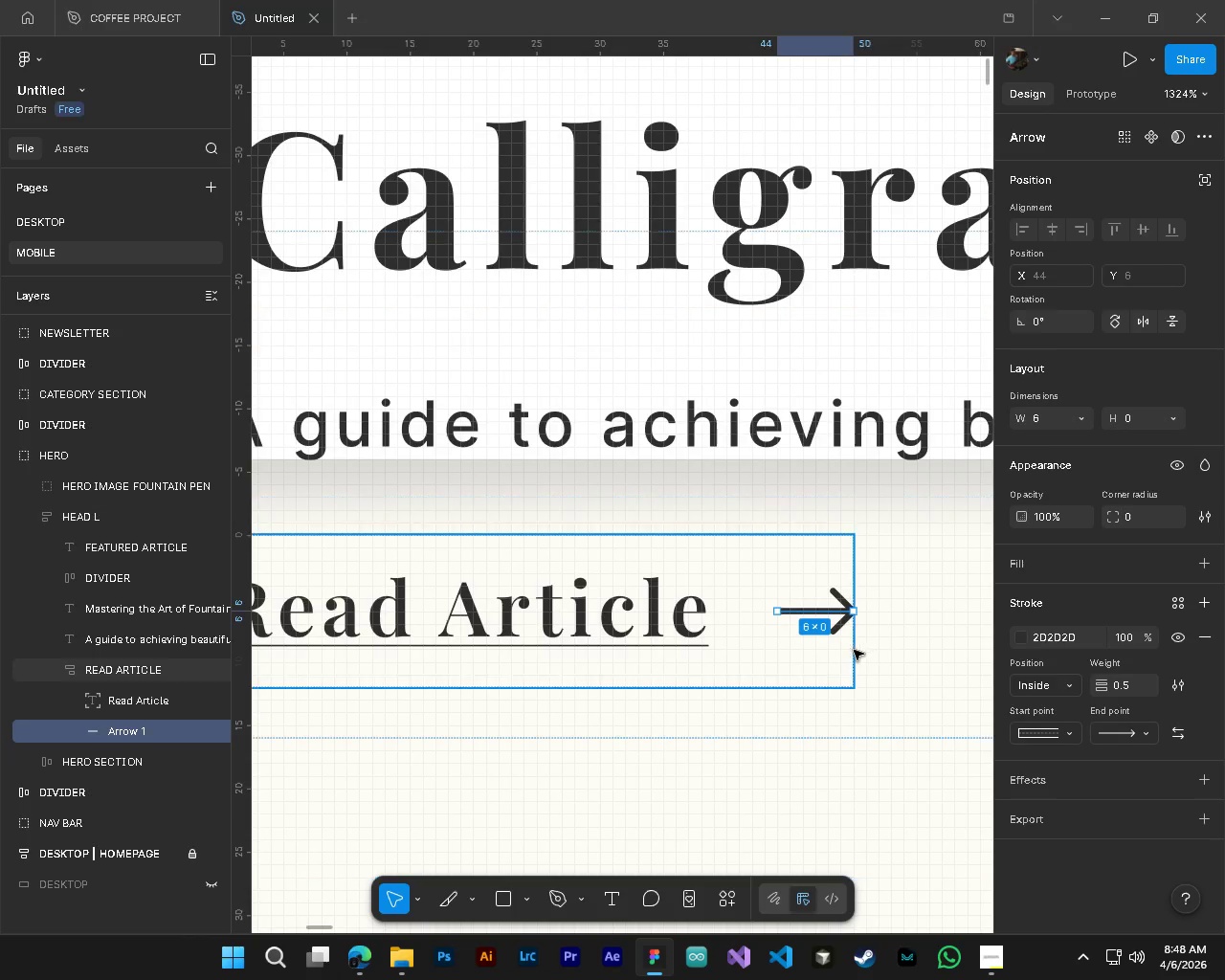 
scroll: coordinate [768, 648], scroll_direction: up, amount: 3.0
 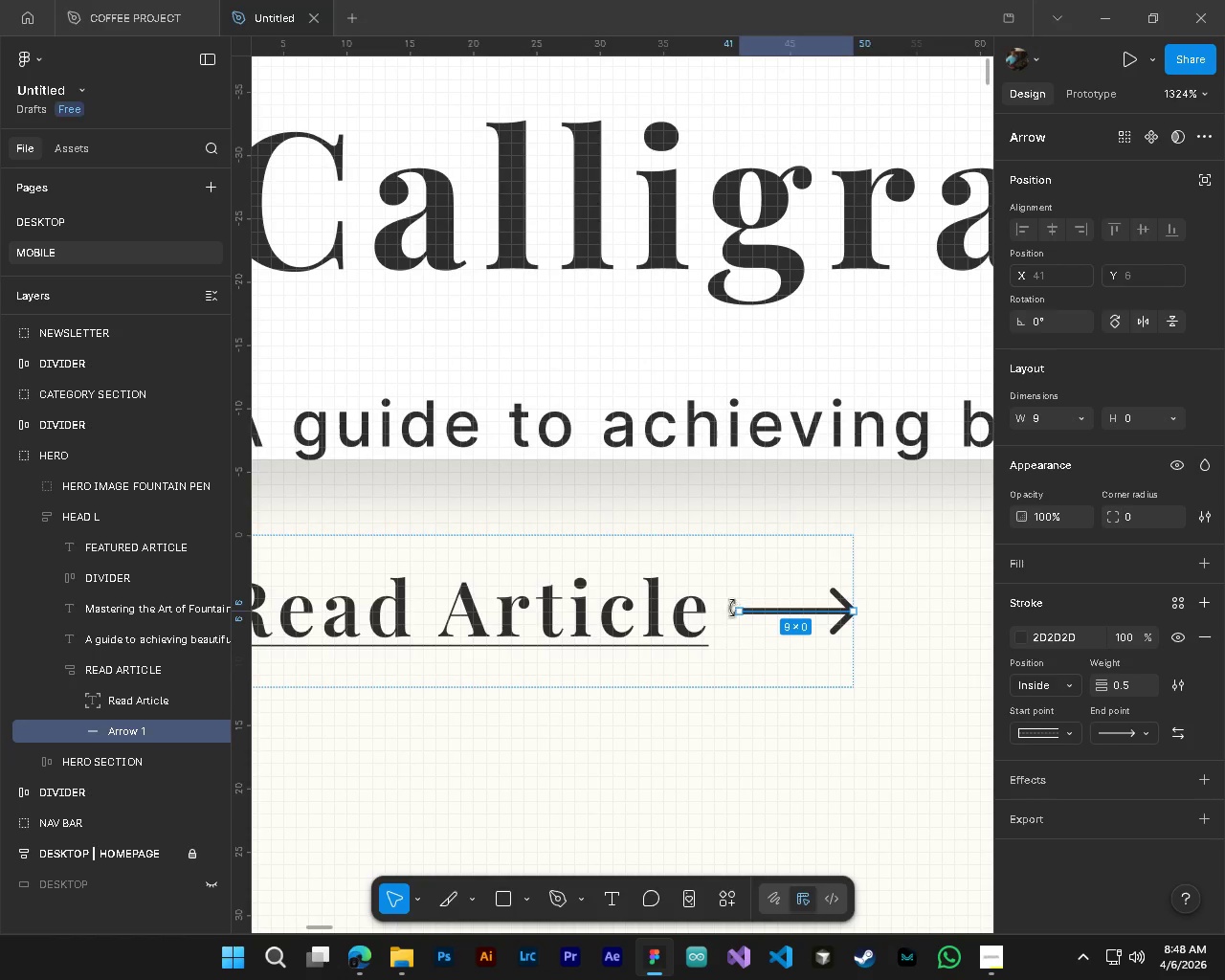 
left_click([853, 650])
 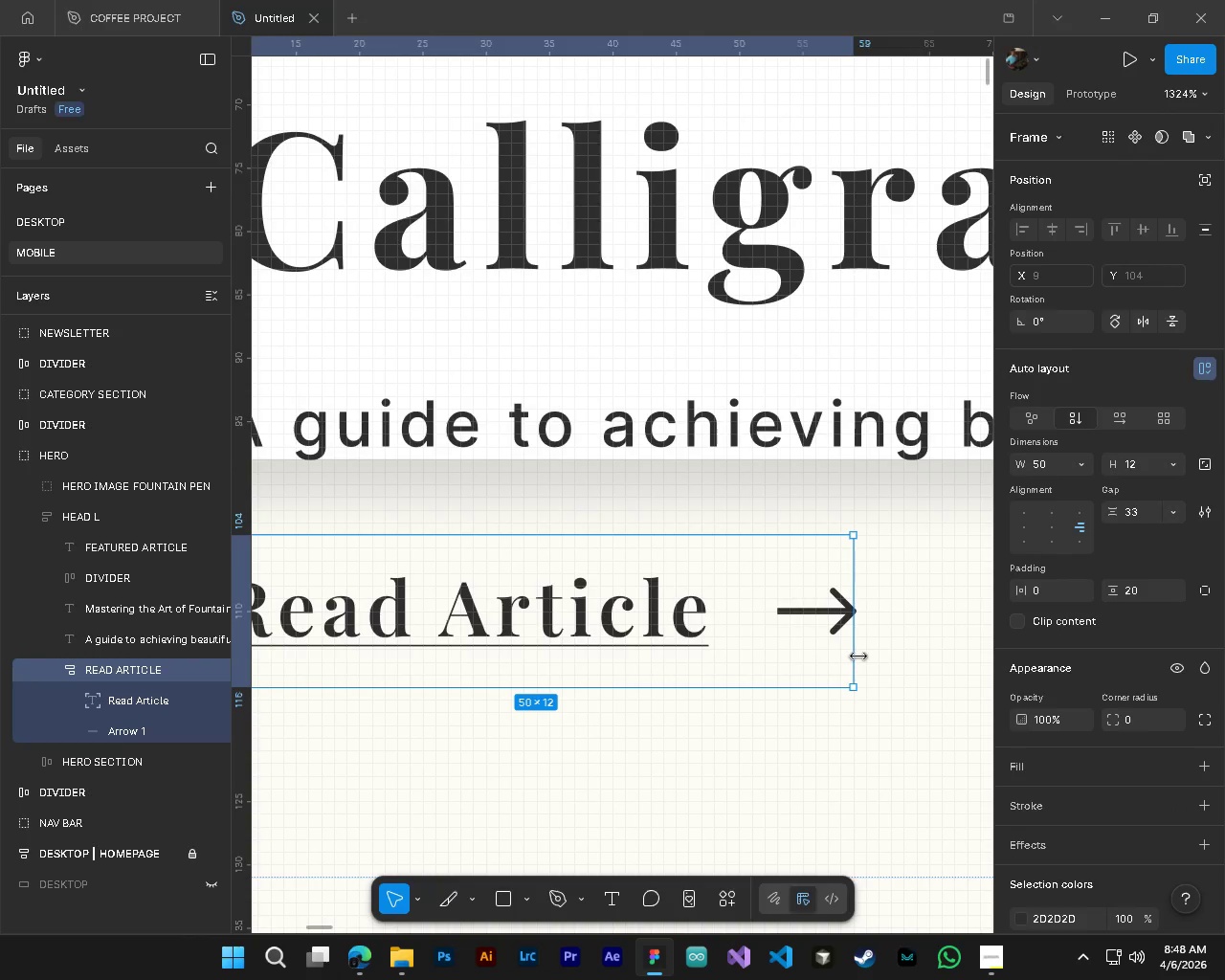 
left_click_drag(start_coordinate=[858, 657], to_coordinate=[788, 659])
 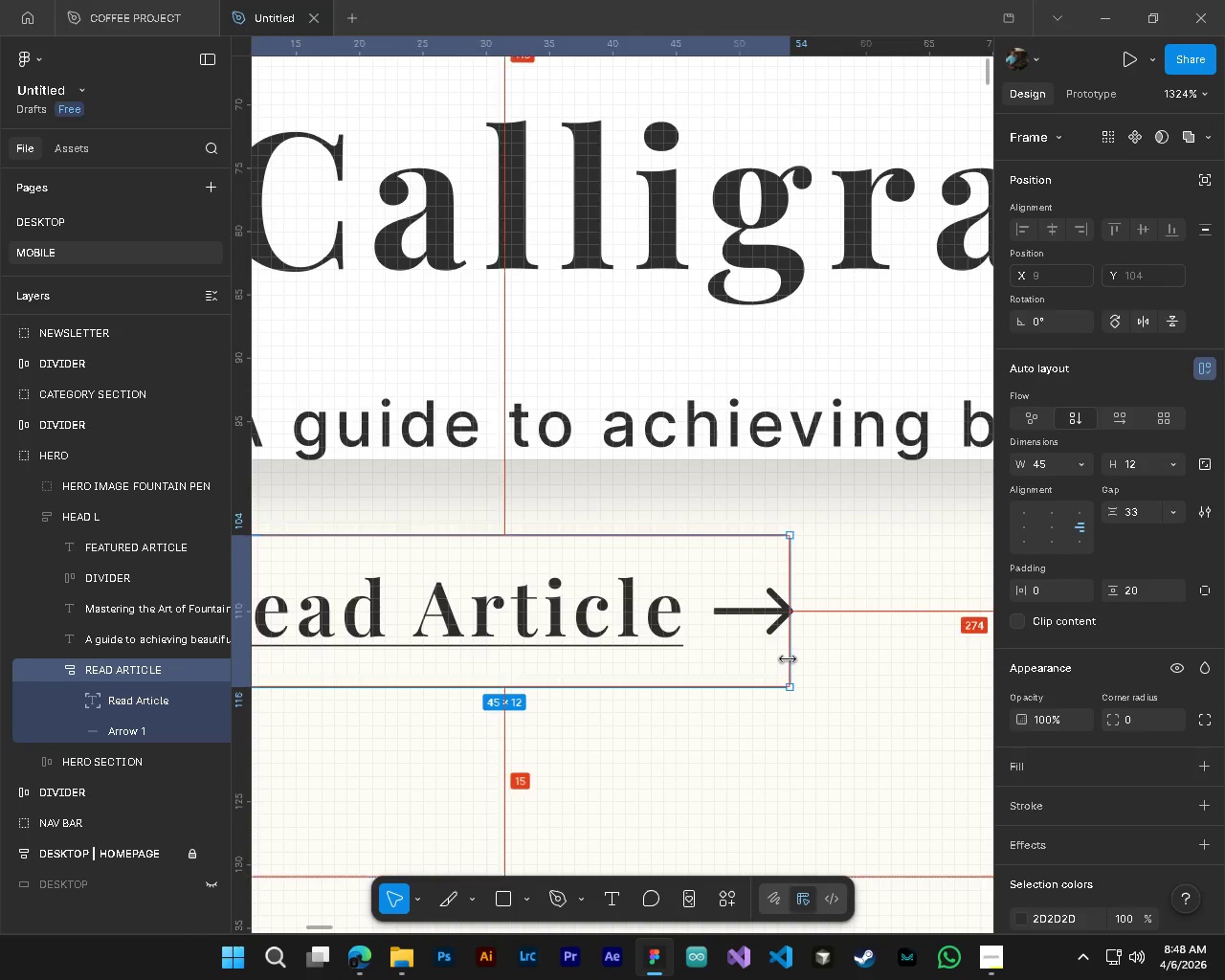 
hold_key(key=AltLeft, duration=0.56)
 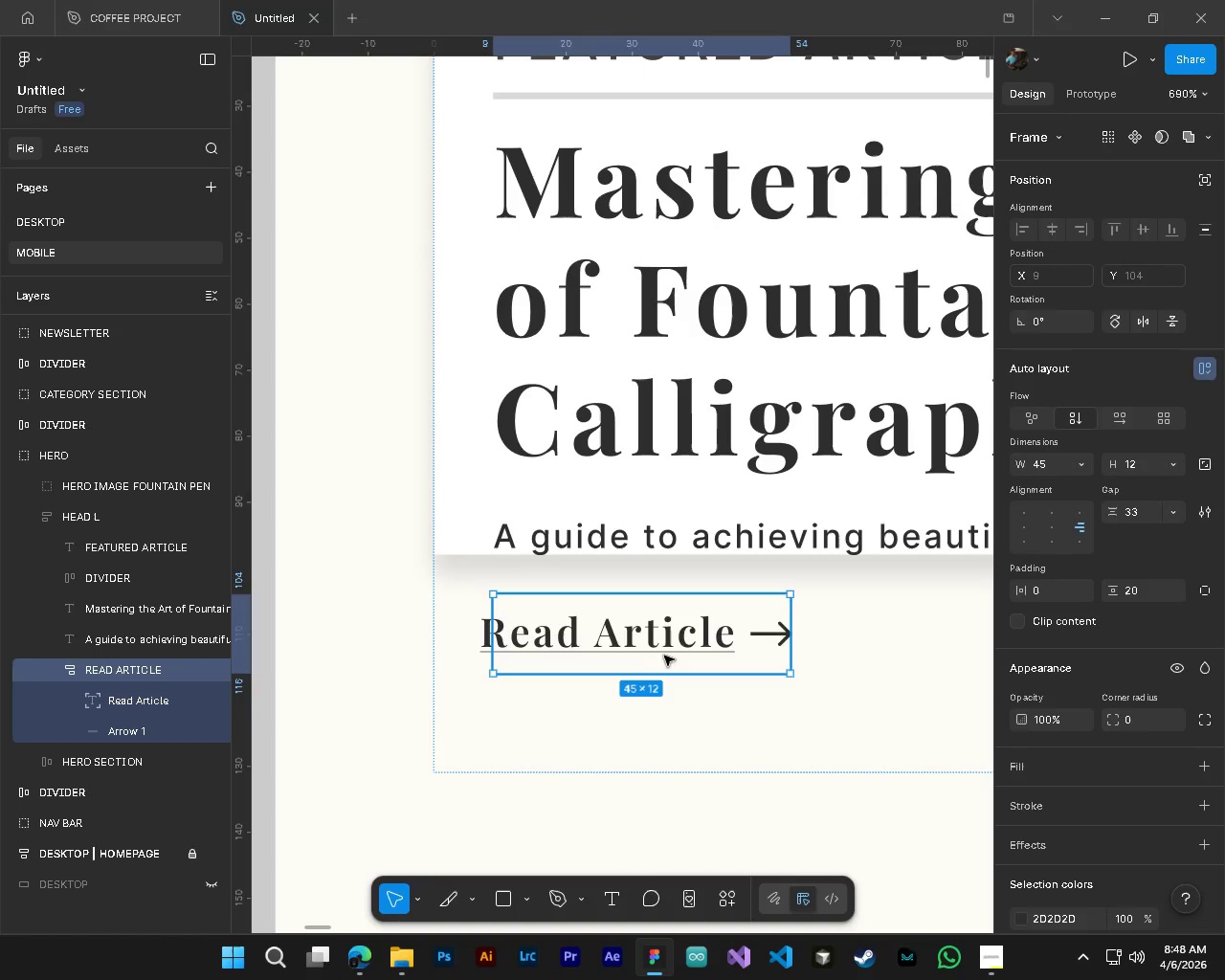 
hold_key(key=ControlLeft, duration=0.56)
 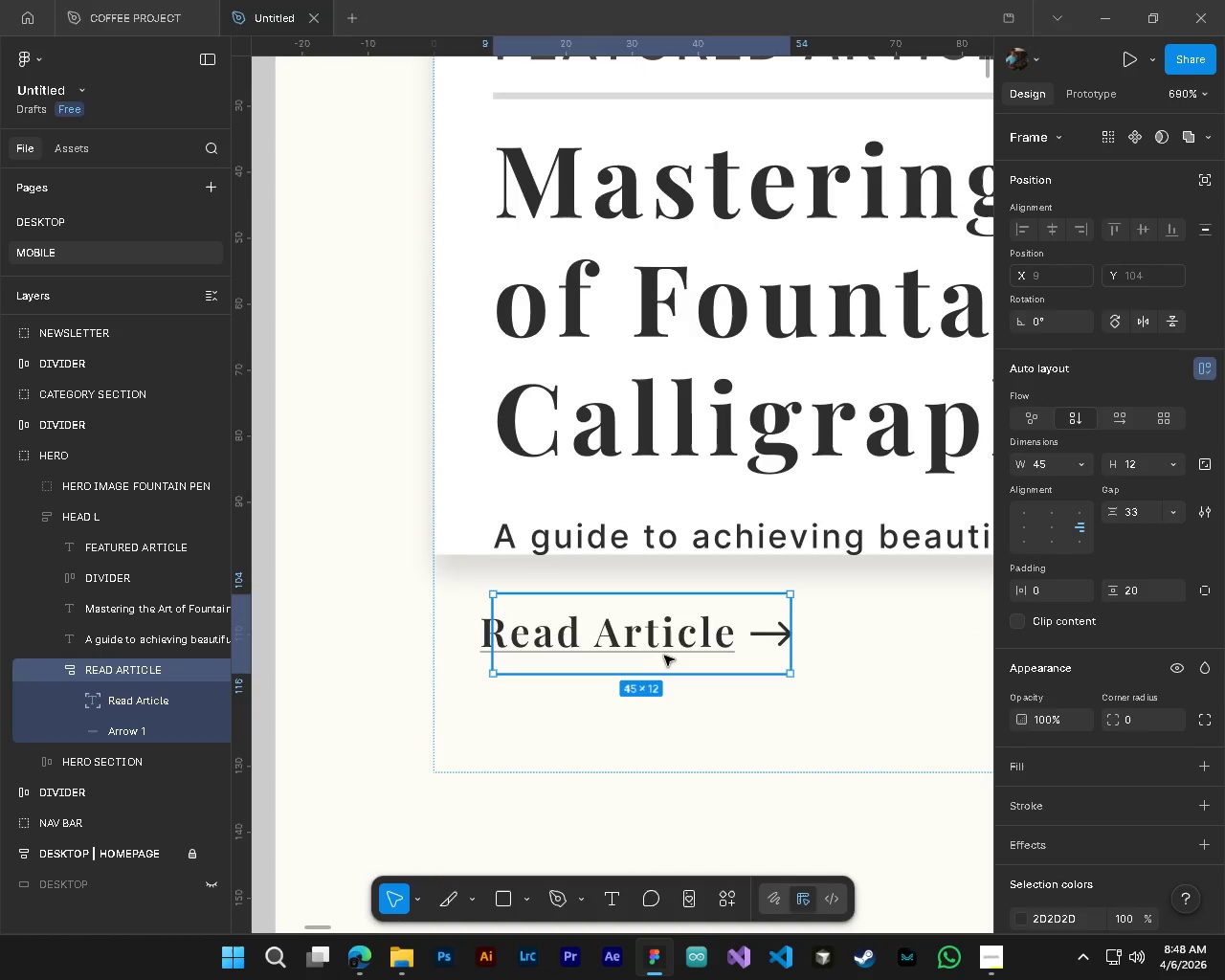 
key(Control+Z)
 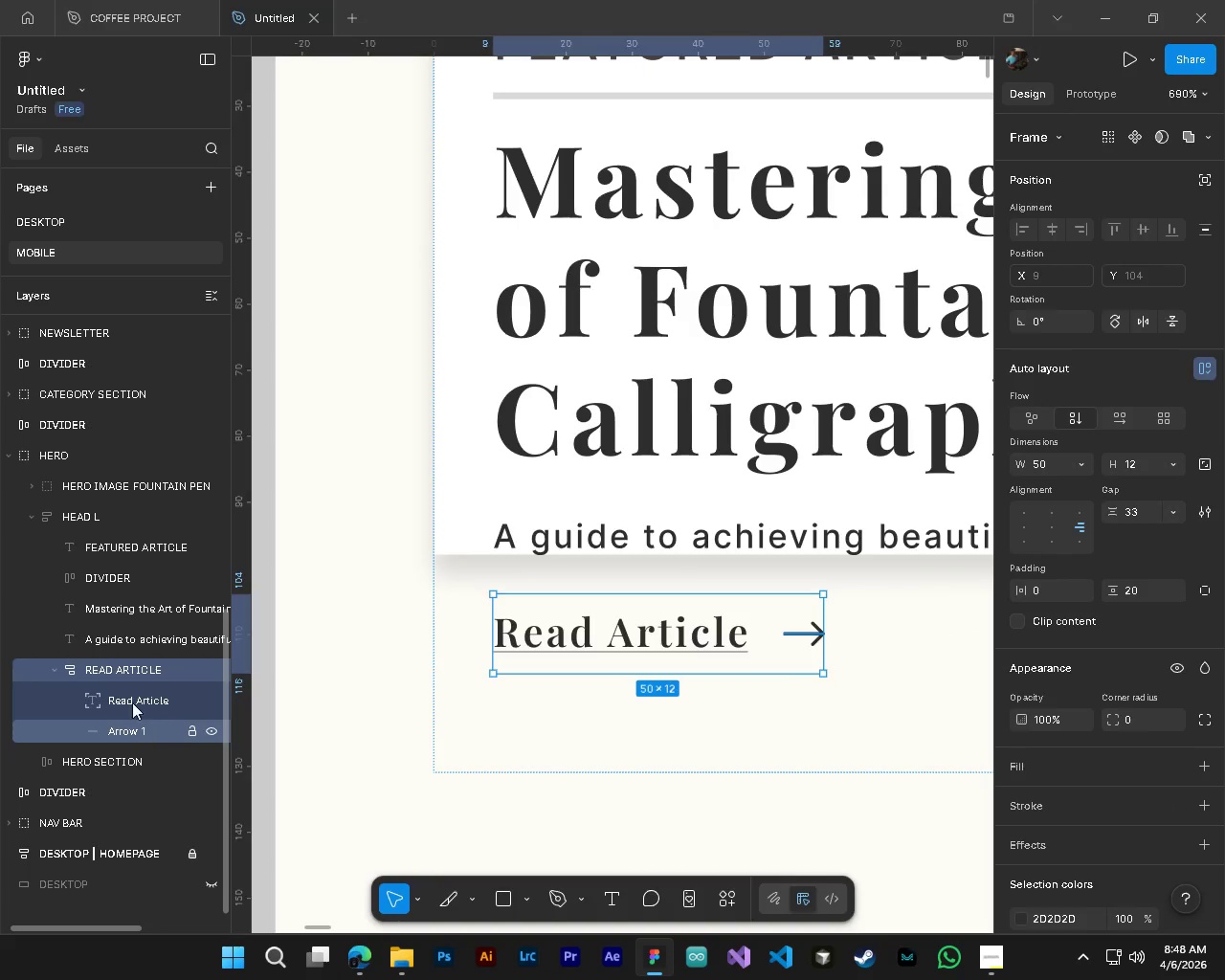 
left_click([125, 670])
 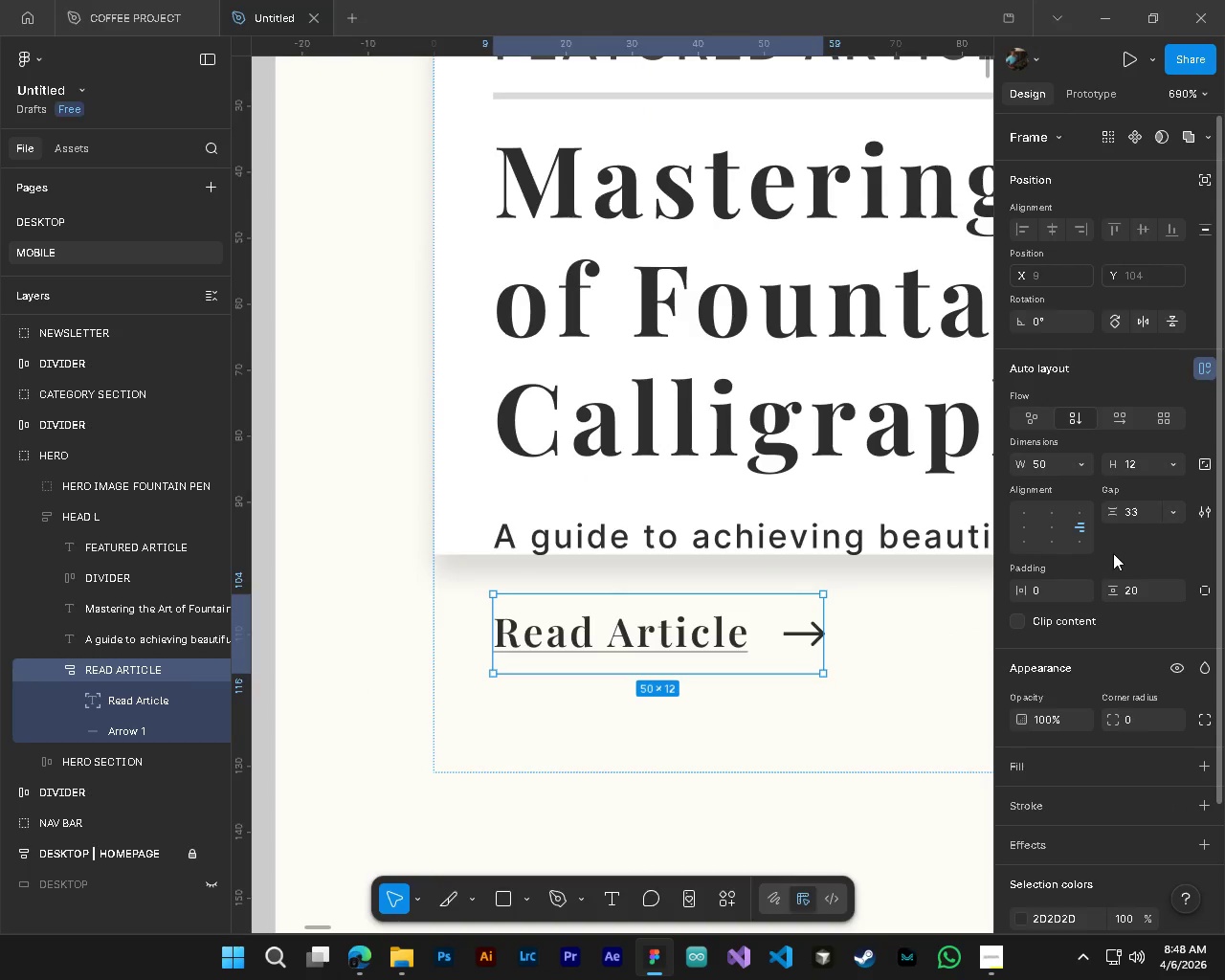 
scroll: coordinate [794, 657], scroll_direction: down, amount: 8.0
 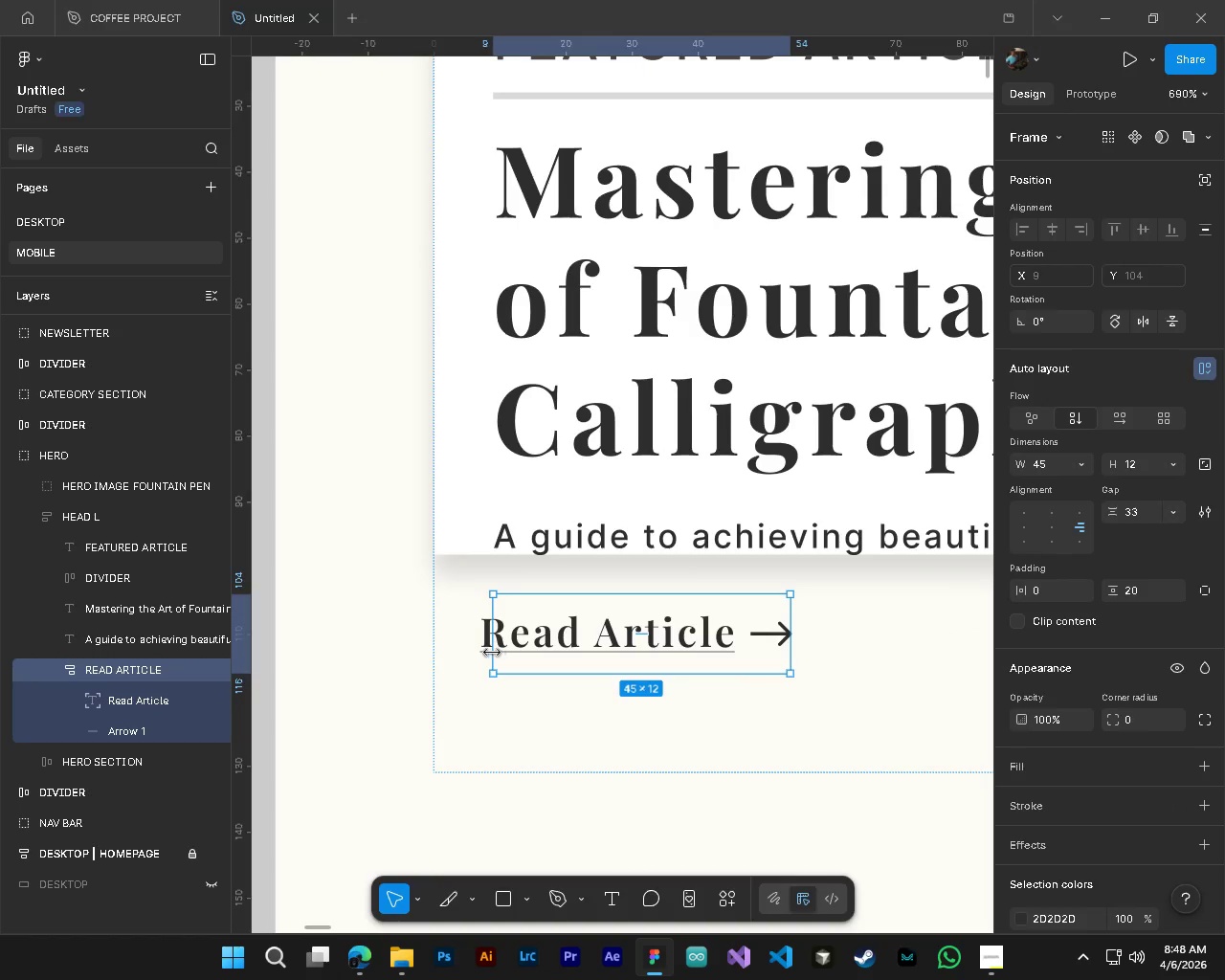 
left_click_drag(start_coordinate=[1115, 512], to_coordinate=[581, 490])
 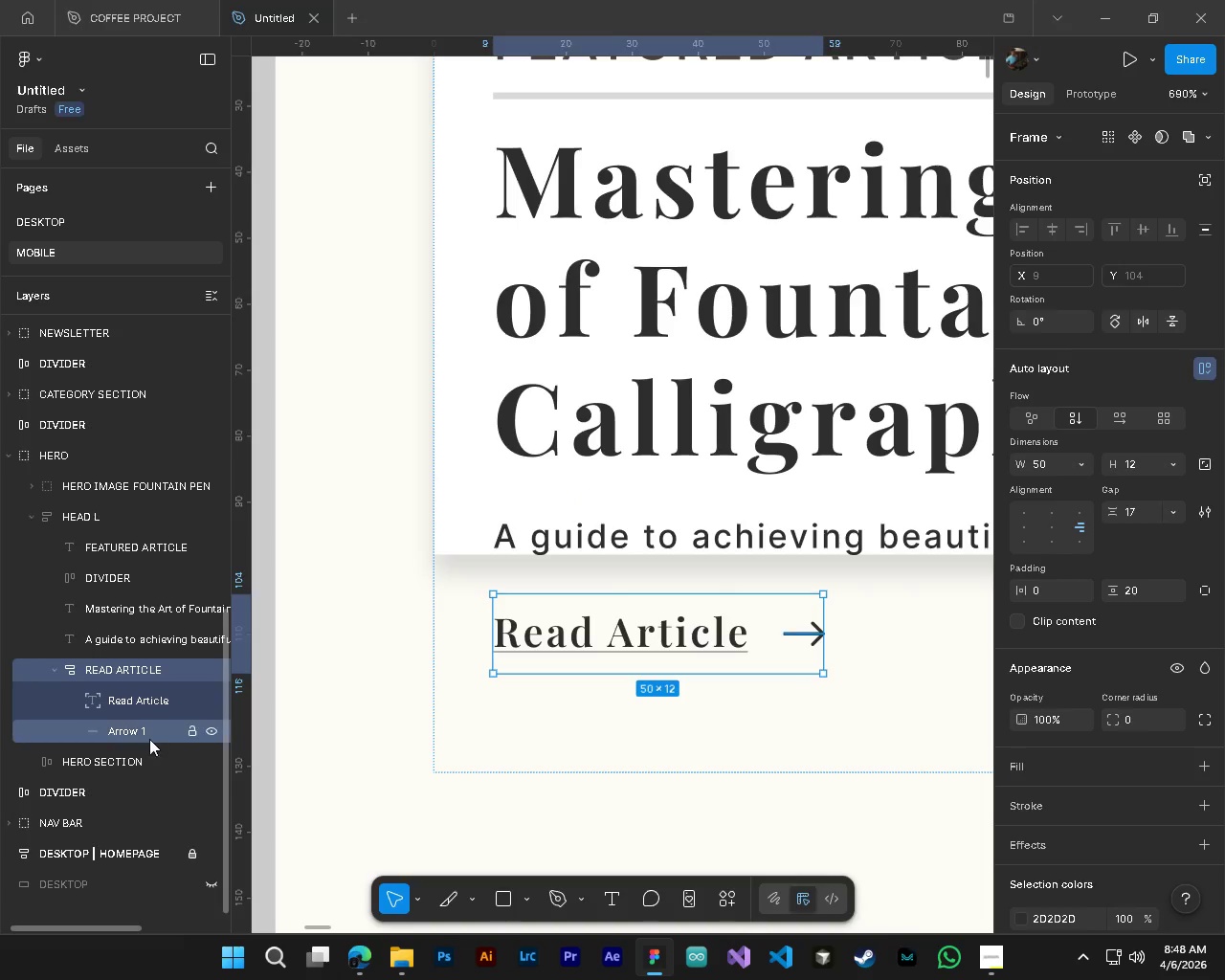 
key(Control+Z)
 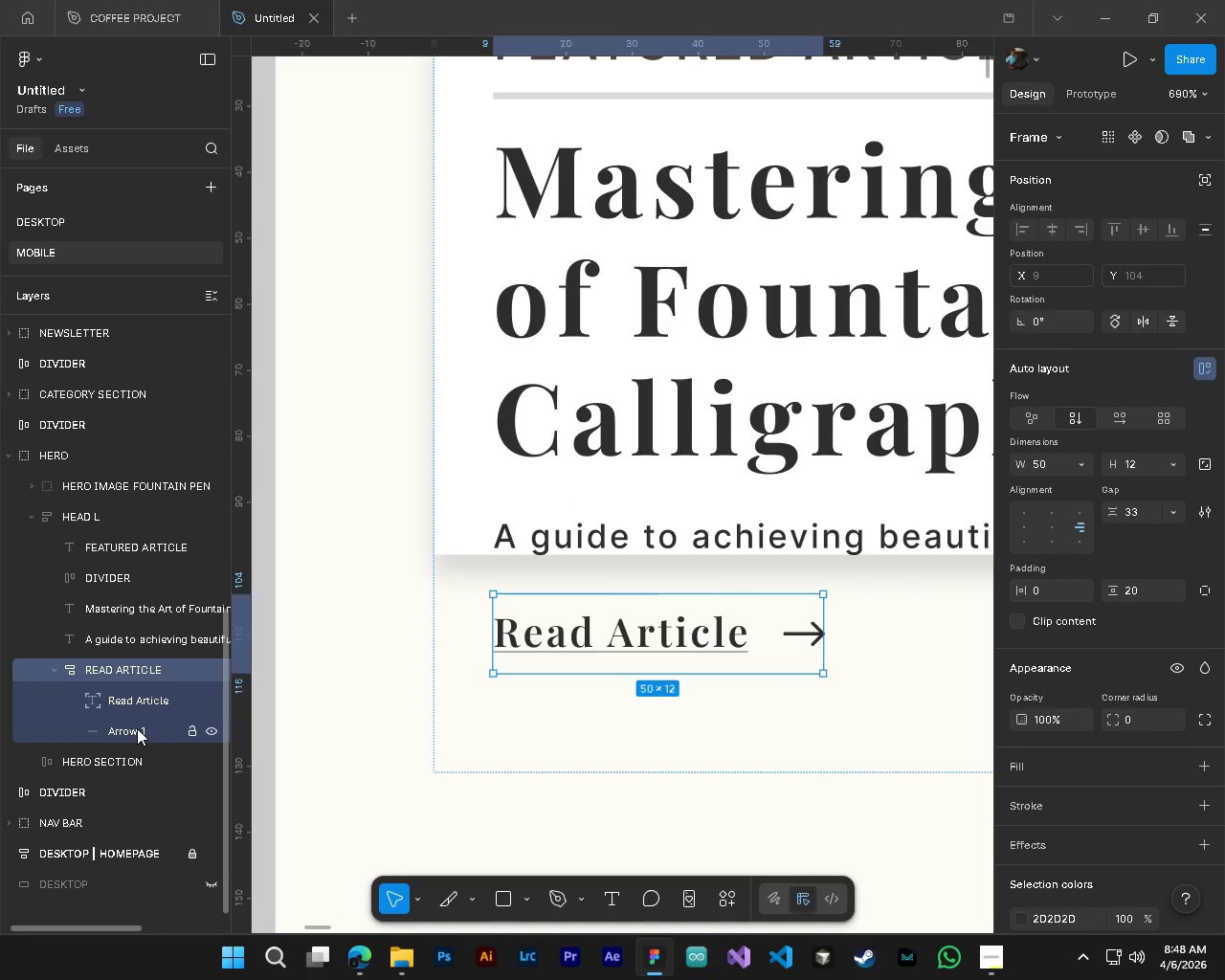 
left_click([137, 728])
 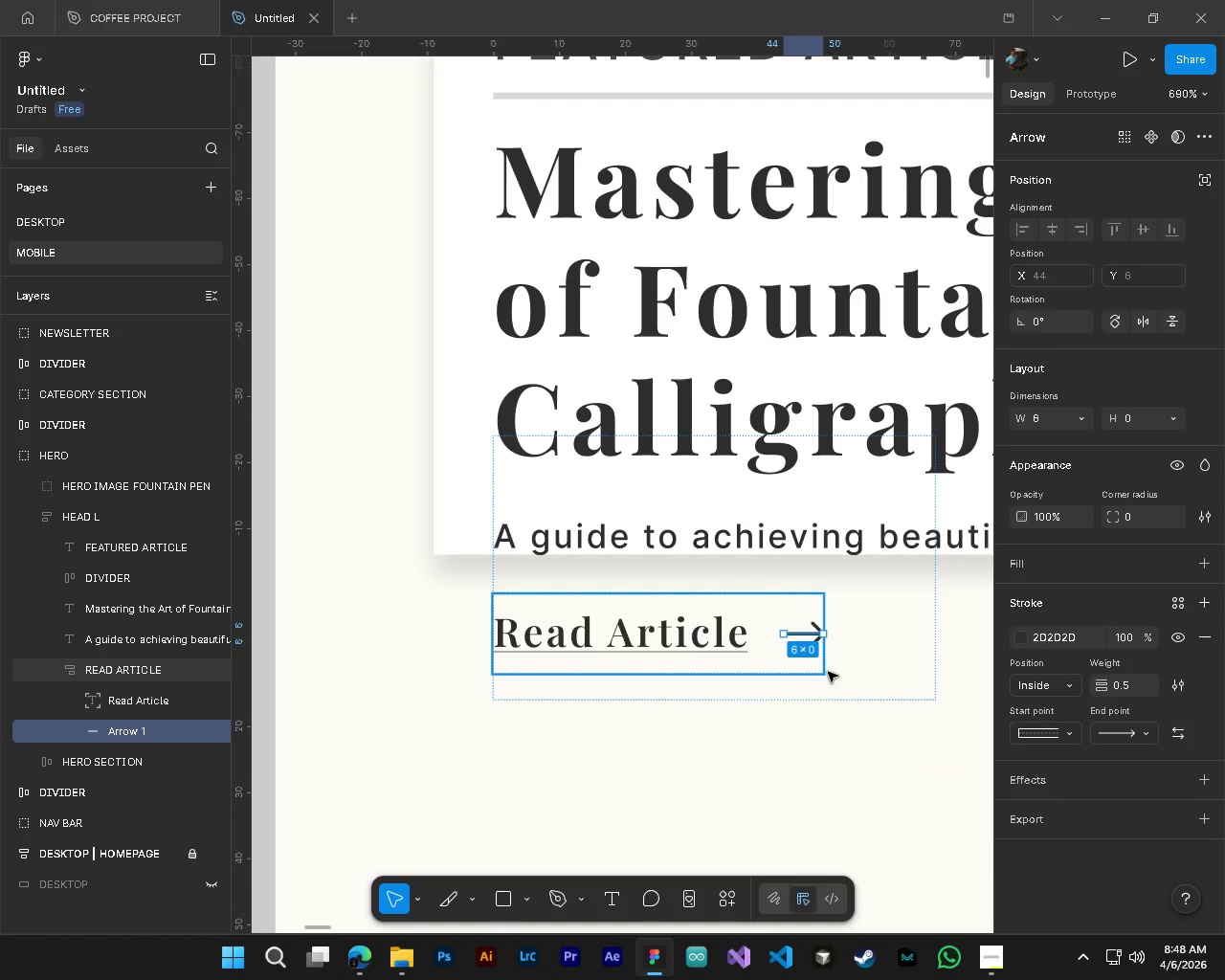 
left_click([824, 672])
 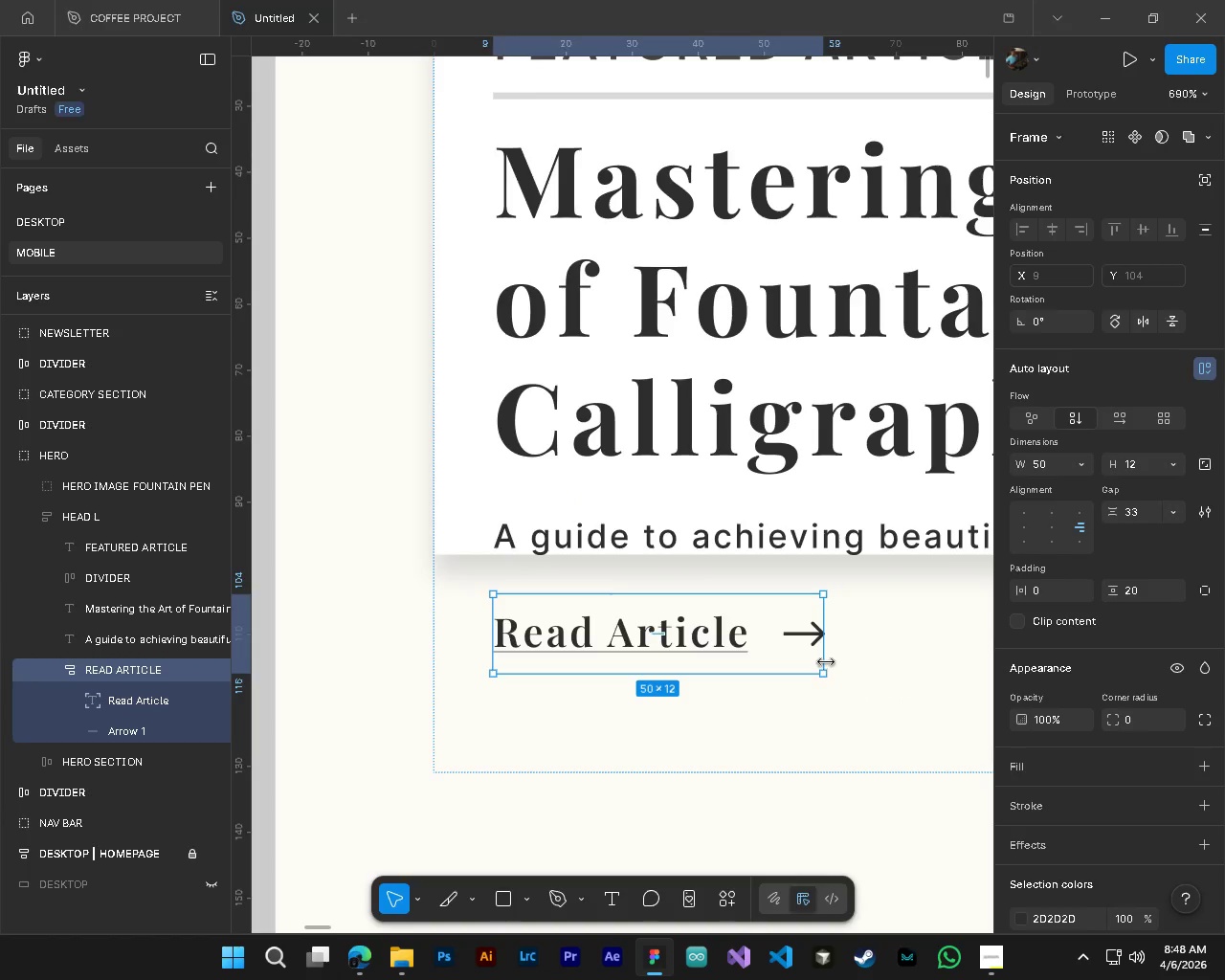 
left_click([826, 658])
 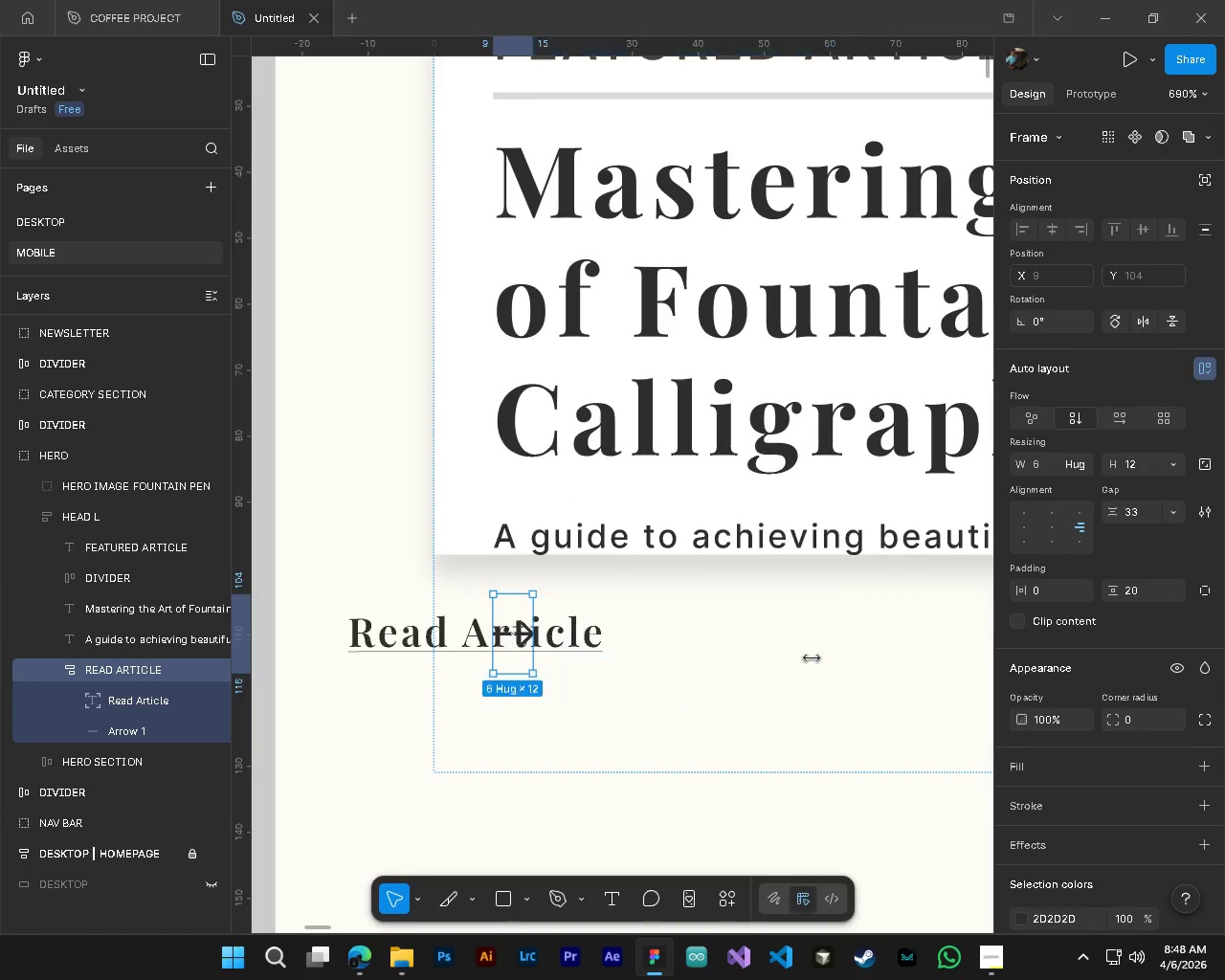 
left_click_drag(start_coordinate=[824, 658], to_coordinate=[804, 658])
 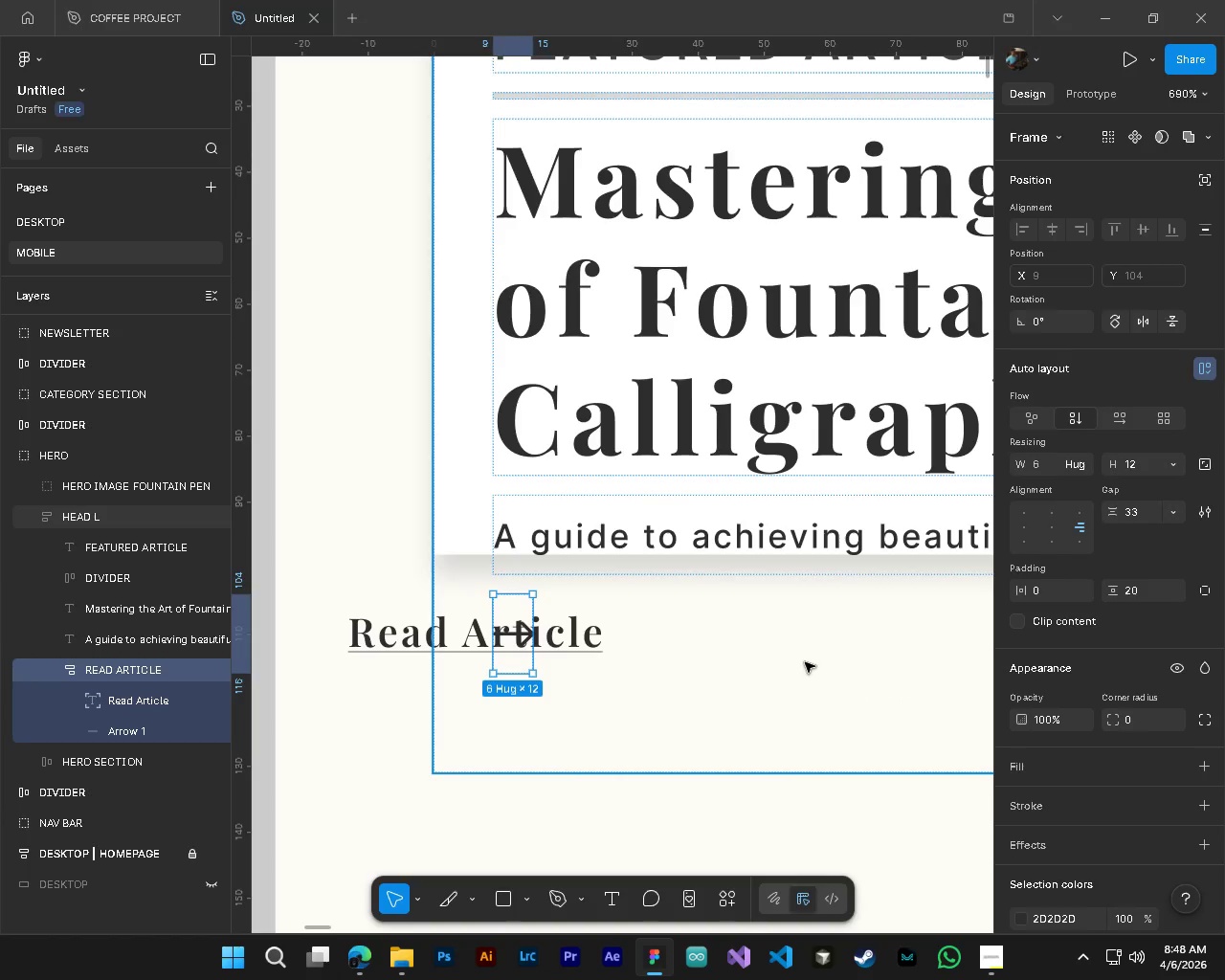 
key(Control+Z)
 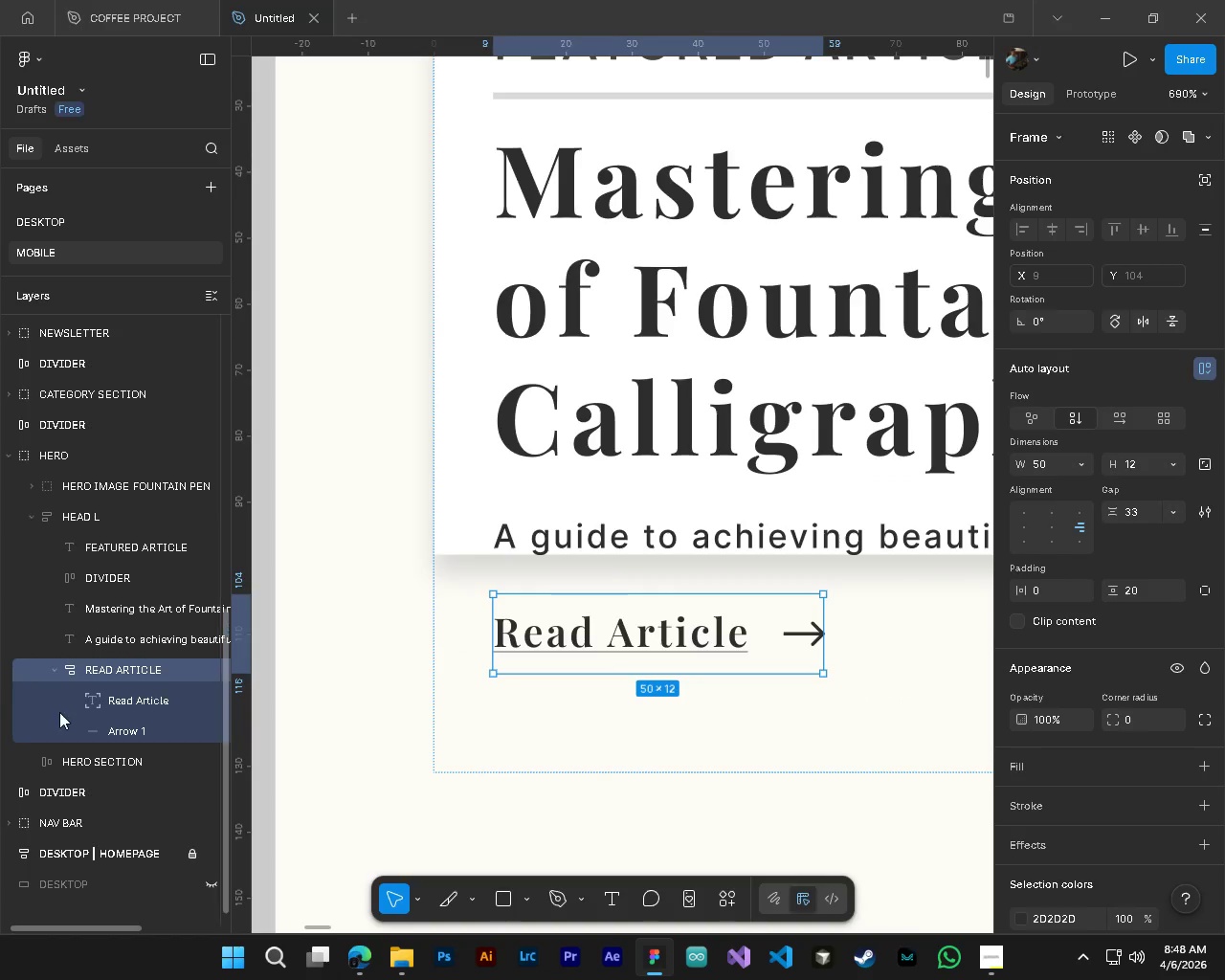 
left_click([109, 700])
 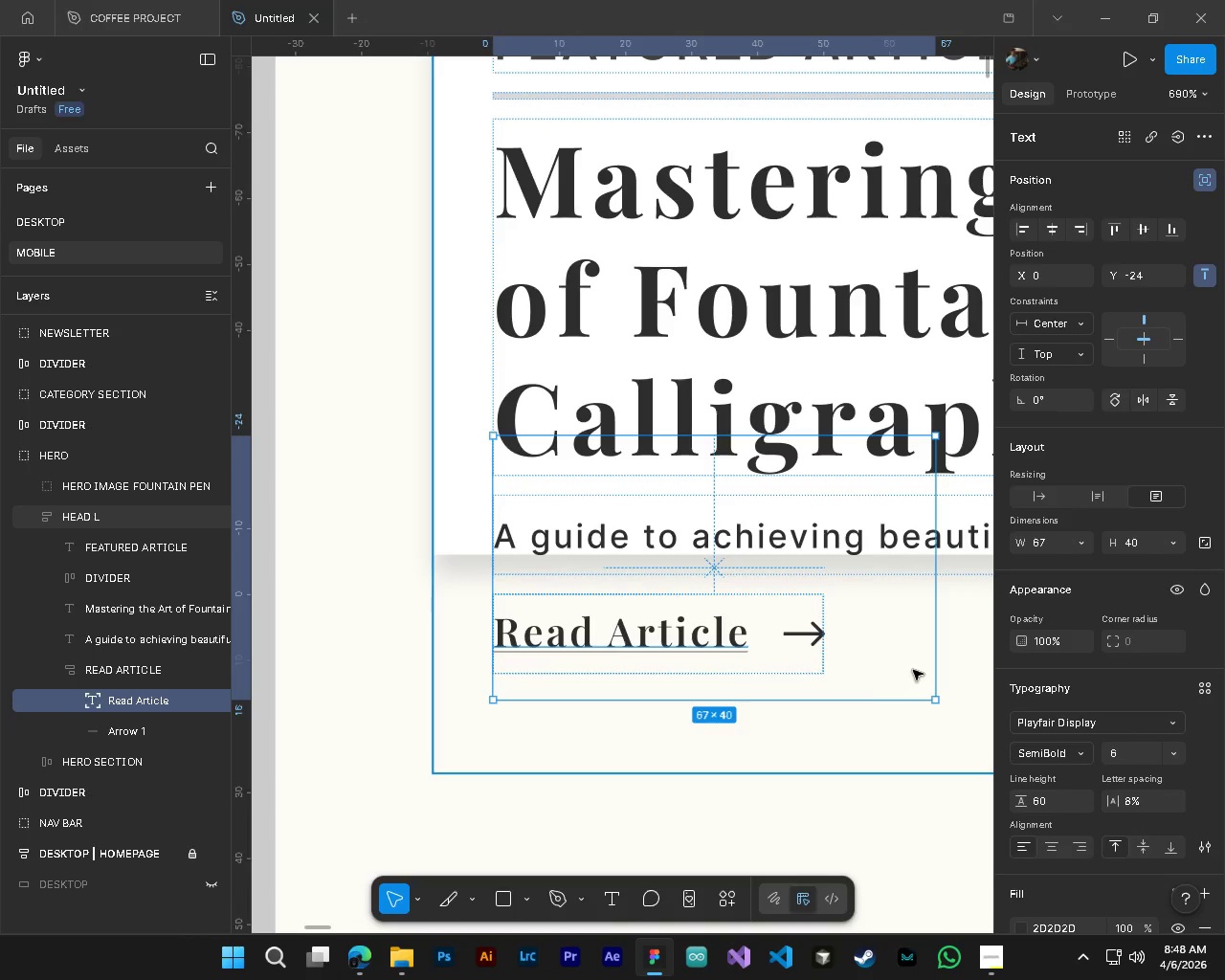 
left_click_drag(start_coordinate=[938, 668], to_coordinate=[754, 656])
 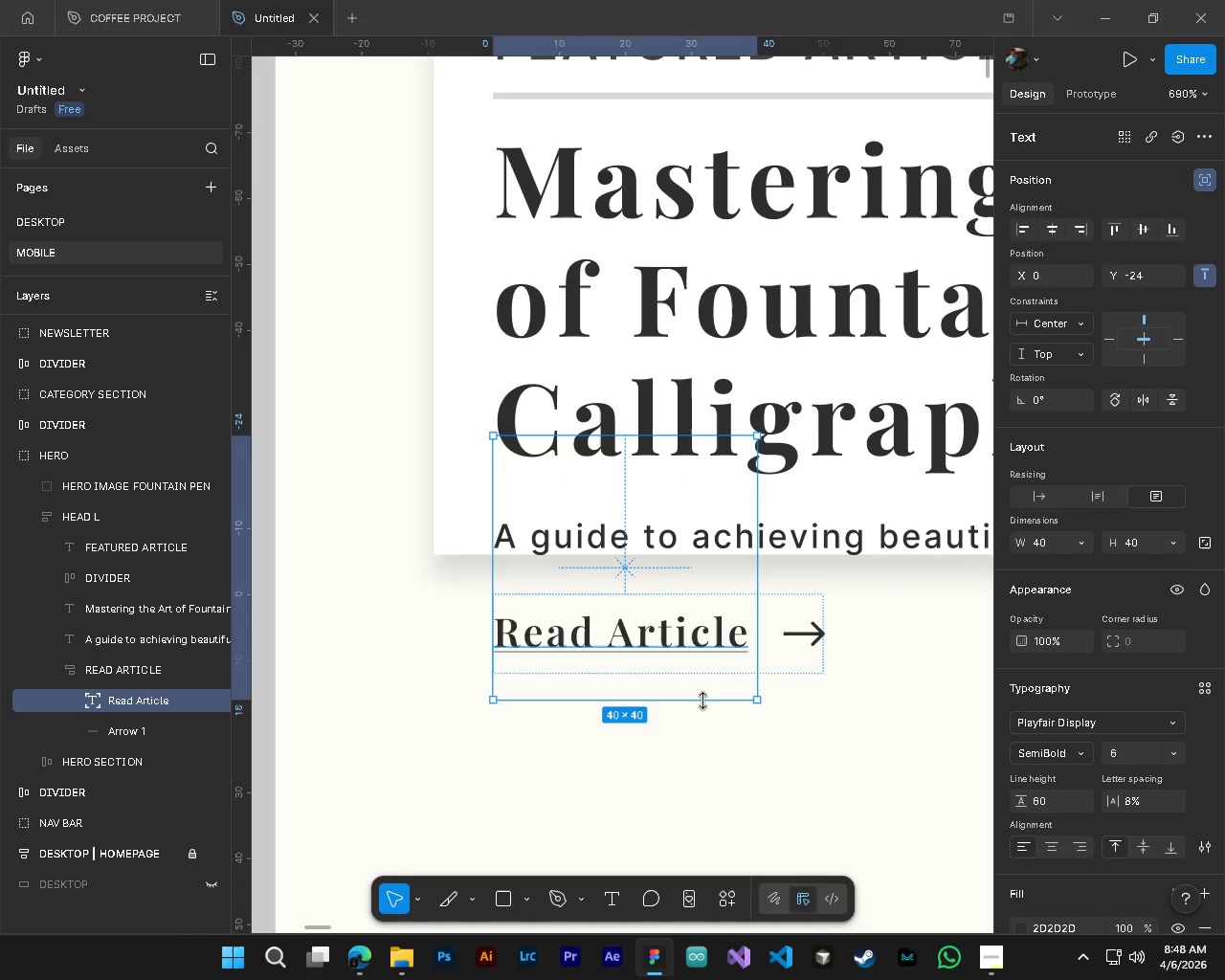 
left_click_drag(start_coordinate=[702, 701], to_coordinate=[720, 655])
 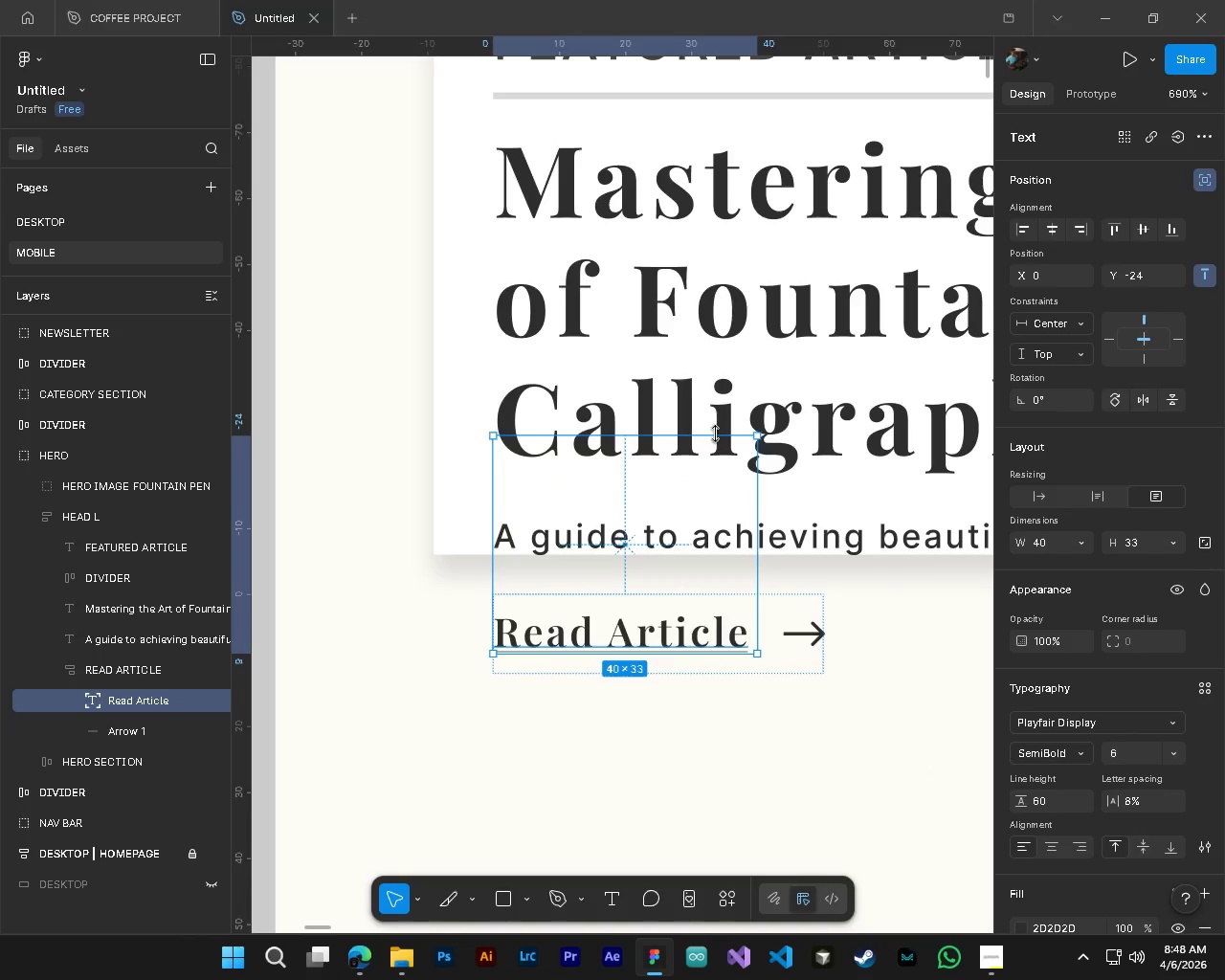 
left_click([716, 434])
 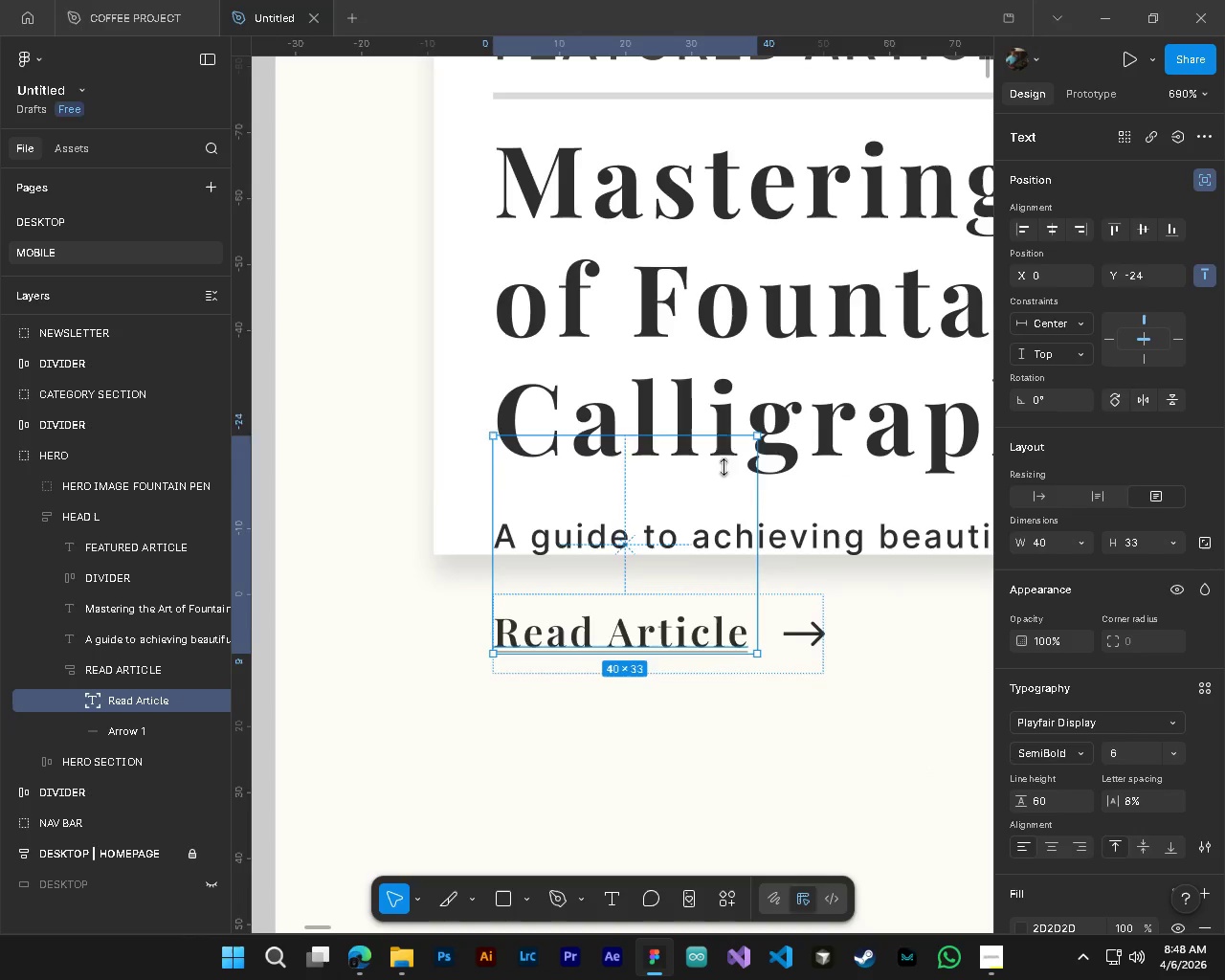 
left_click_drag(start_coordinate=[718, 438], to_coordinate=[736, 436])
 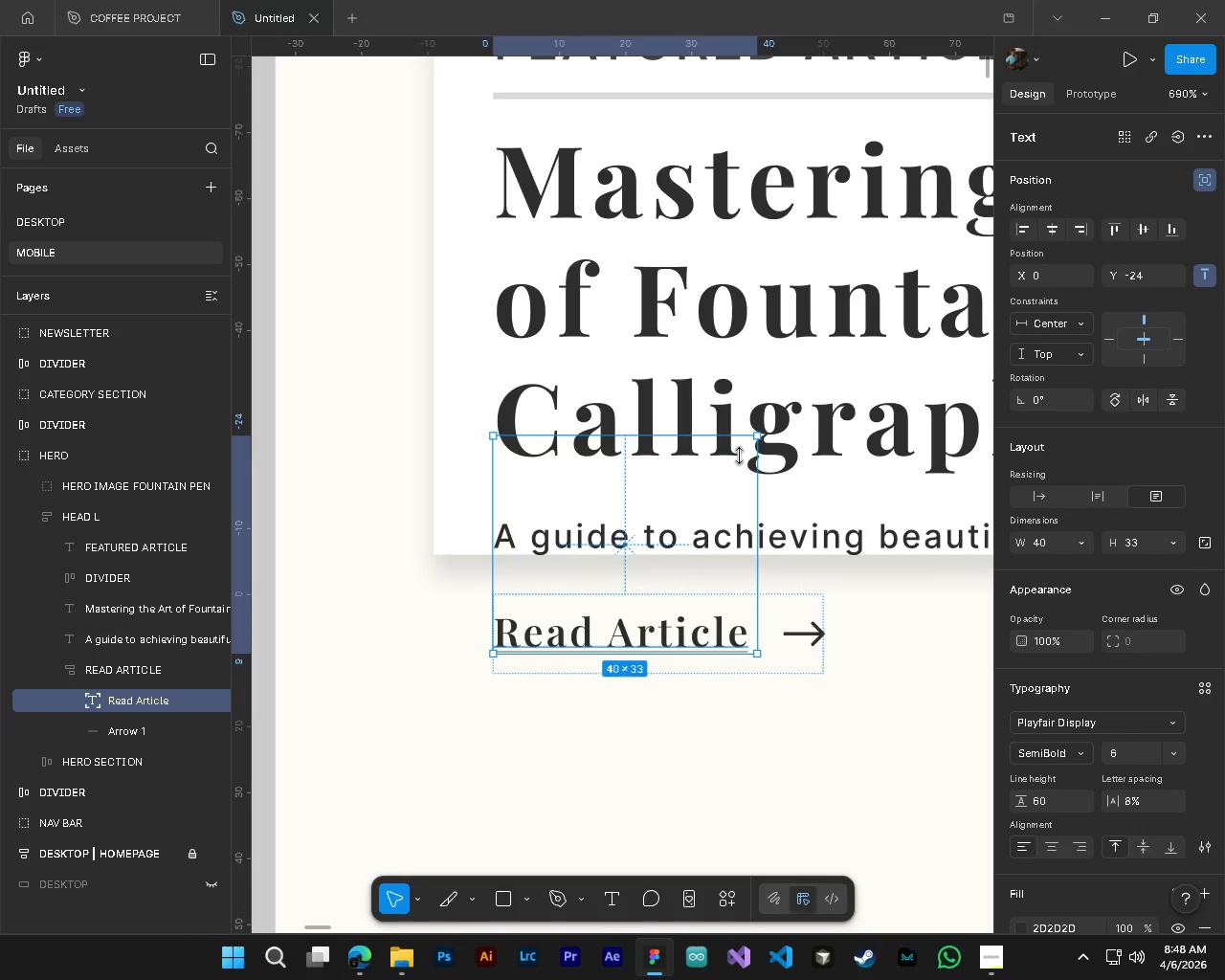 
hold_key(key=ControlLeft, duration=0.72)
 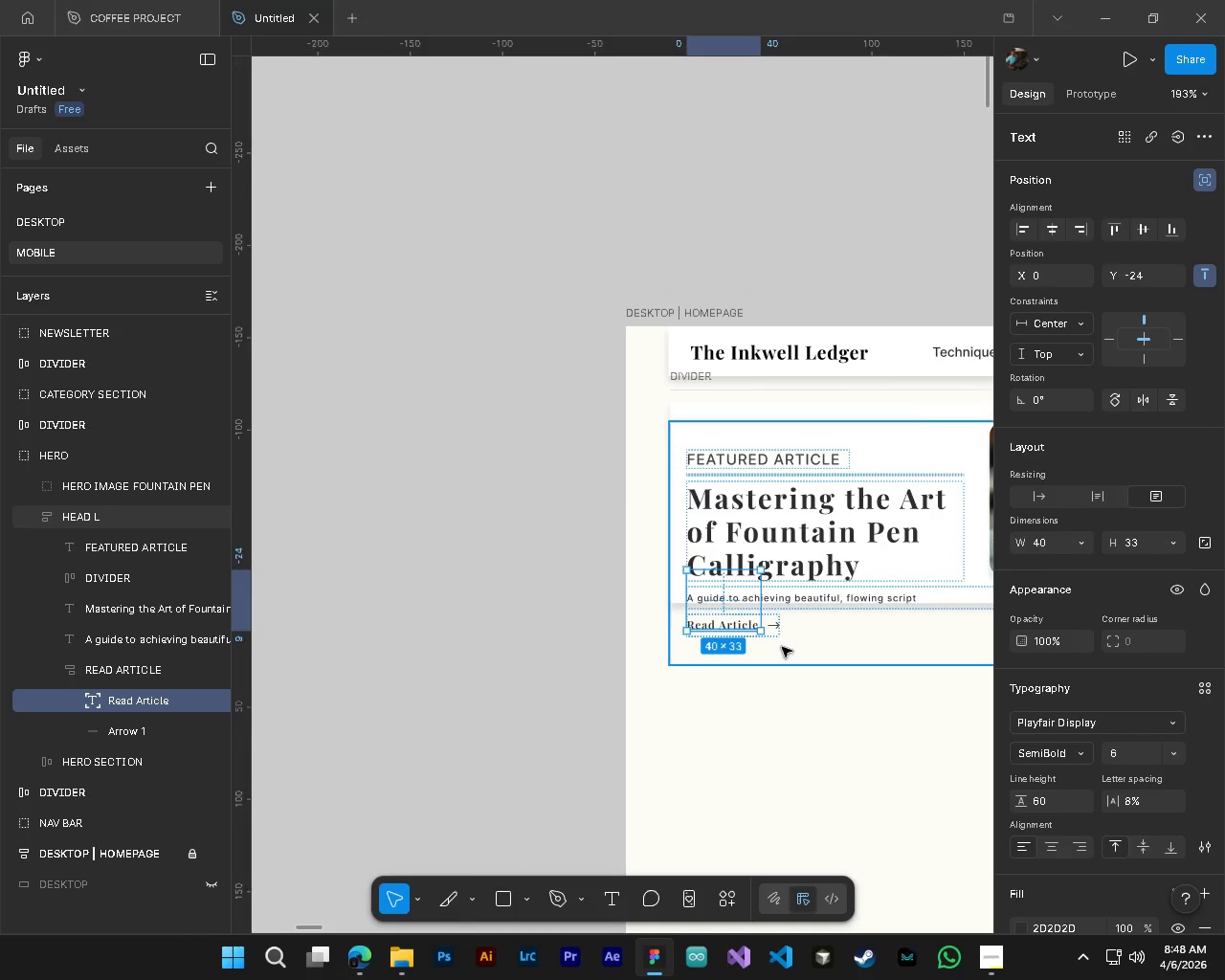 
hold_key(key=AltLeft, duration=0.56)
 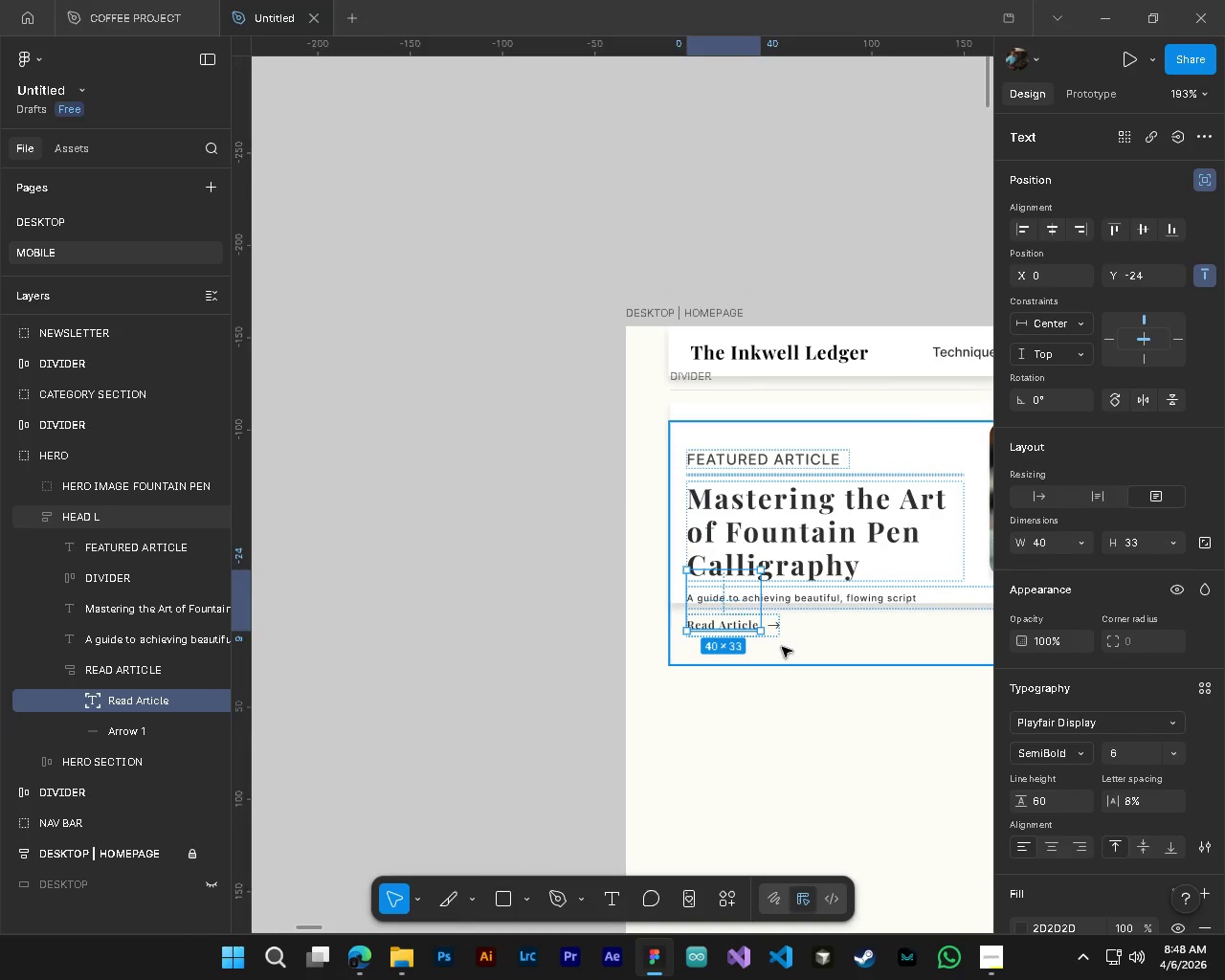 
hold_key(key=ShiftLeft, duration=0.34)
 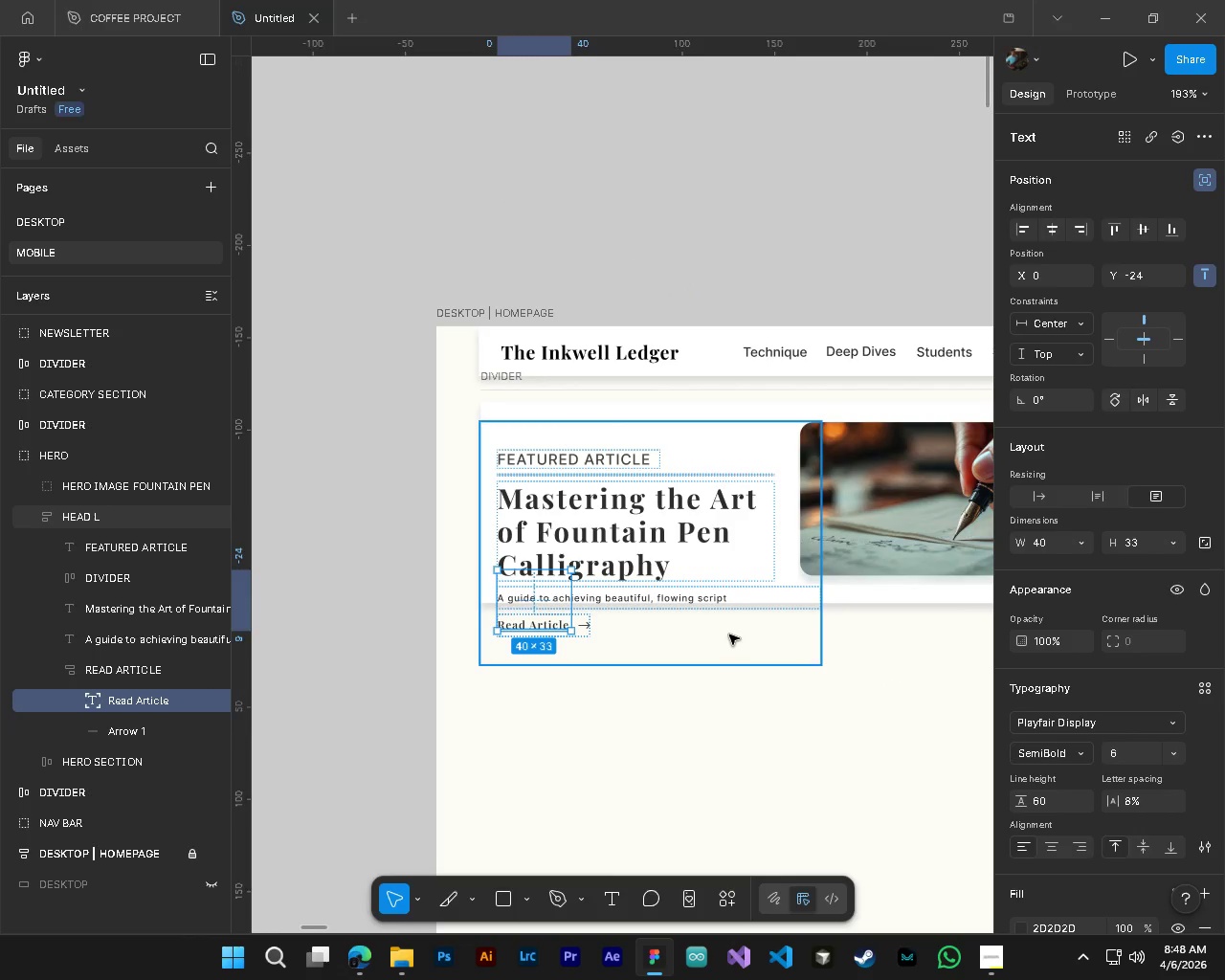 
left_click([729, 635])
 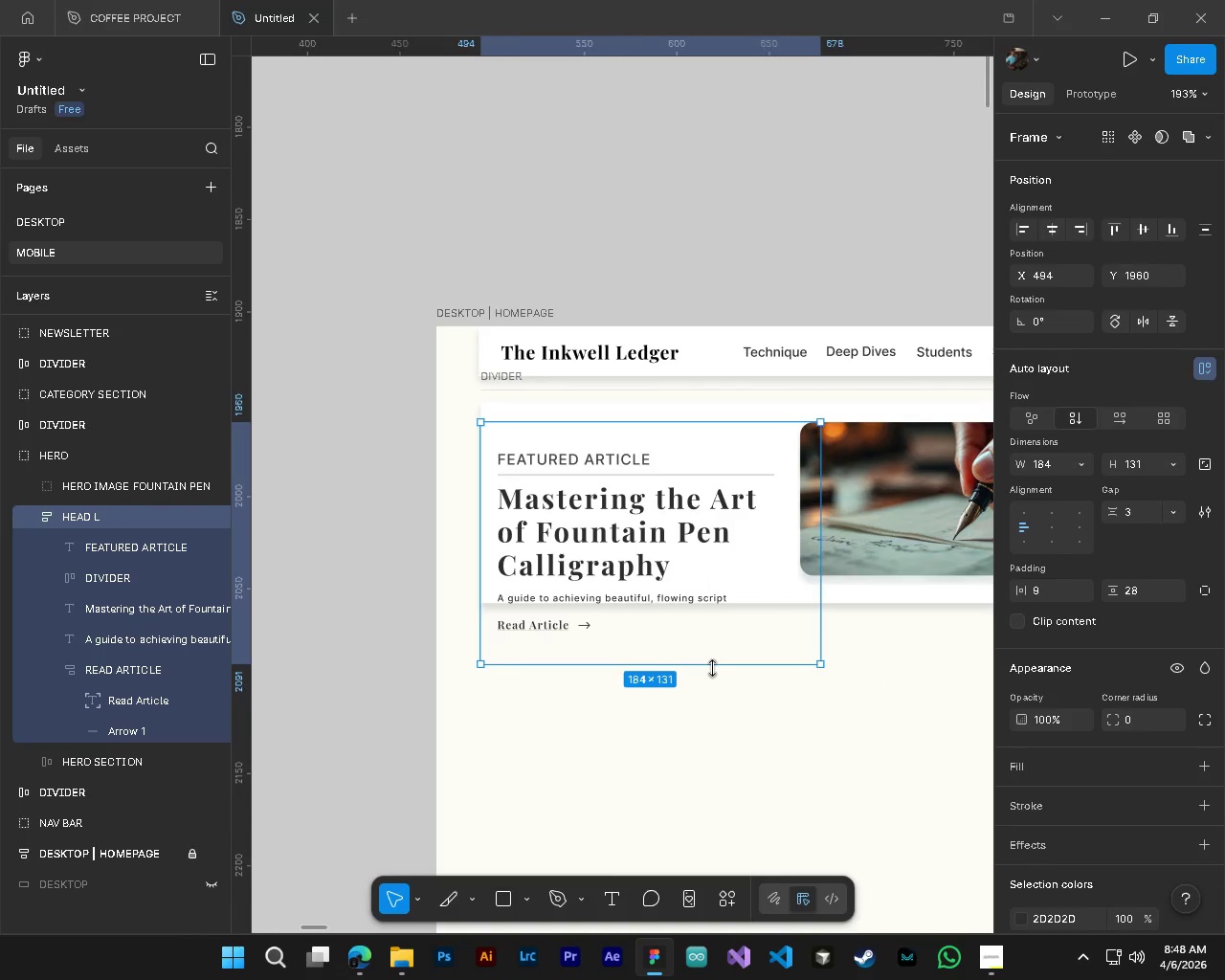 
left_click_drag(start_coordinate=[712, 668], to_coordinate=[732, 625])
 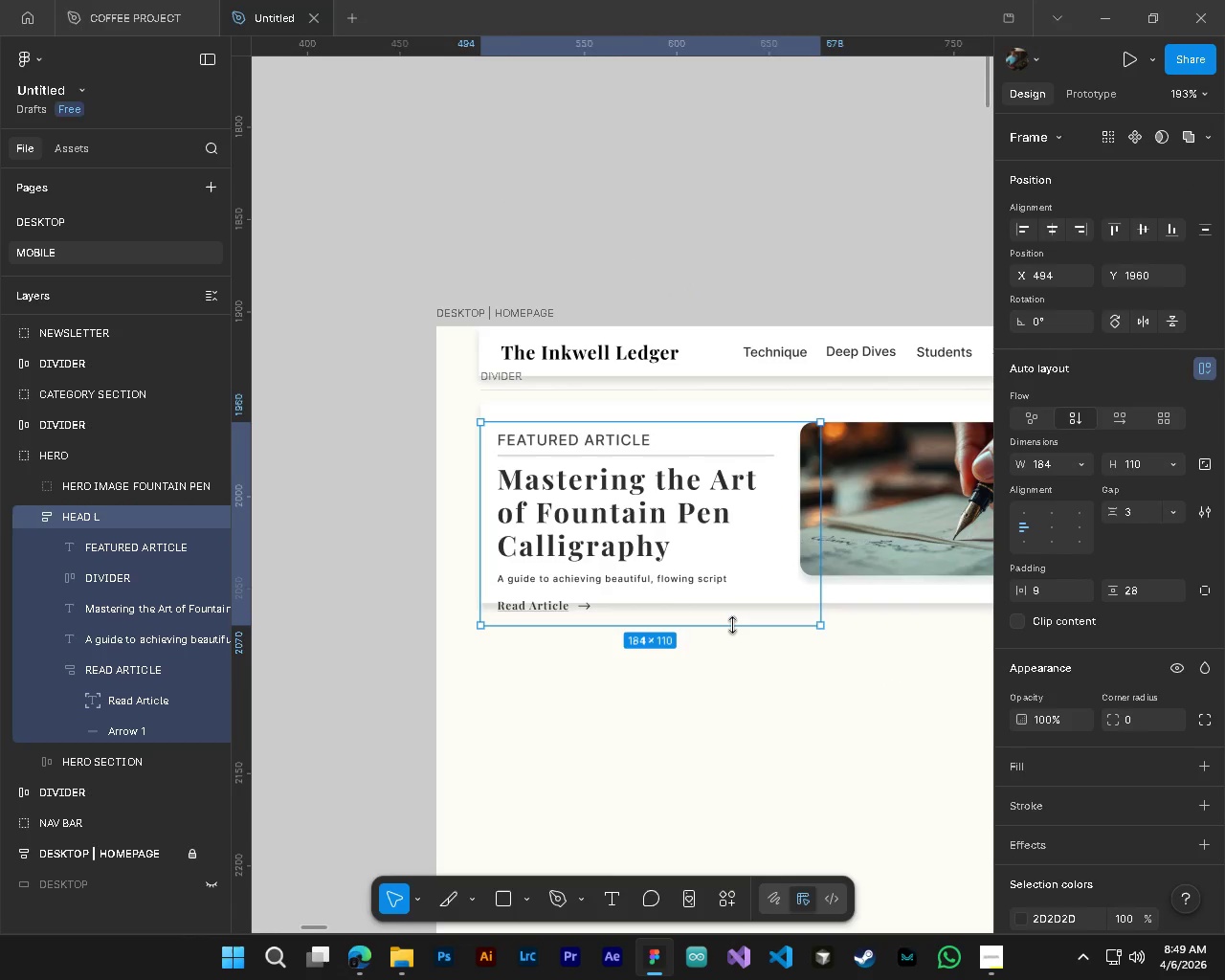 
left_click([732, 625])
 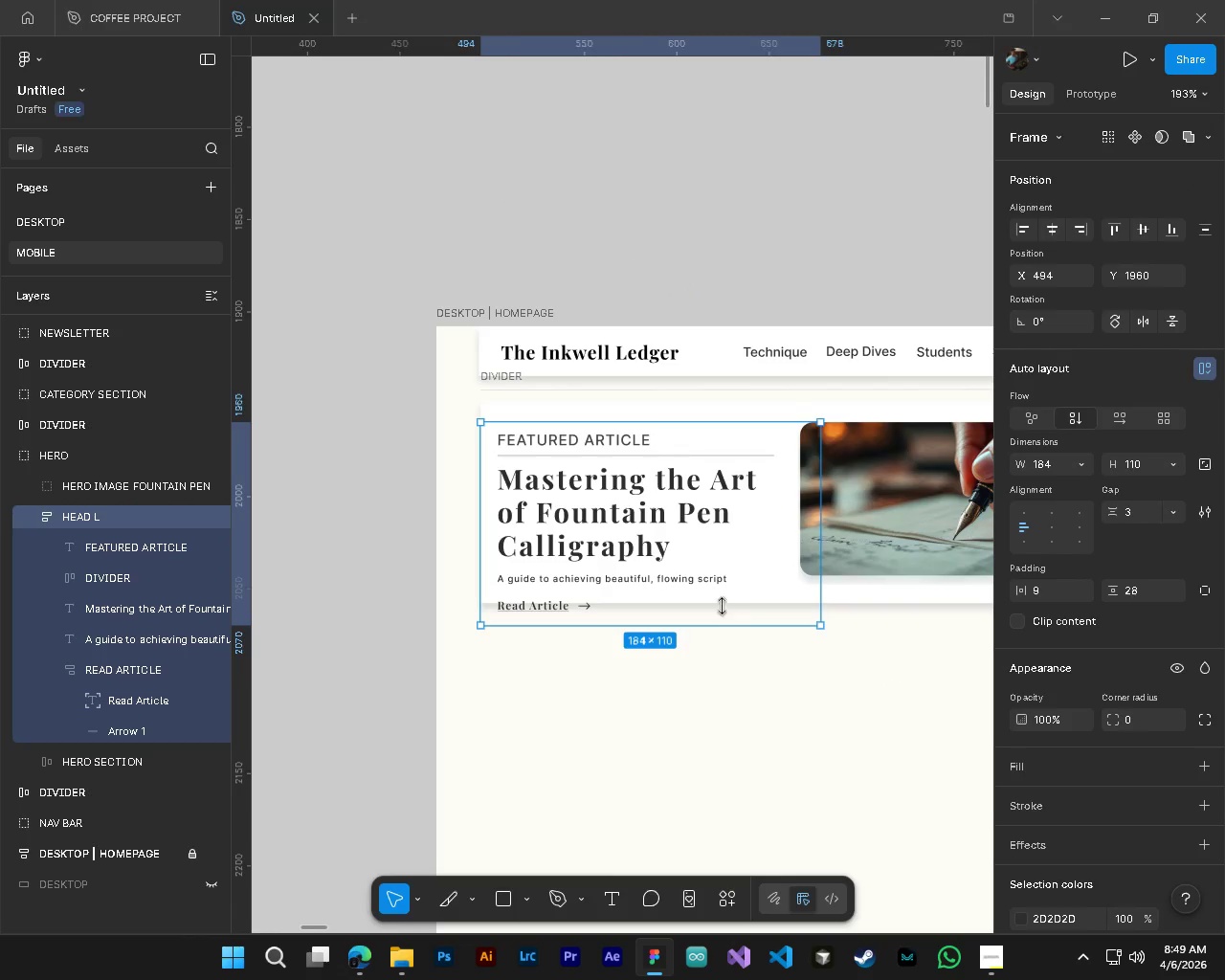 
hold_key(key=AltLeft, duration=0.44)
 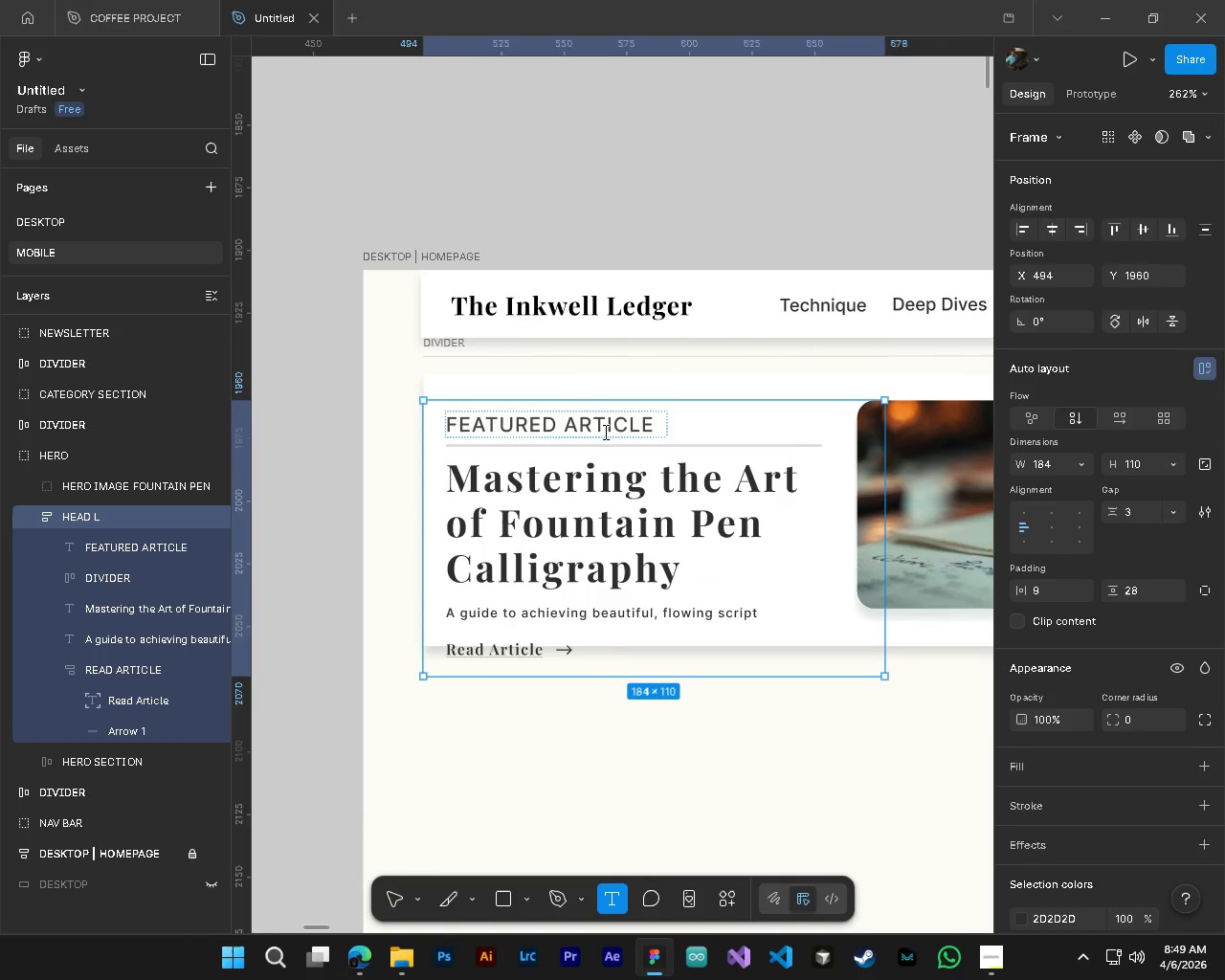 
hold_key(key=ControlLeft, duration=0.41)
 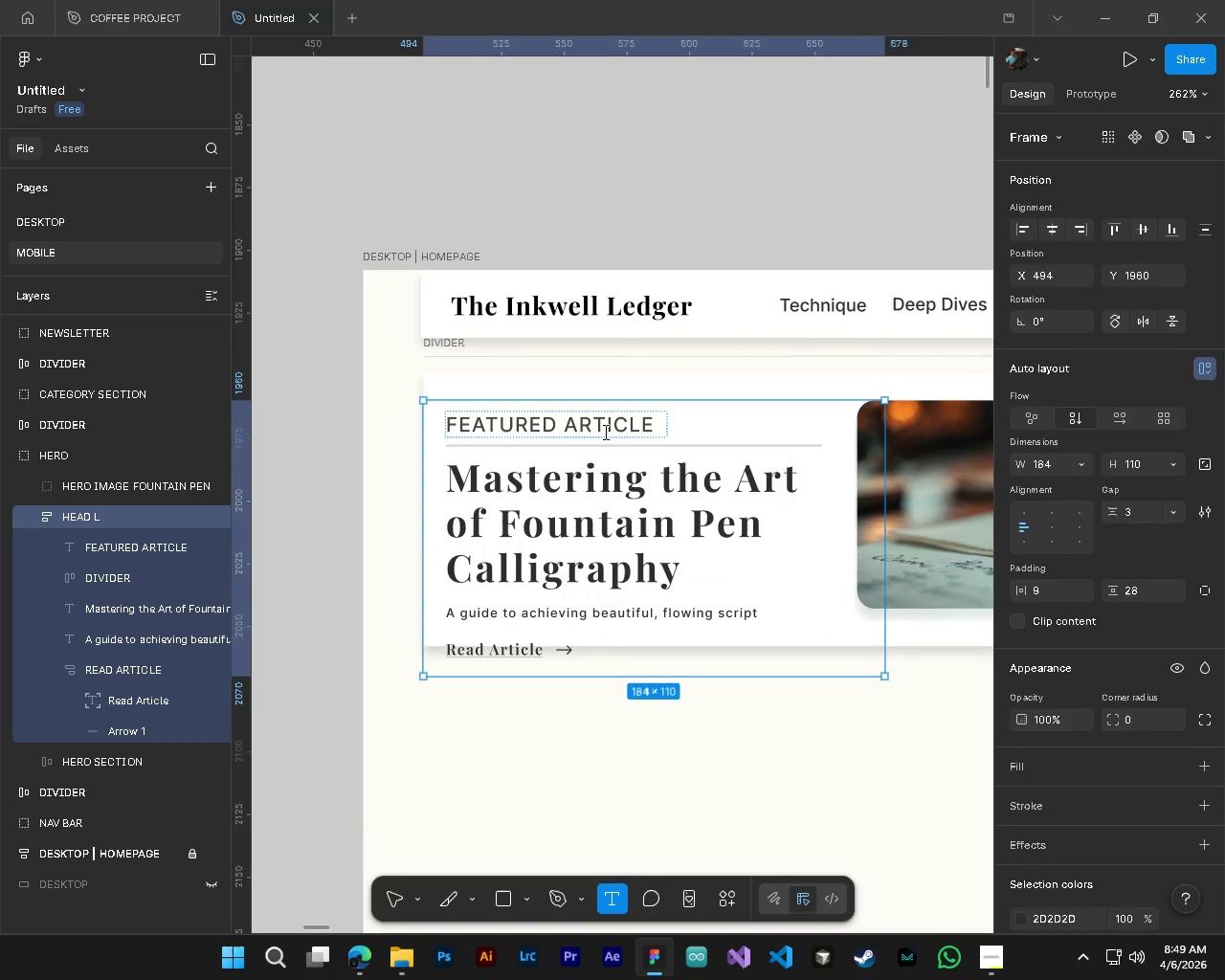 
scroll: coordinate [762, 627], scroll_direction: down, amount: 10.0
 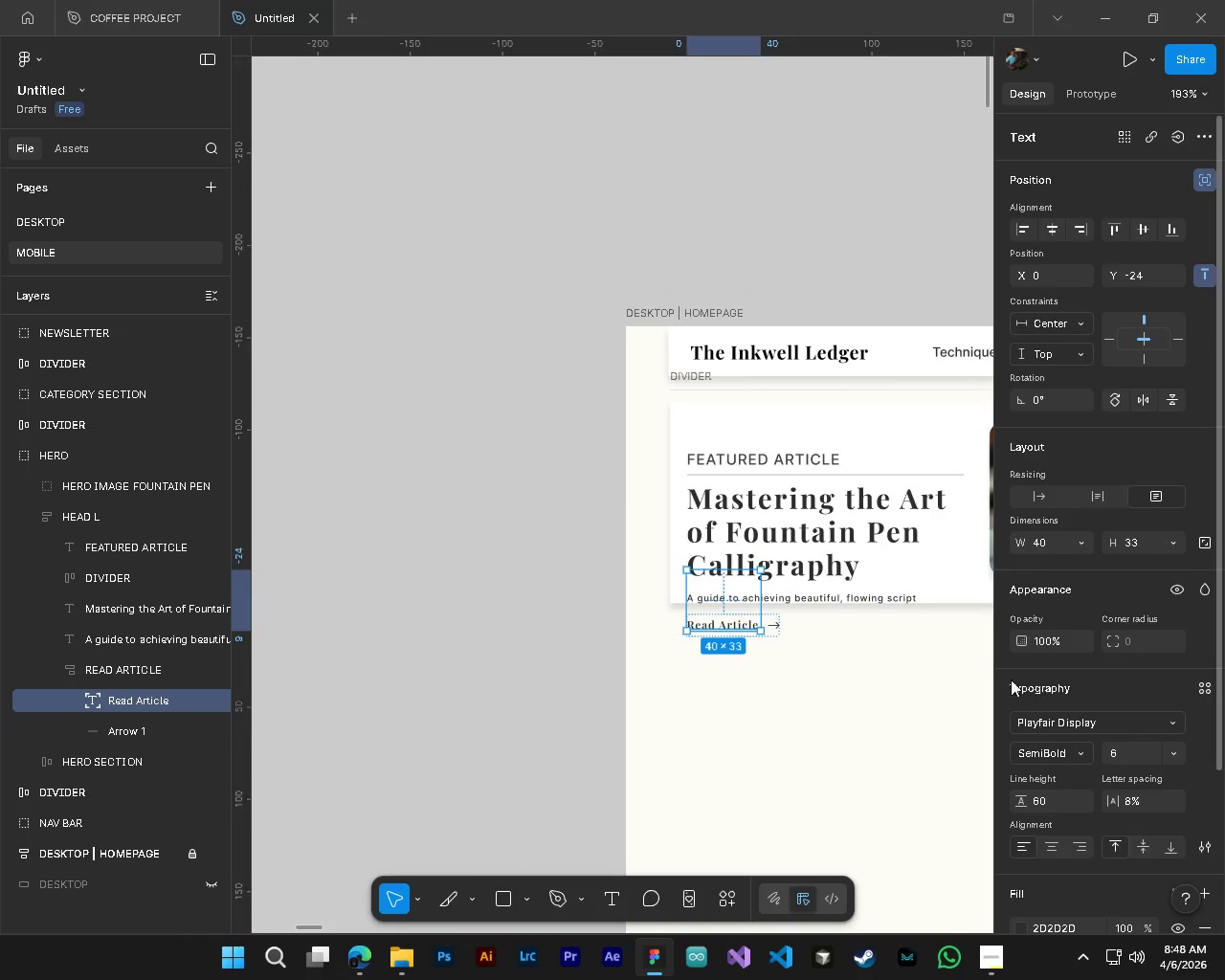 
key(T)
 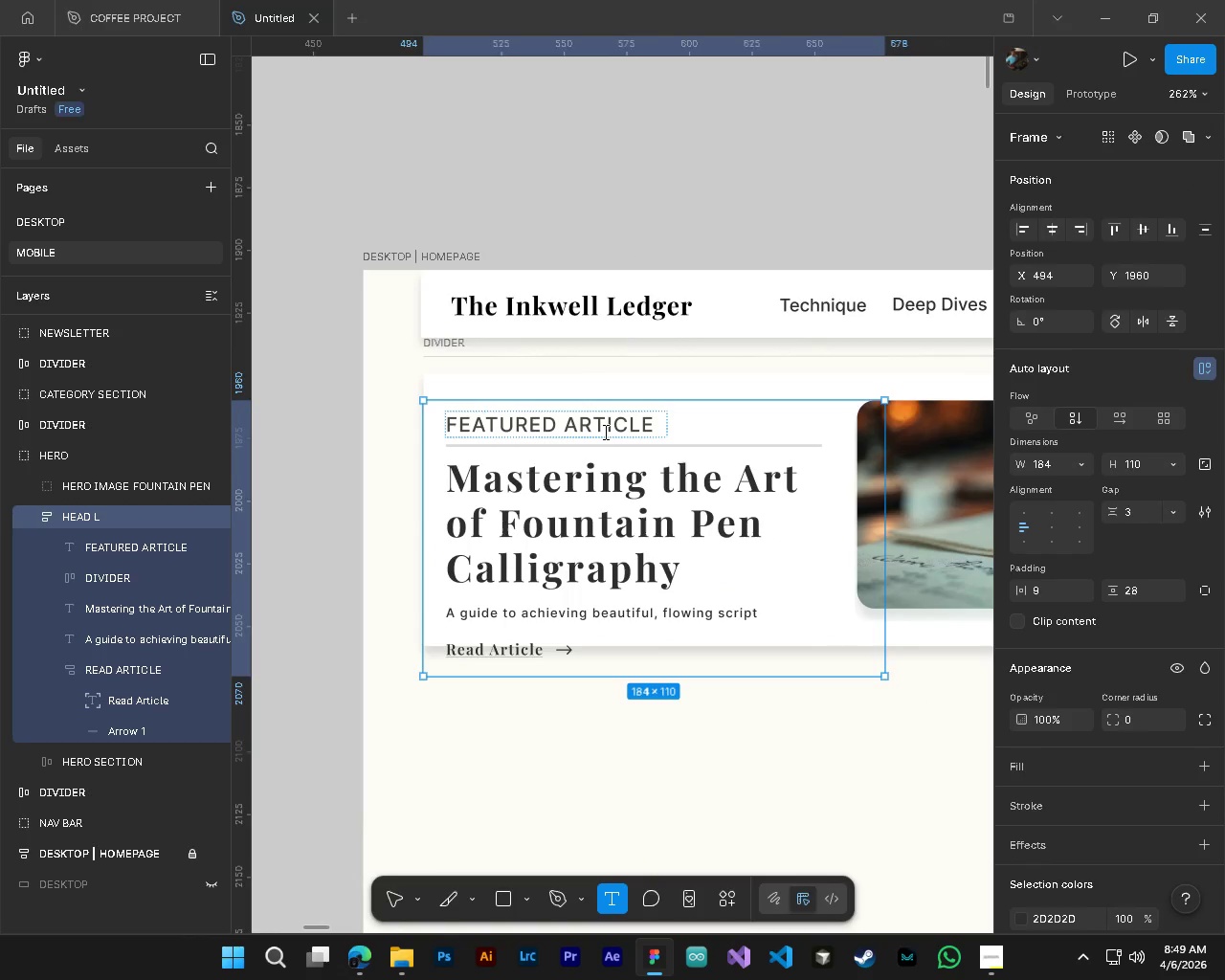 
left_click([604, 432])
 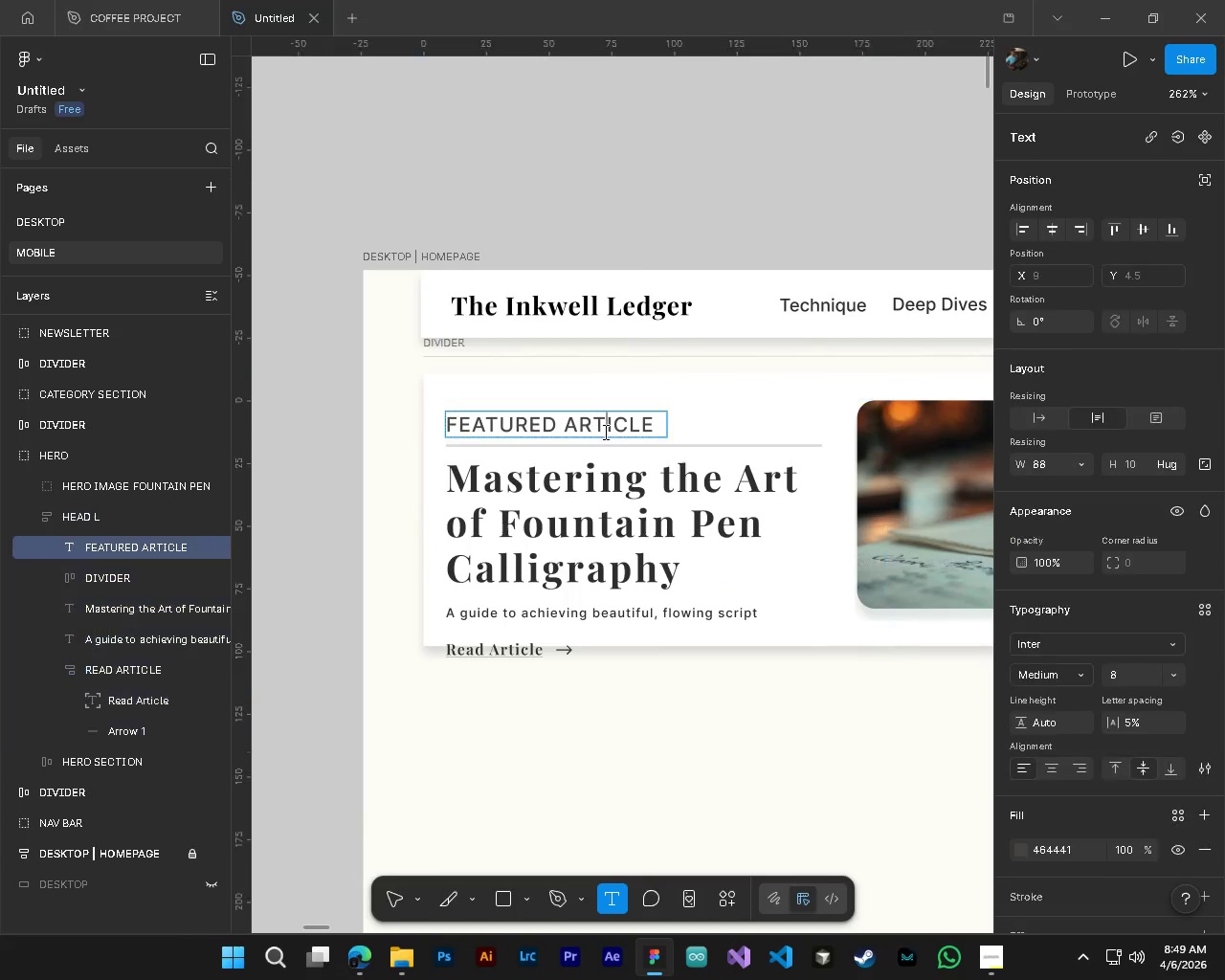 
scroll: coordinate [886, 679], scroll_direction: down, amount: 4.0
 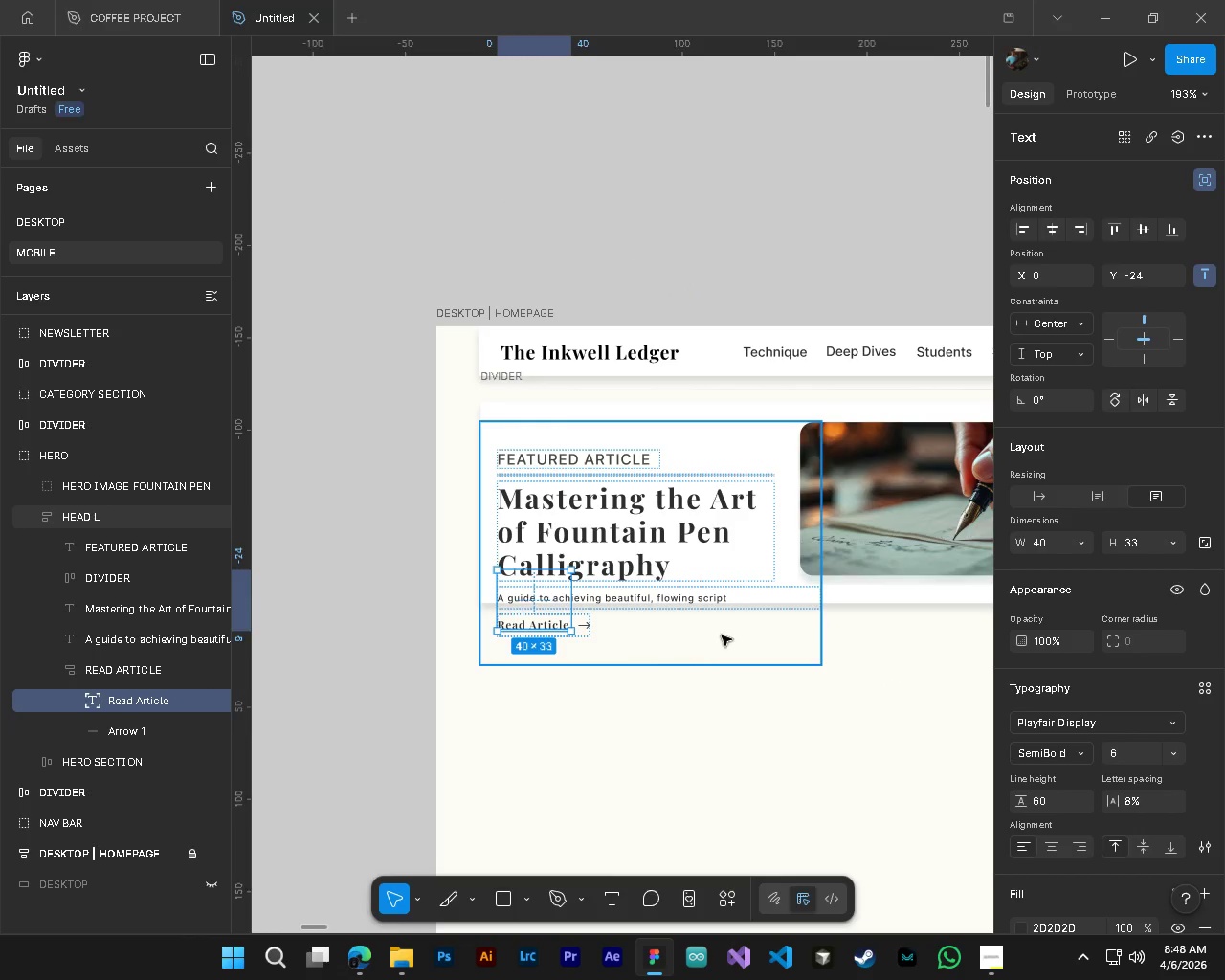 
key(Control+A)
 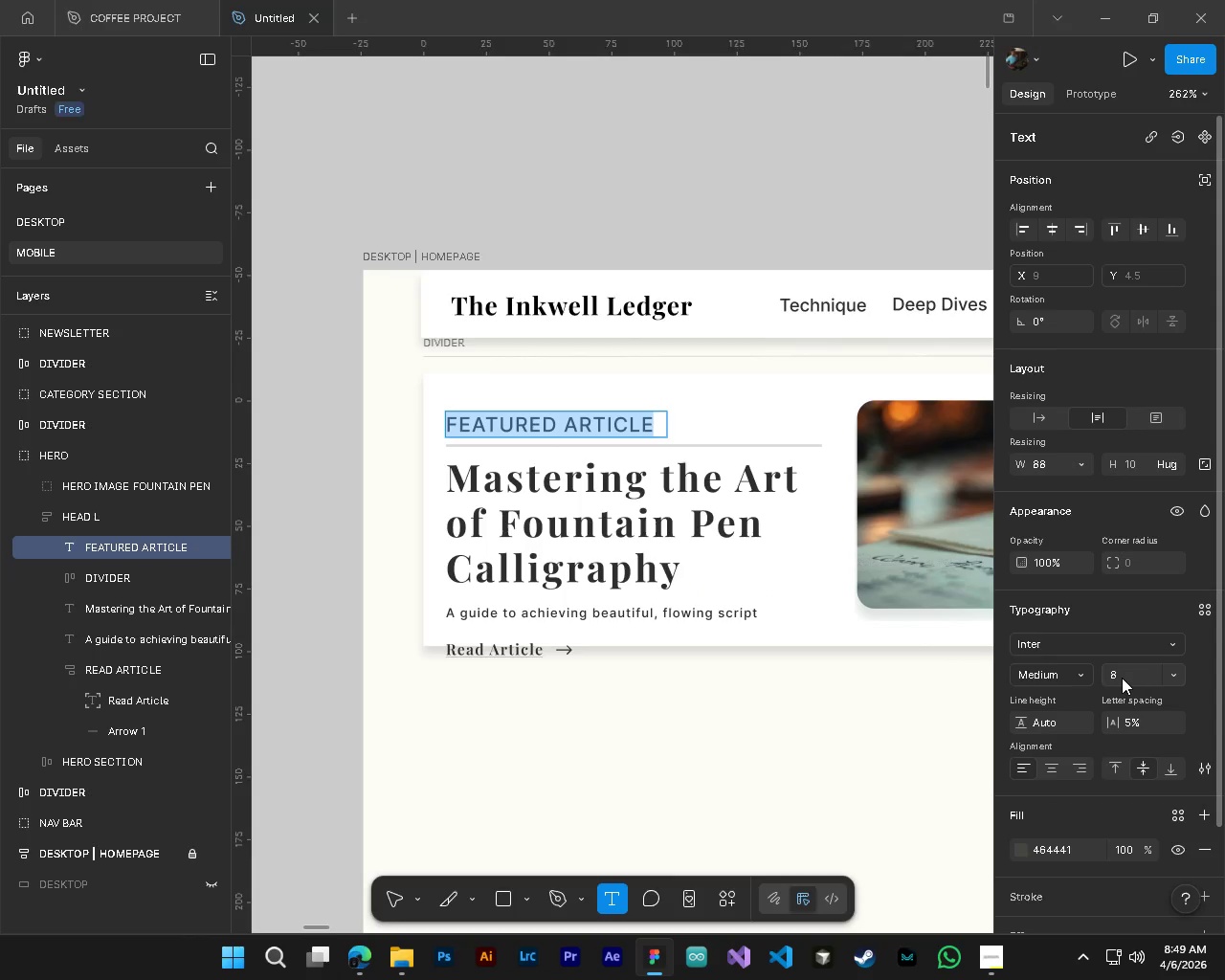 
double_click([1122, 678])
 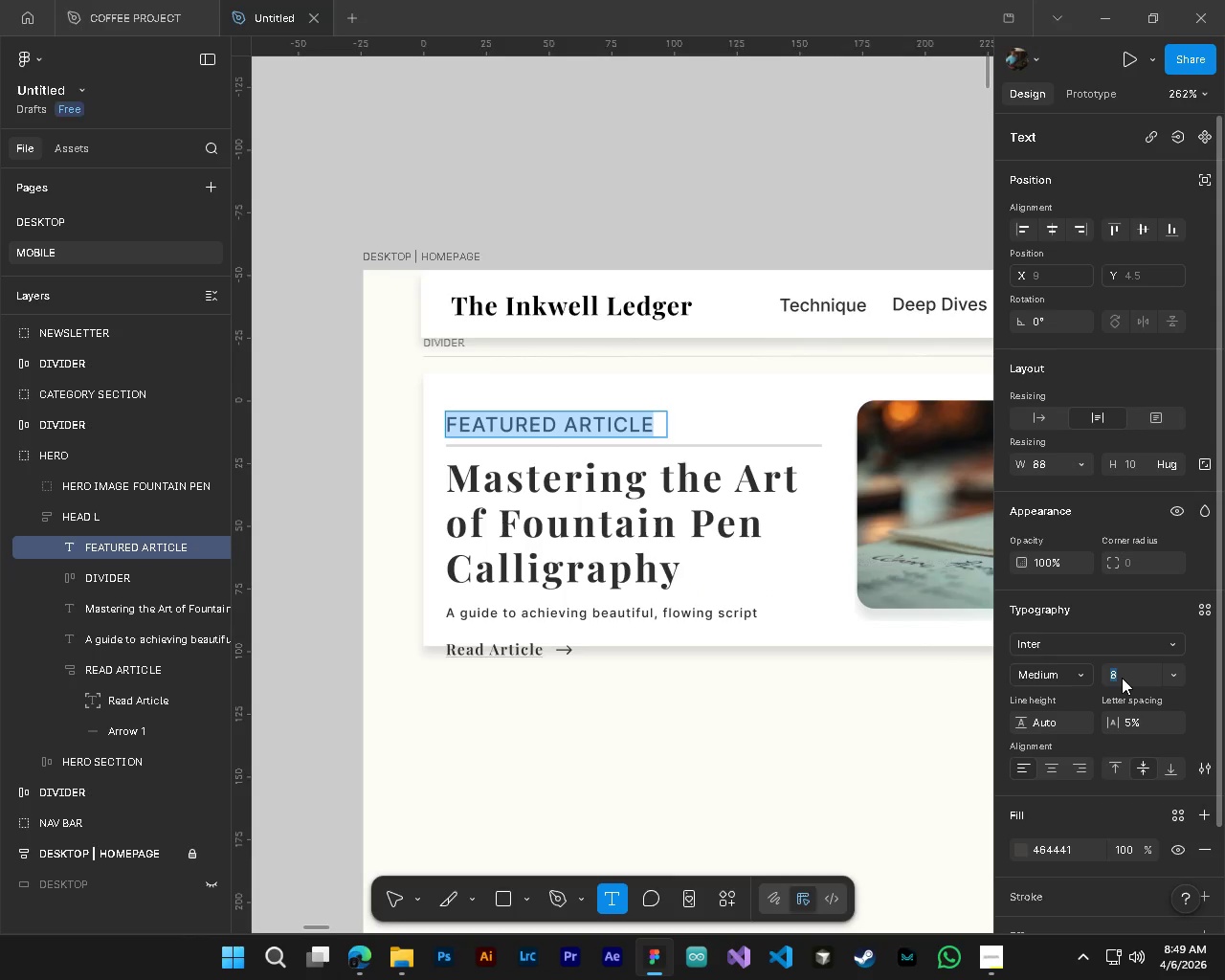 
key(Numpad5)
 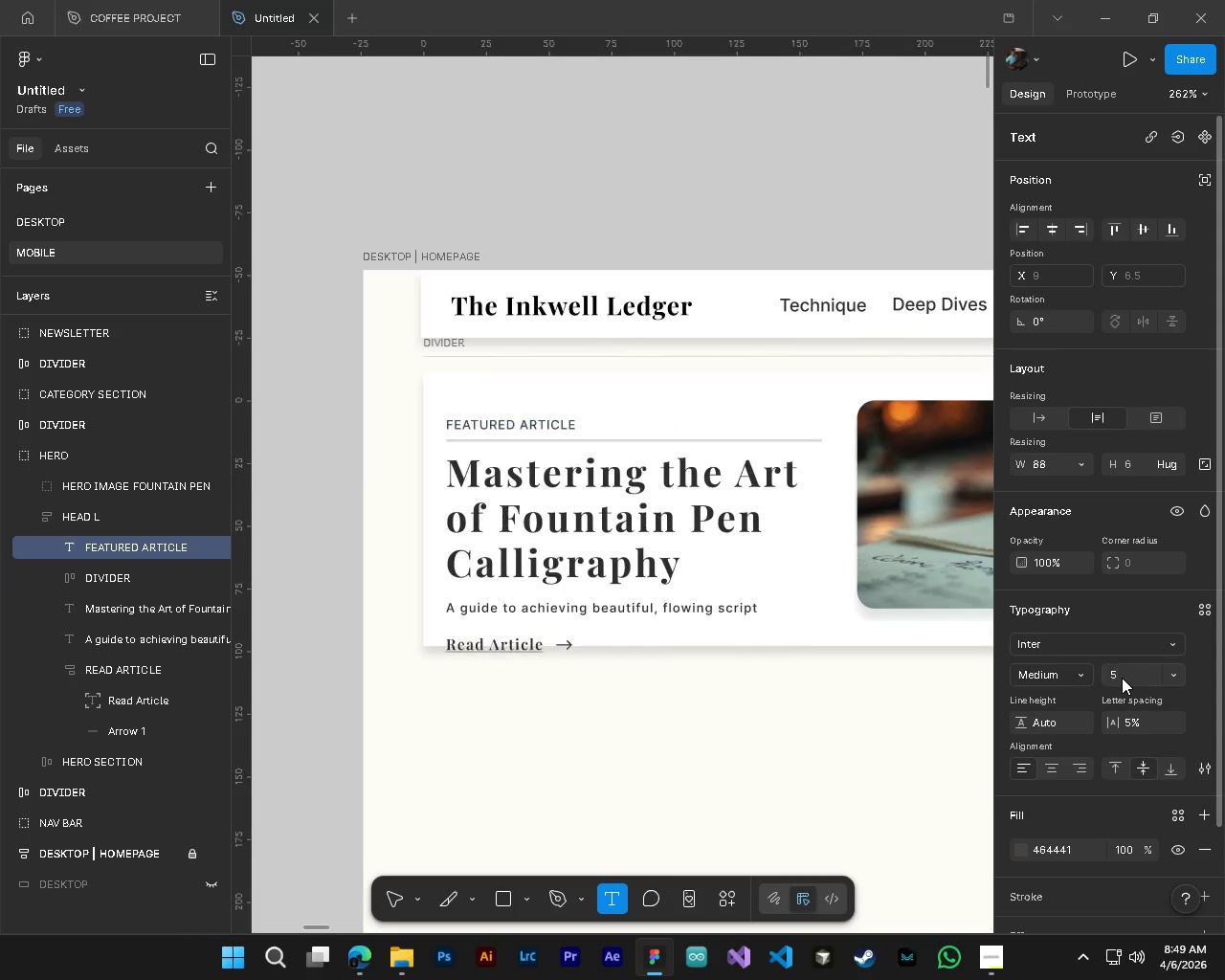 
key(NumpadEnter)
 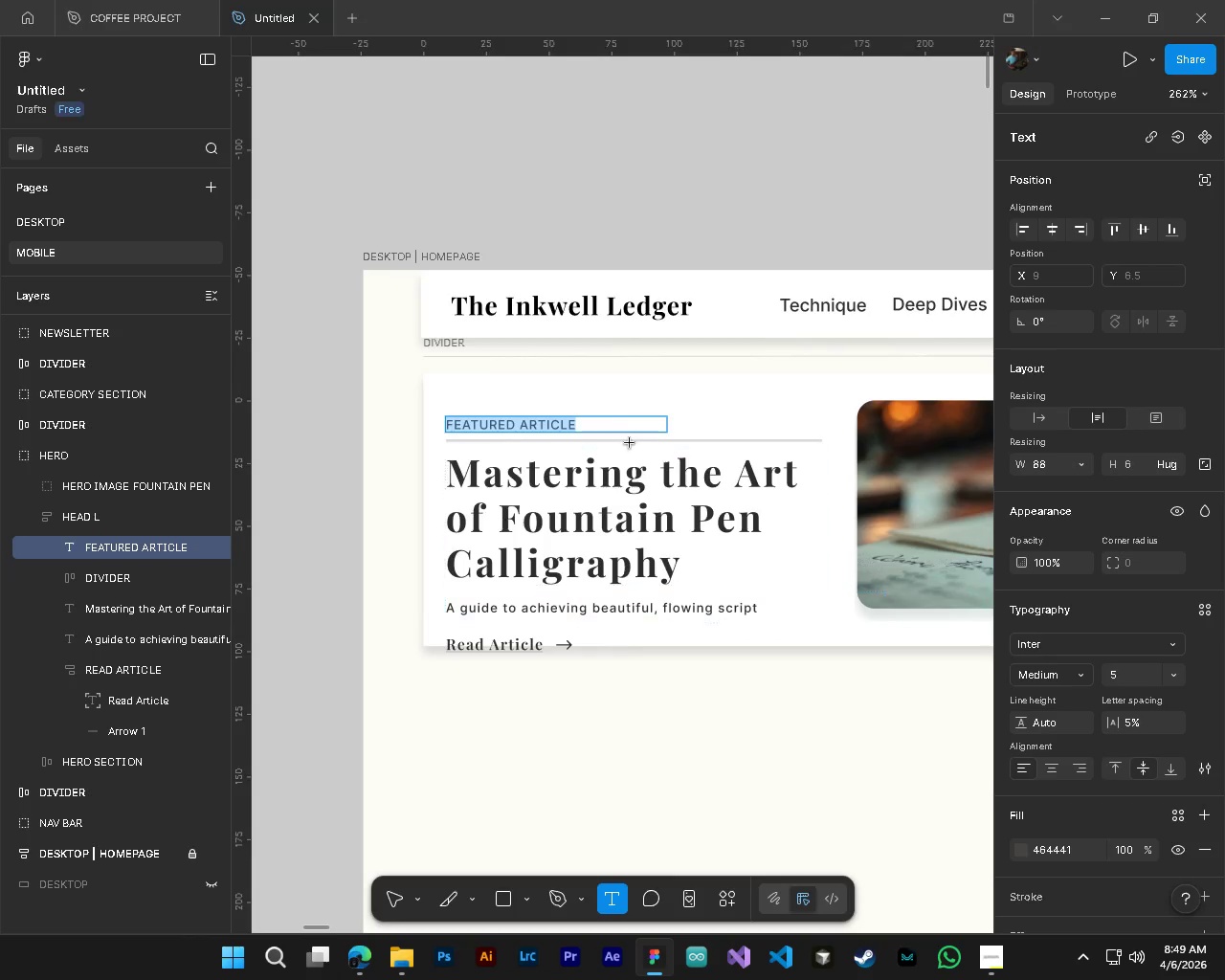 
scroll: coordinate [641, 482], scroll_direction: up, amount: 3.0
 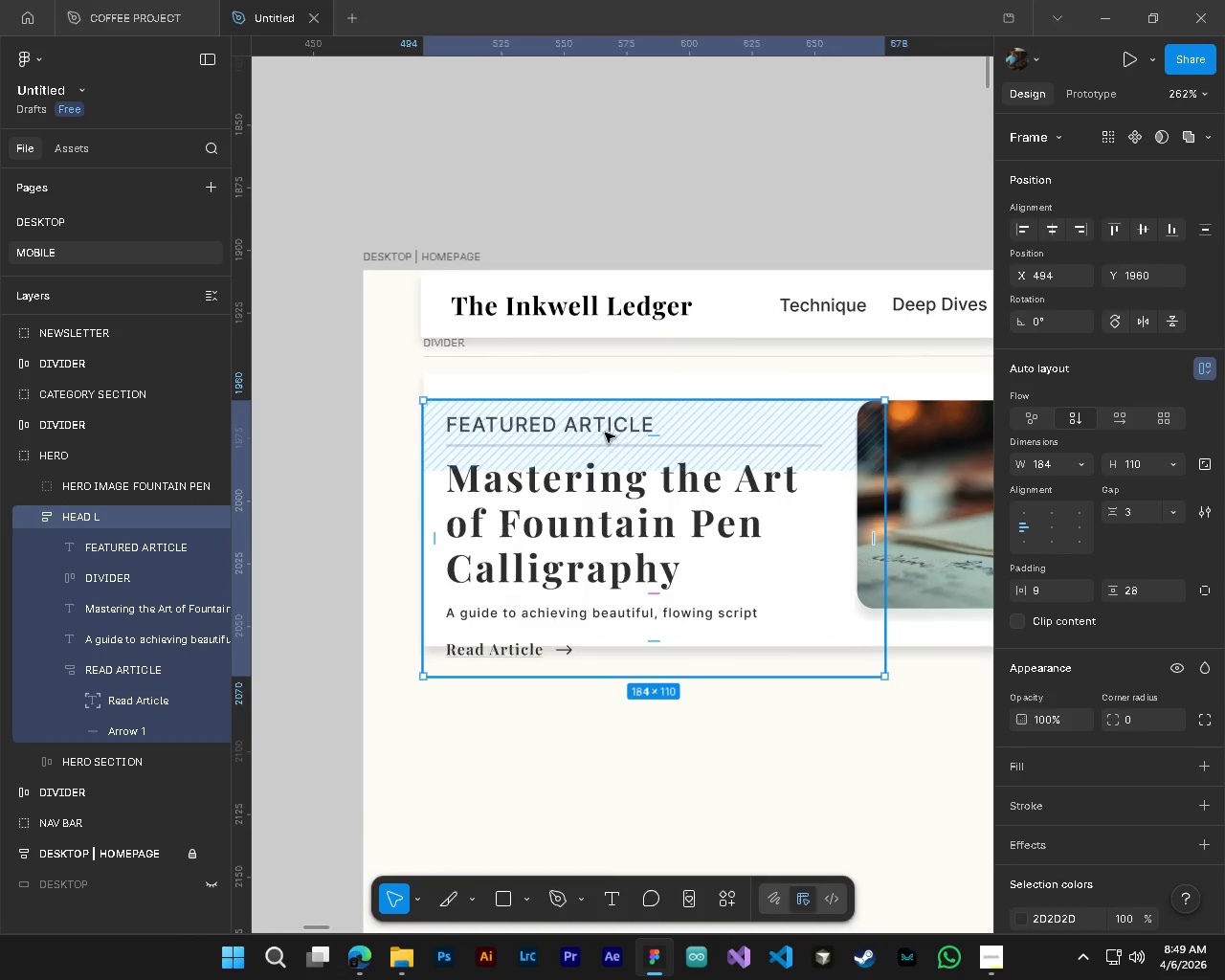 
left_click([399, 893])
 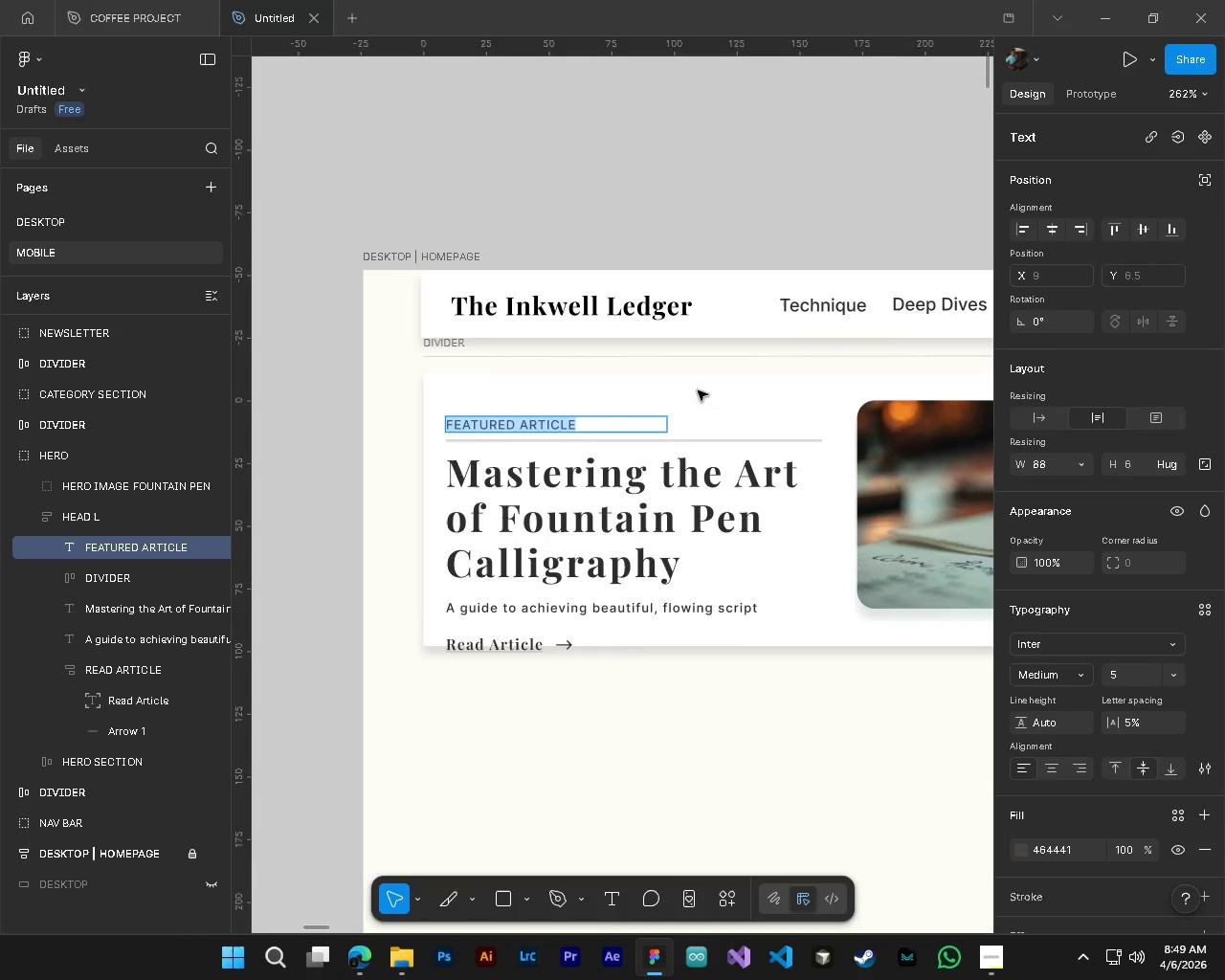 
left_click([700, 412])
 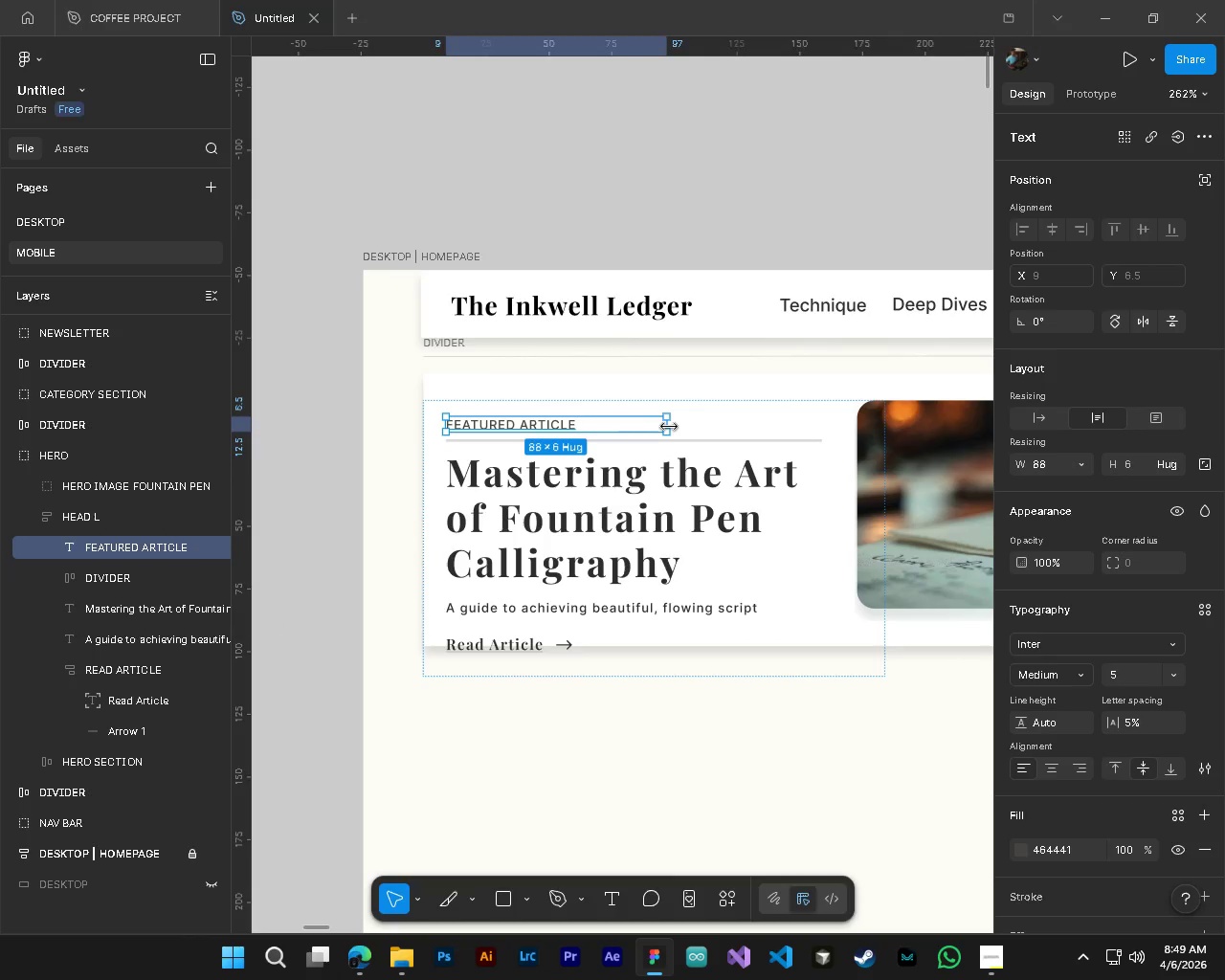 
left_click_drag(start_coordinate=[669, 427], to_coordinate=[582, 425])
 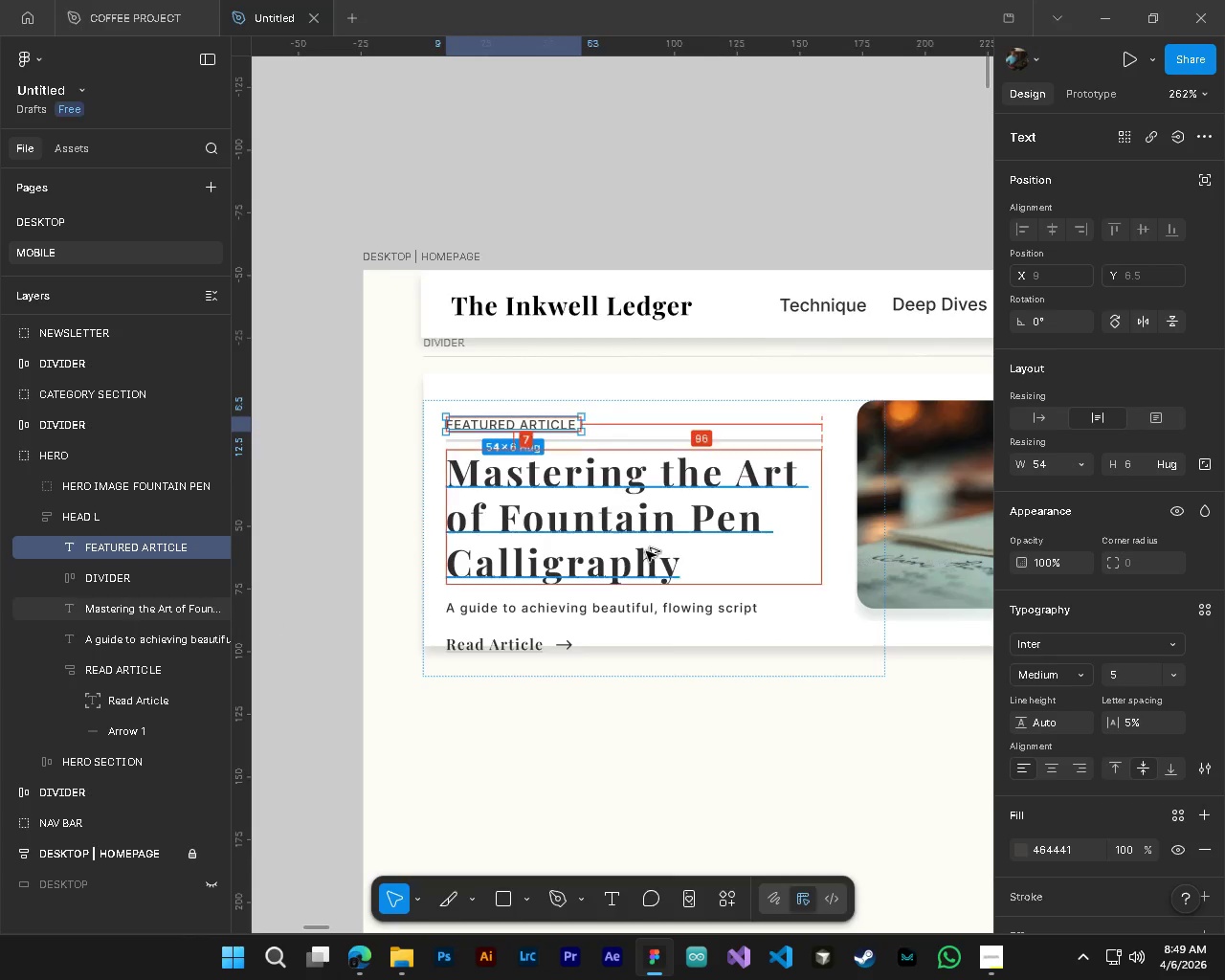 
hold_key(key=AltLeft, duration=0.38)
 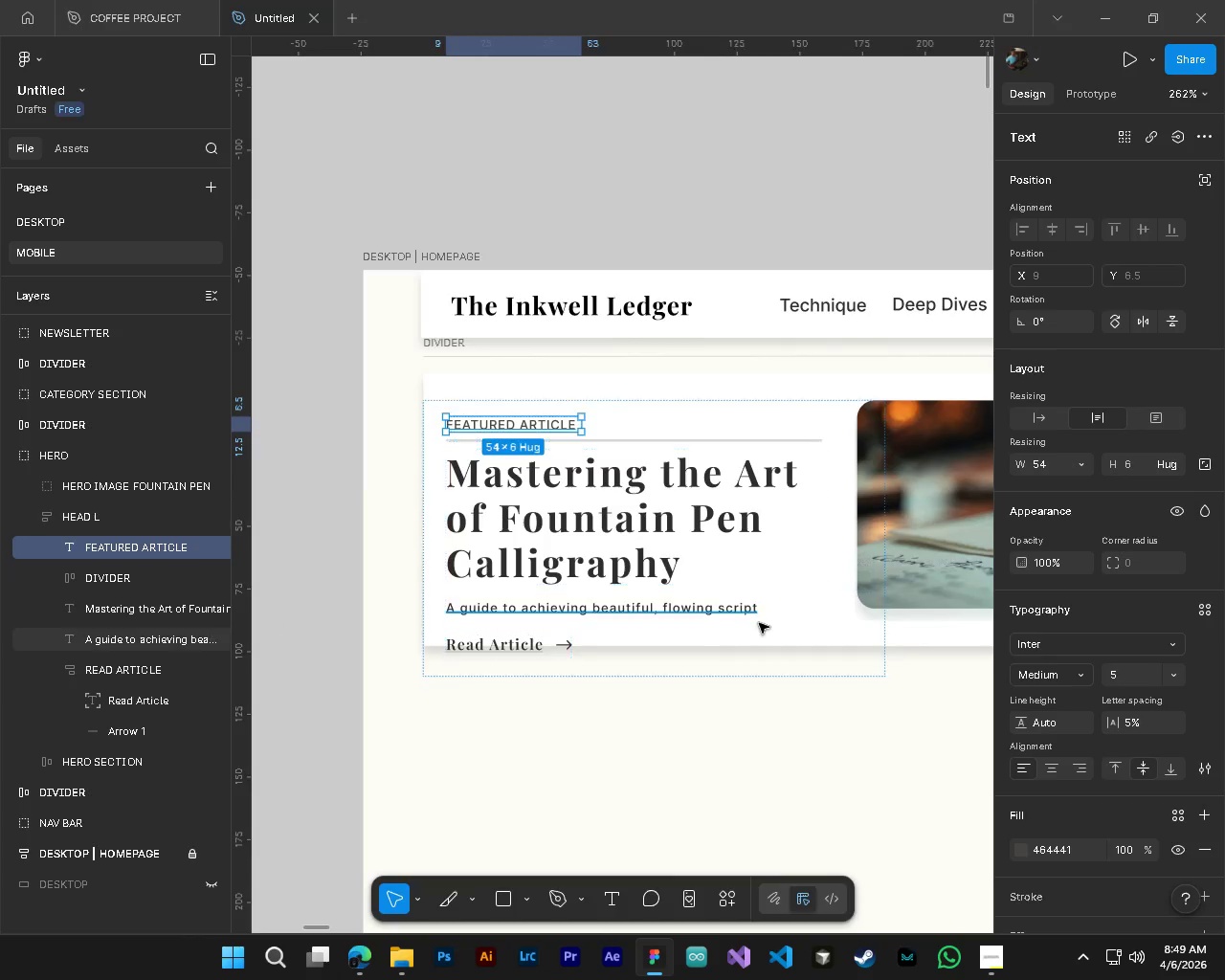 
hold_key(key=ControlLeft, duration=0.34)
 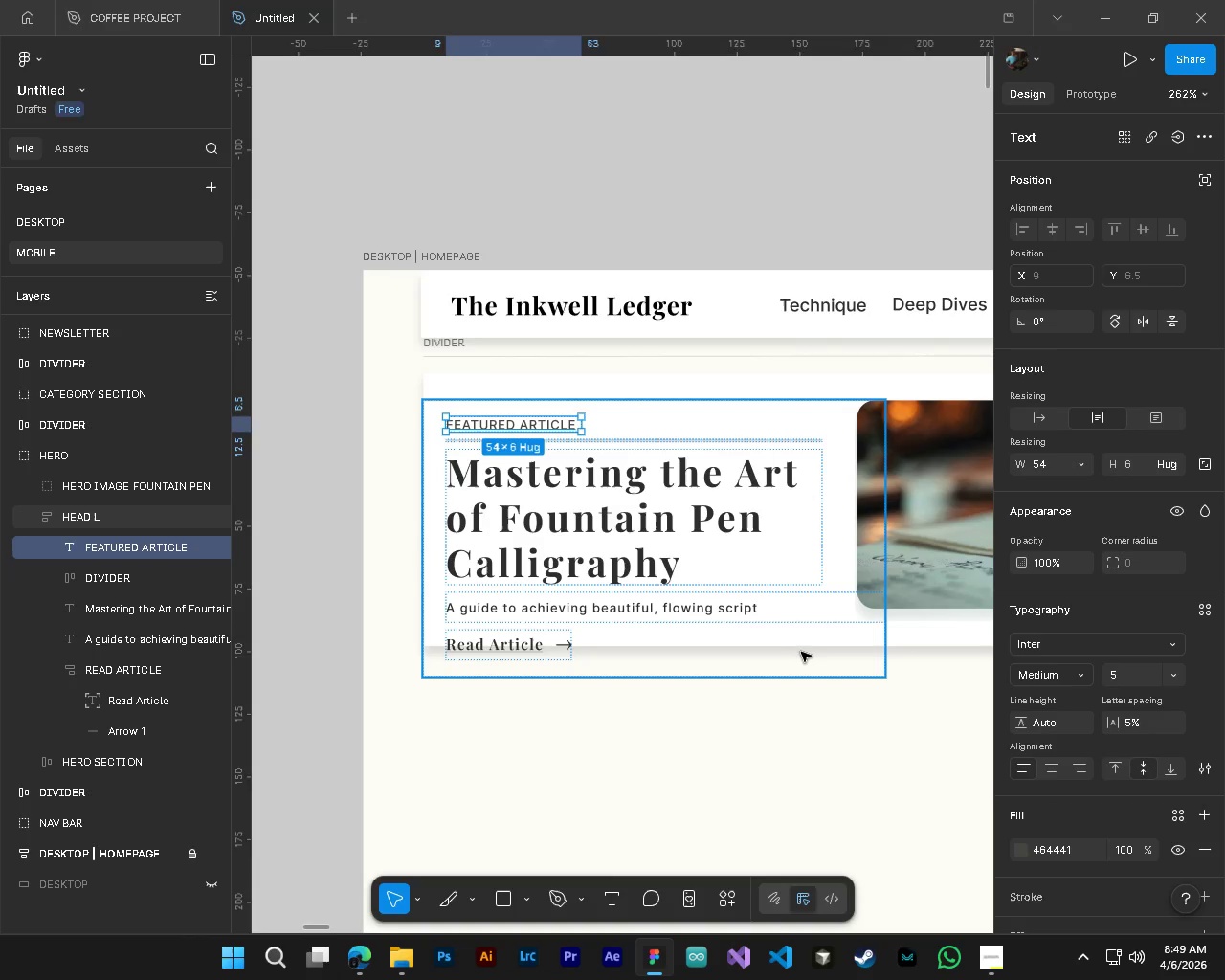 
left_click([802, 652])
 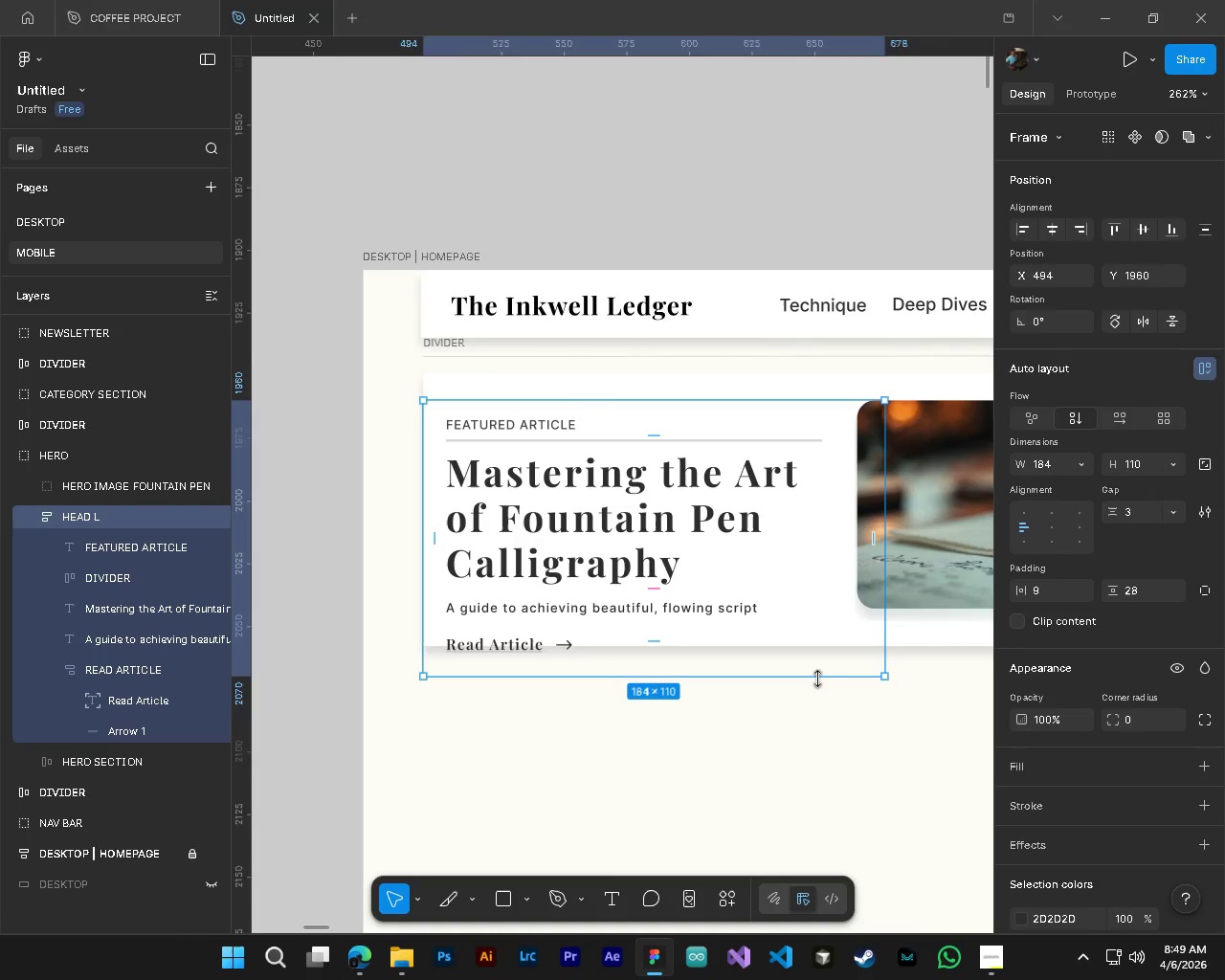 
left_click_drag(start_coordinate=[817, 679], to_coordinate=[816, 640])
 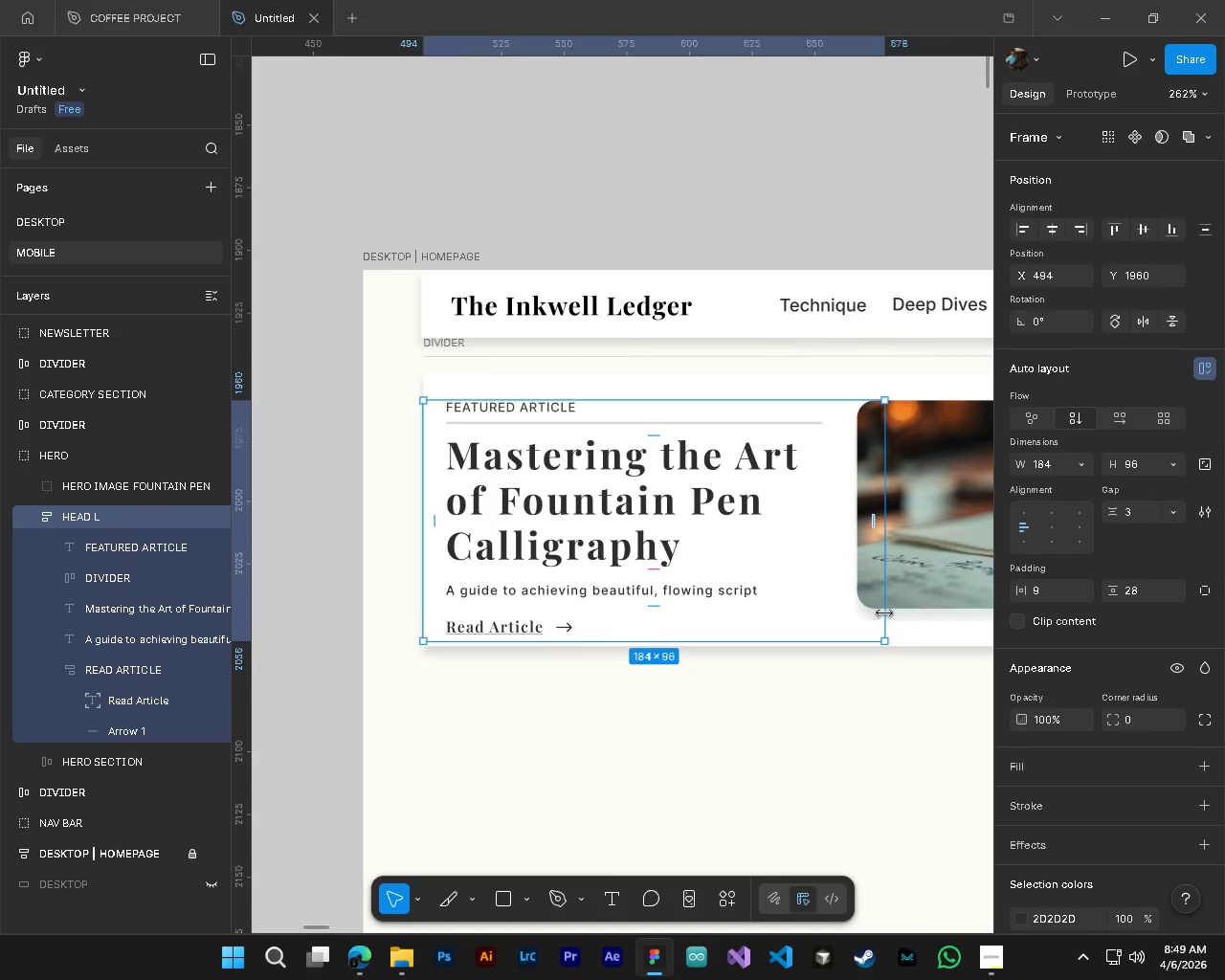 
left_click_drag(start_coordinate=[884, 613], to_coordinate=[810, 602])
 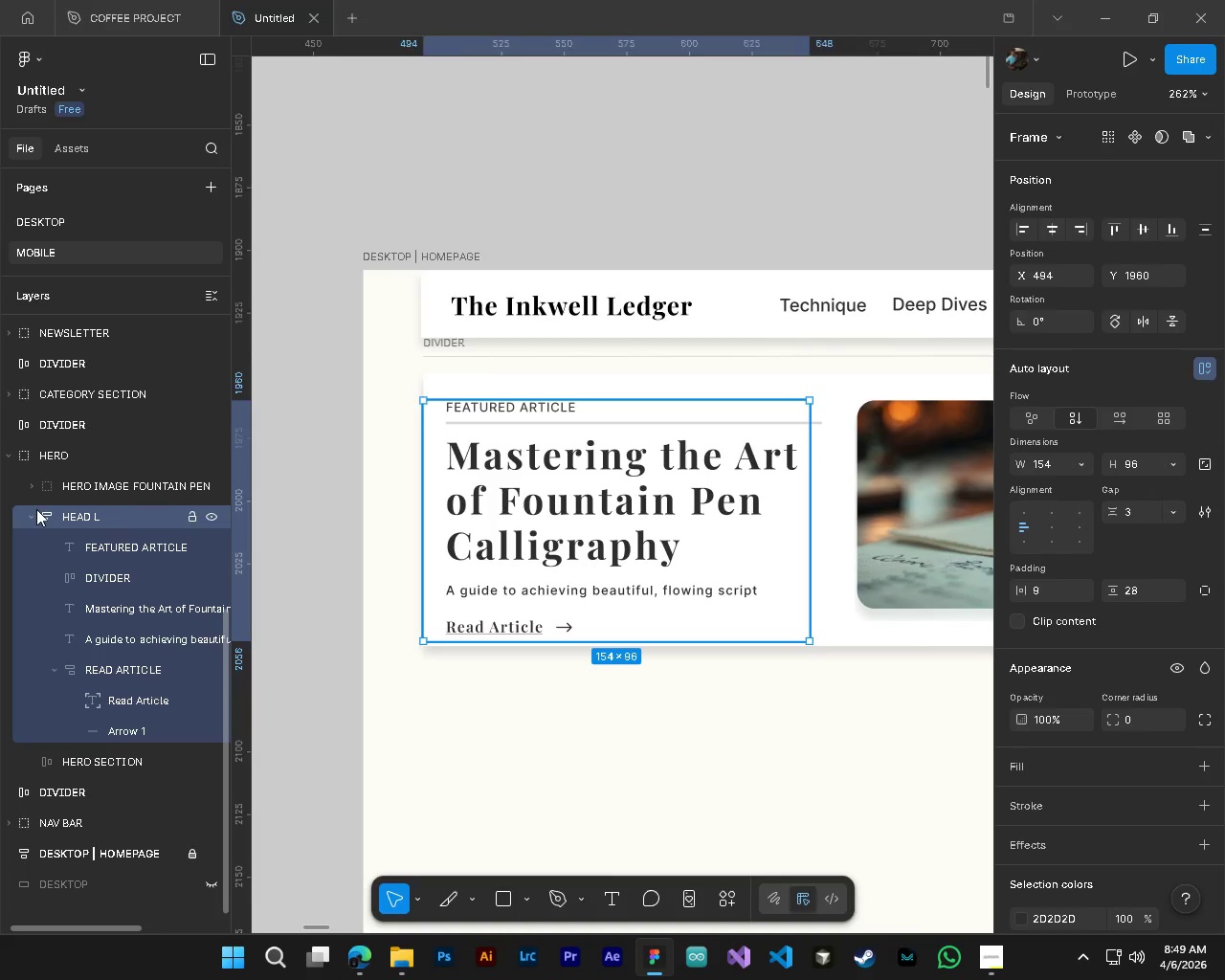 
hold_key(key=ControlLeft, duration=0.55)
 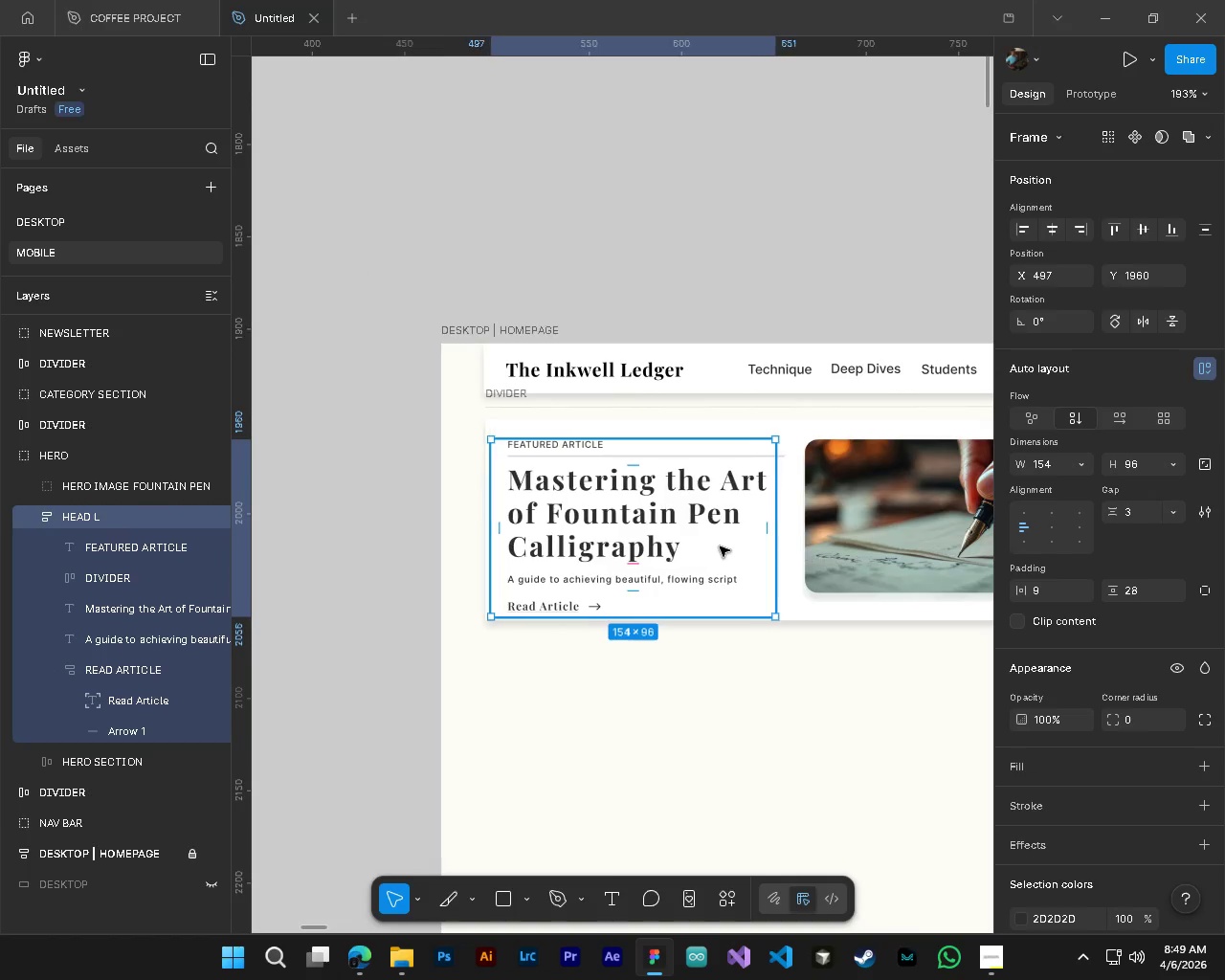 
hold_key(key=AltLeft, duration=0.33)
 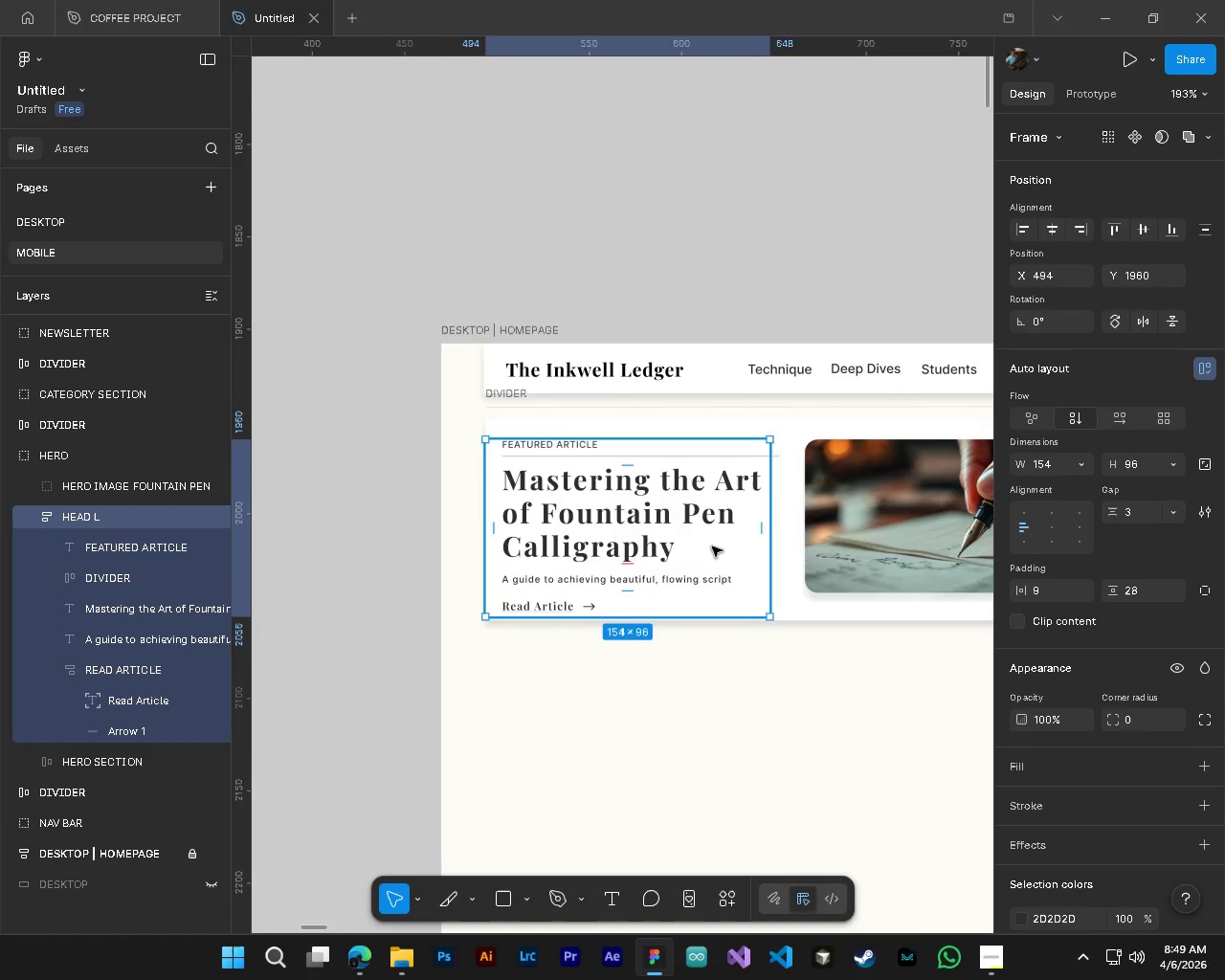 
key(Alt+Control+AltLeft)
 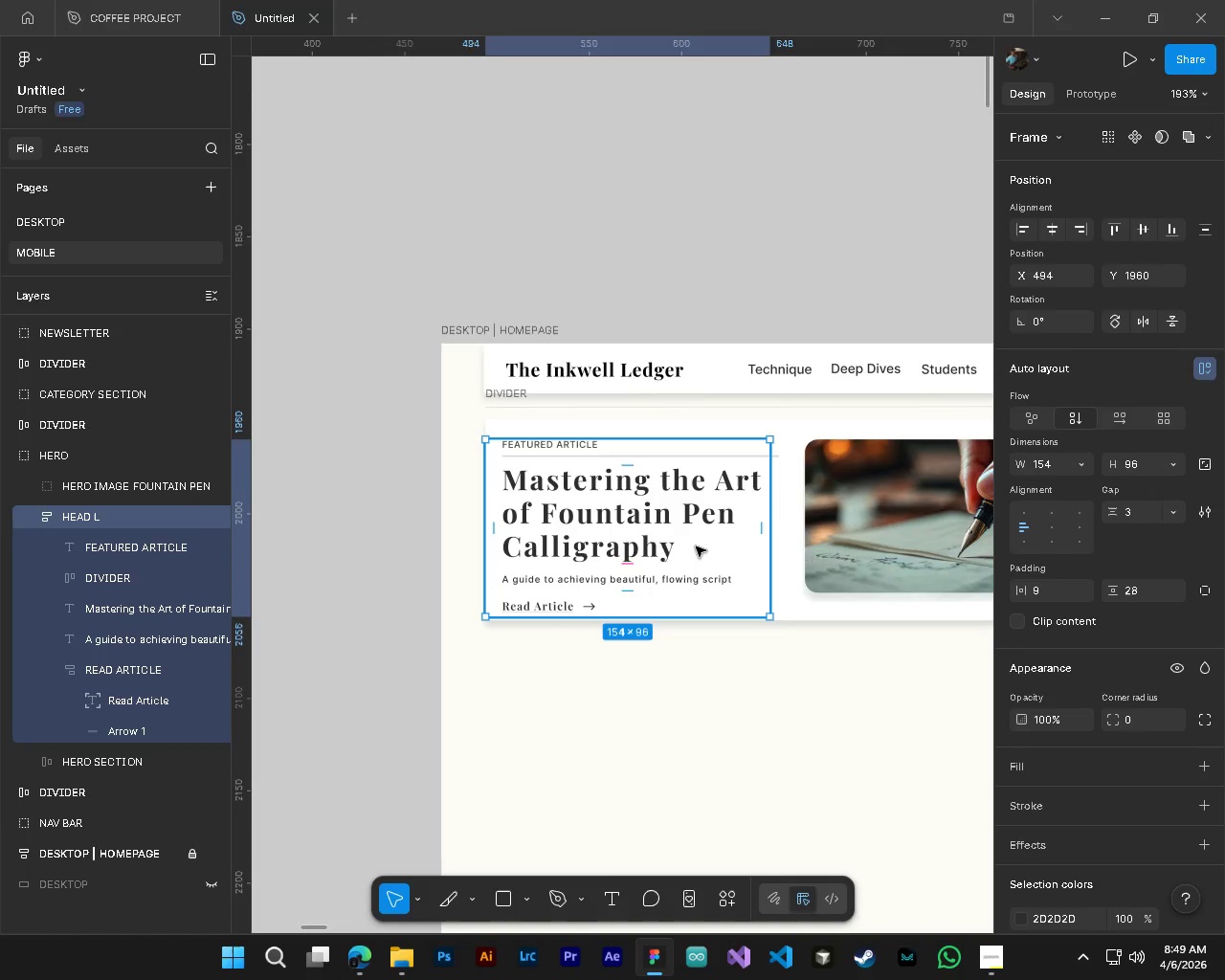 
left_click_drag(start_coordinate=[699, 546], to_coordinate=[703, 546])
 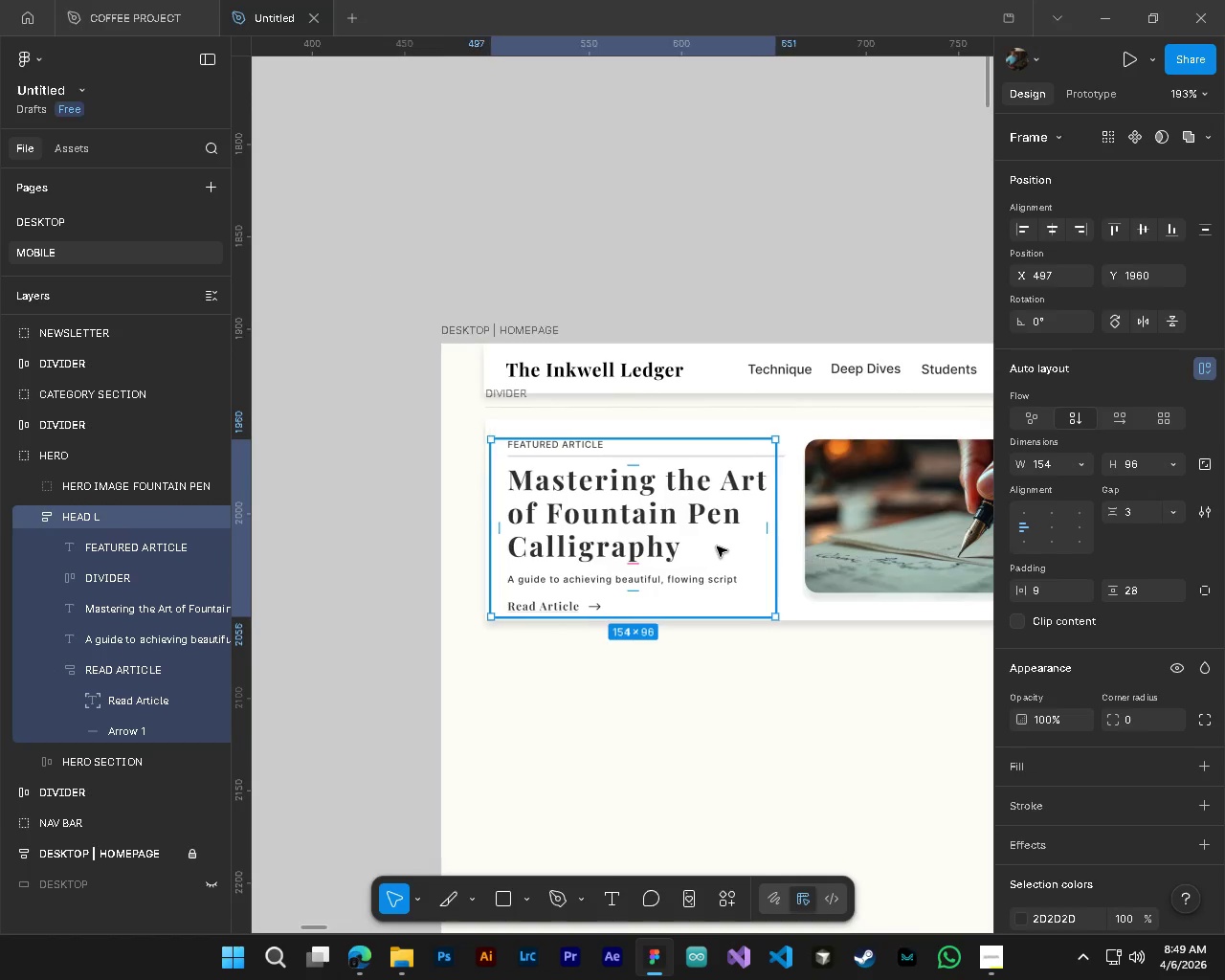 
left_click_drag(start_coordinate=[716, 546], to_coordinate=[733, 531])
 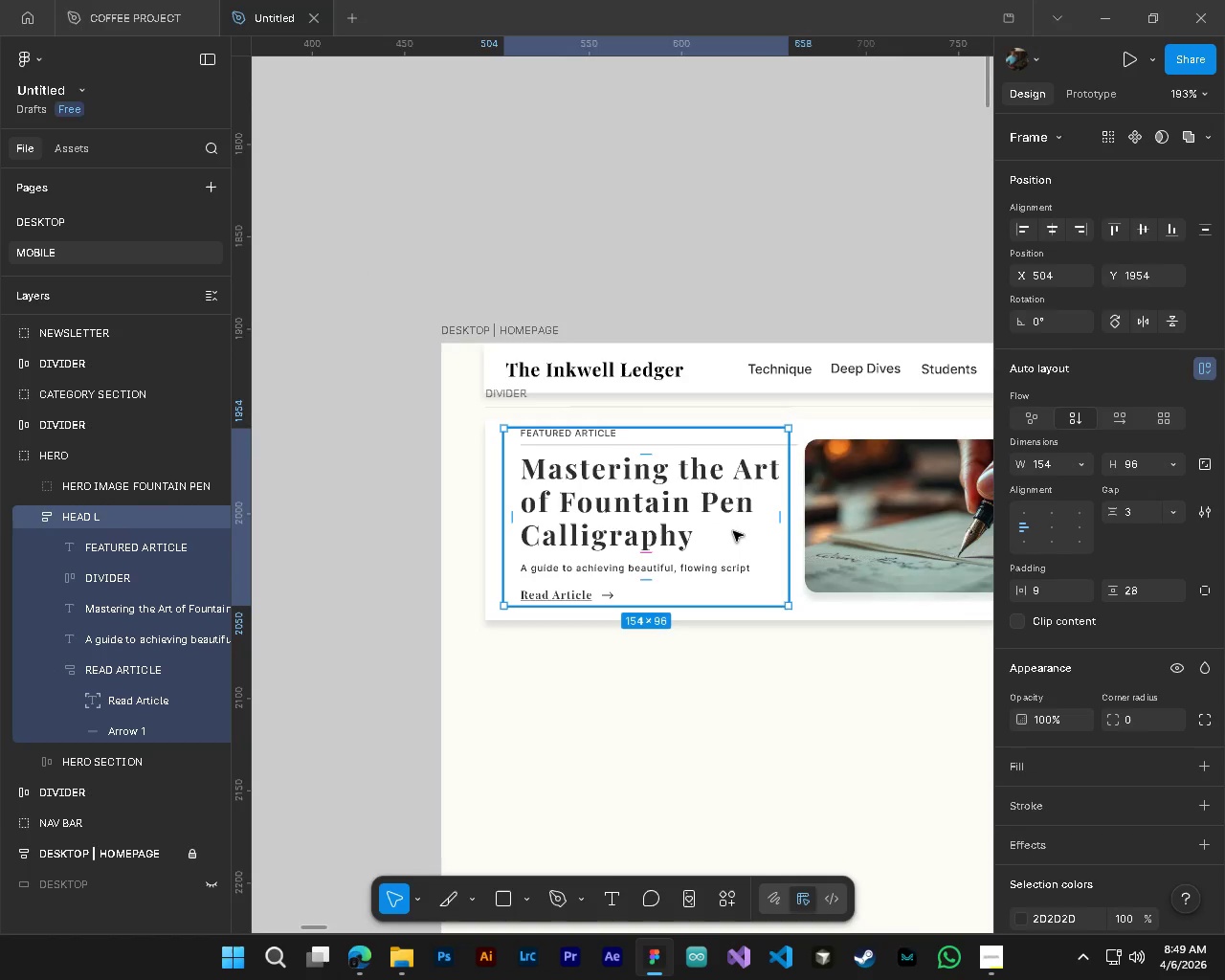 
left_click_drag(start_coordinate=[733, 531], to_coordinate=[721, 534])
 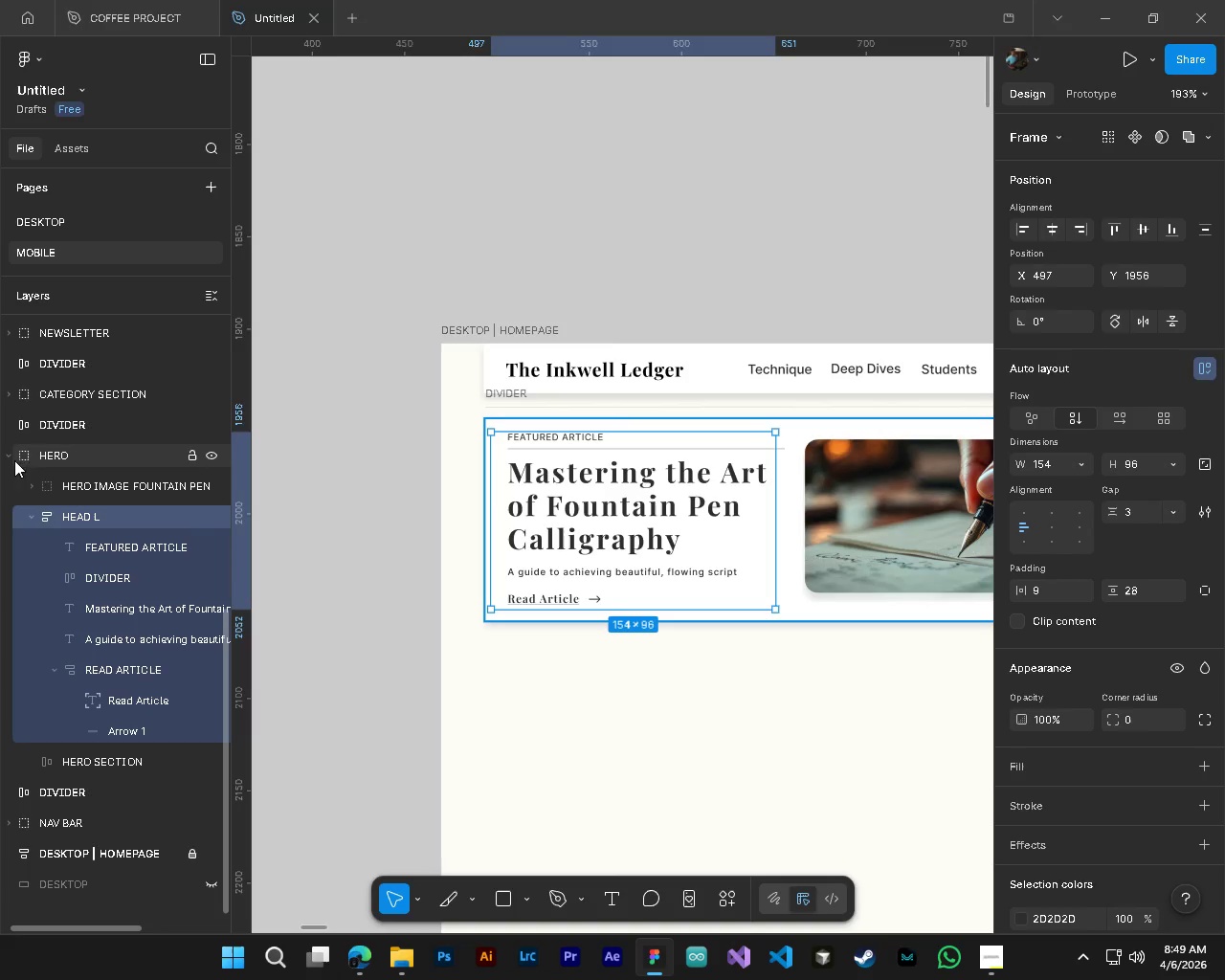 
left_click([11, 459])
 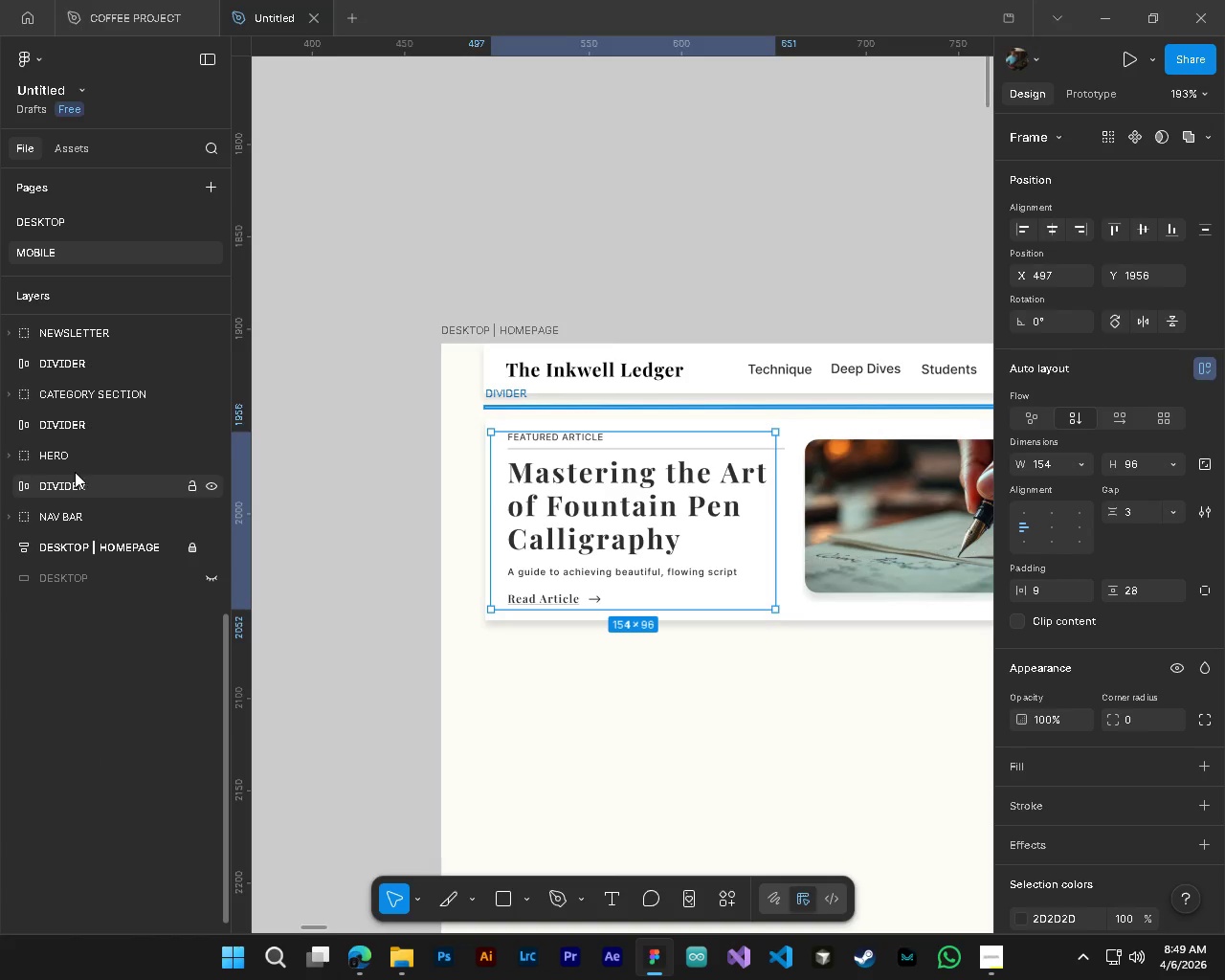 
scroll: coordinate [659, 546], scroll_direction: down, amount: 3.0
 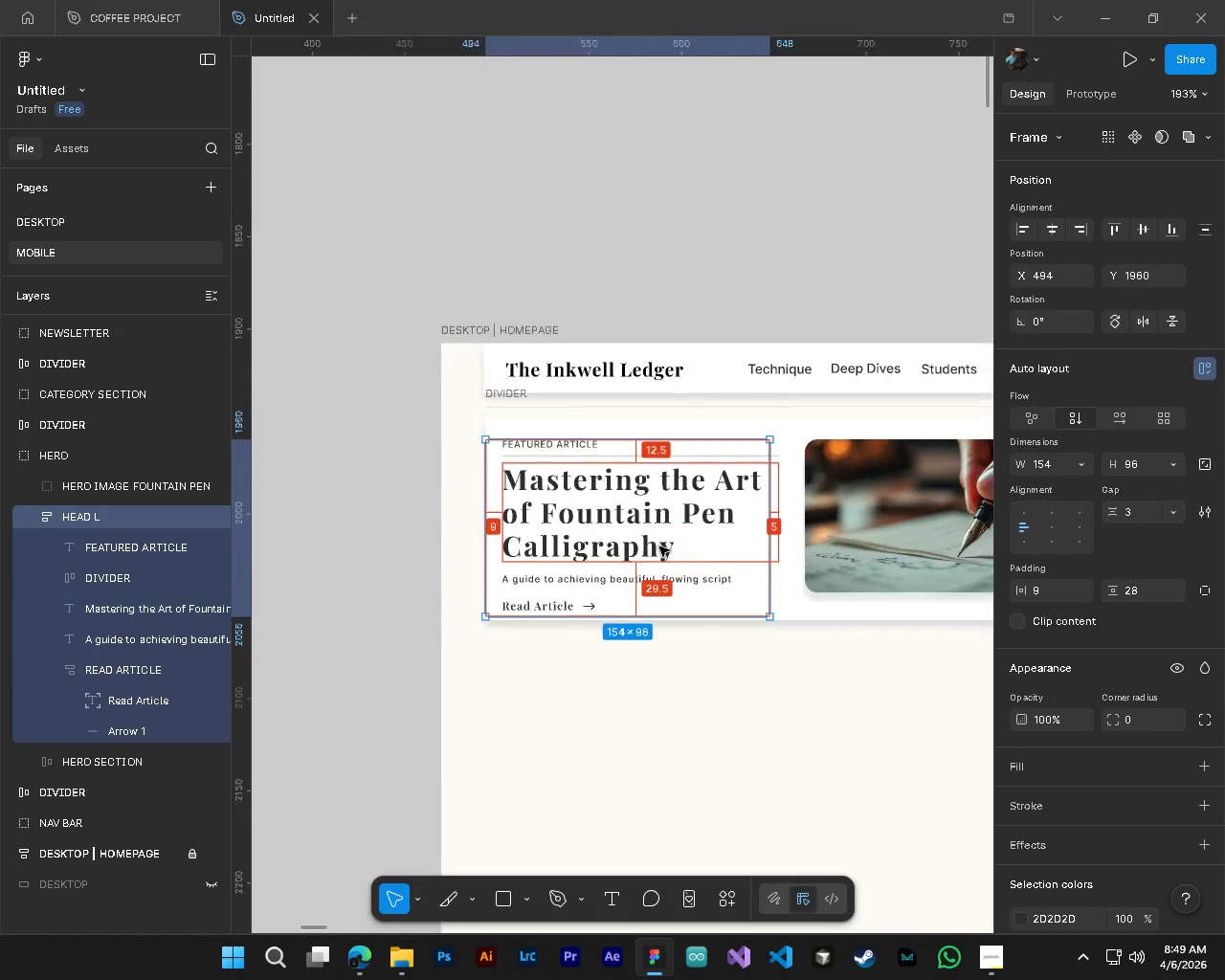 
left_click([68, 458])
 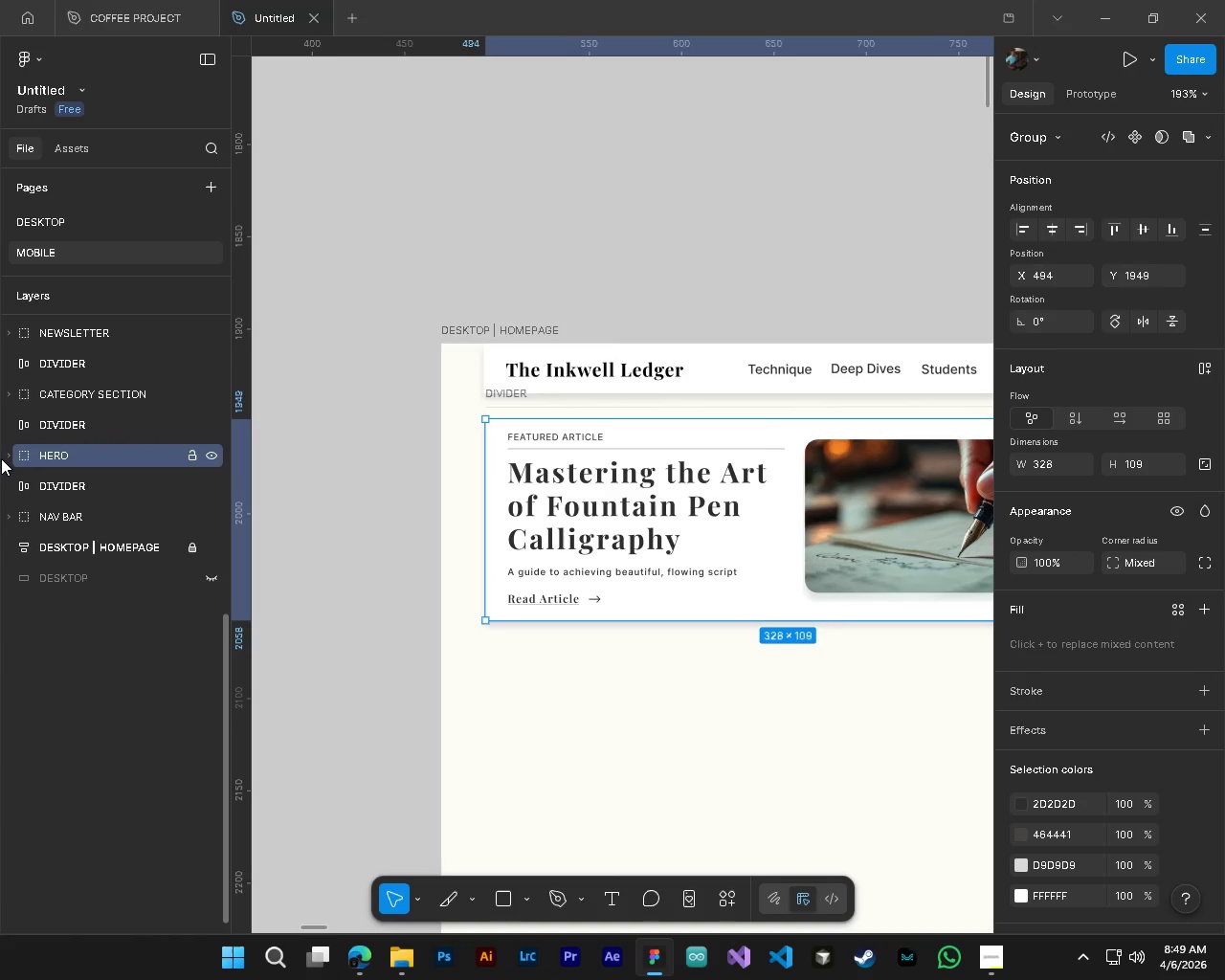 
left_click([1, 458])
 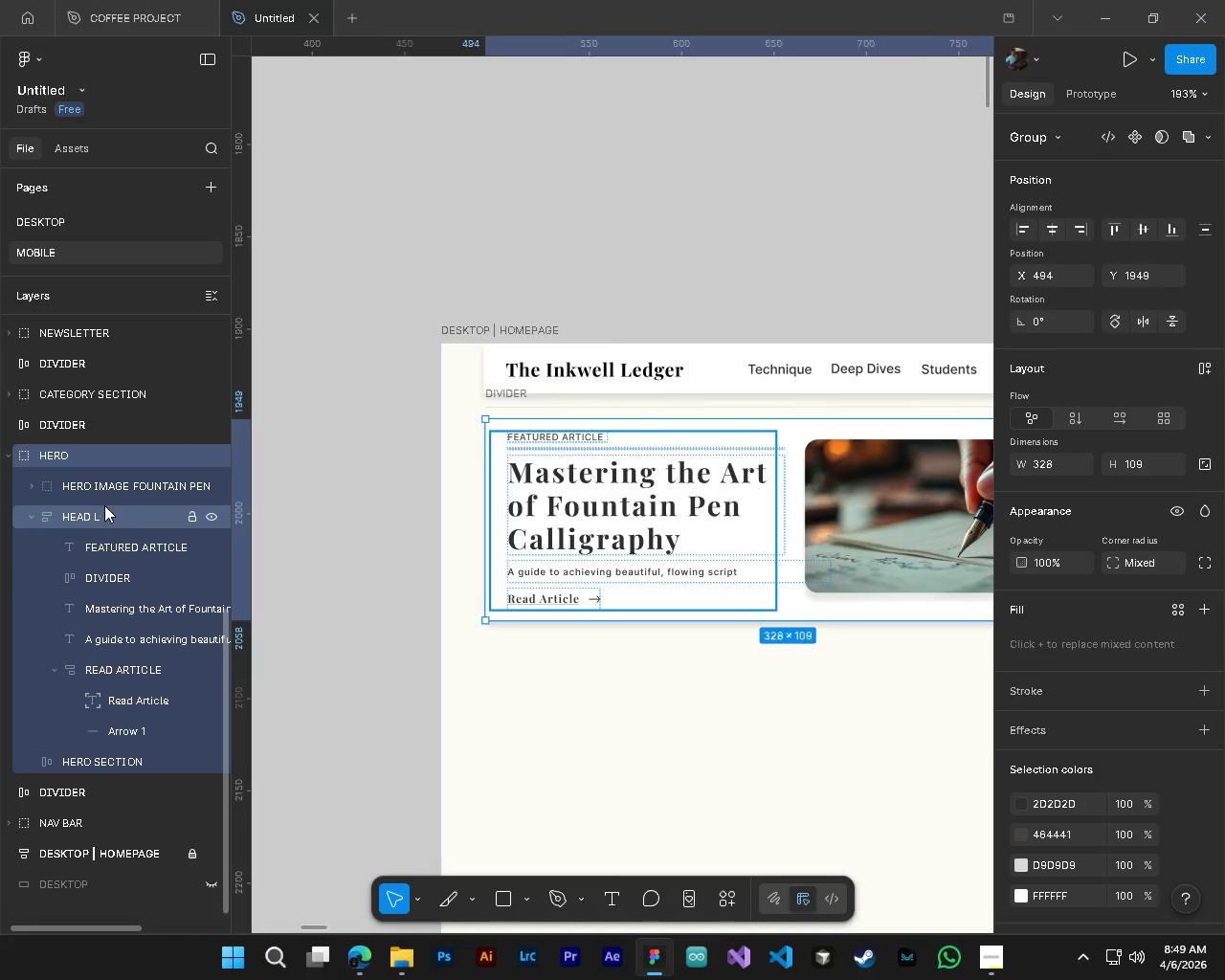 
left_click([104, 505])
 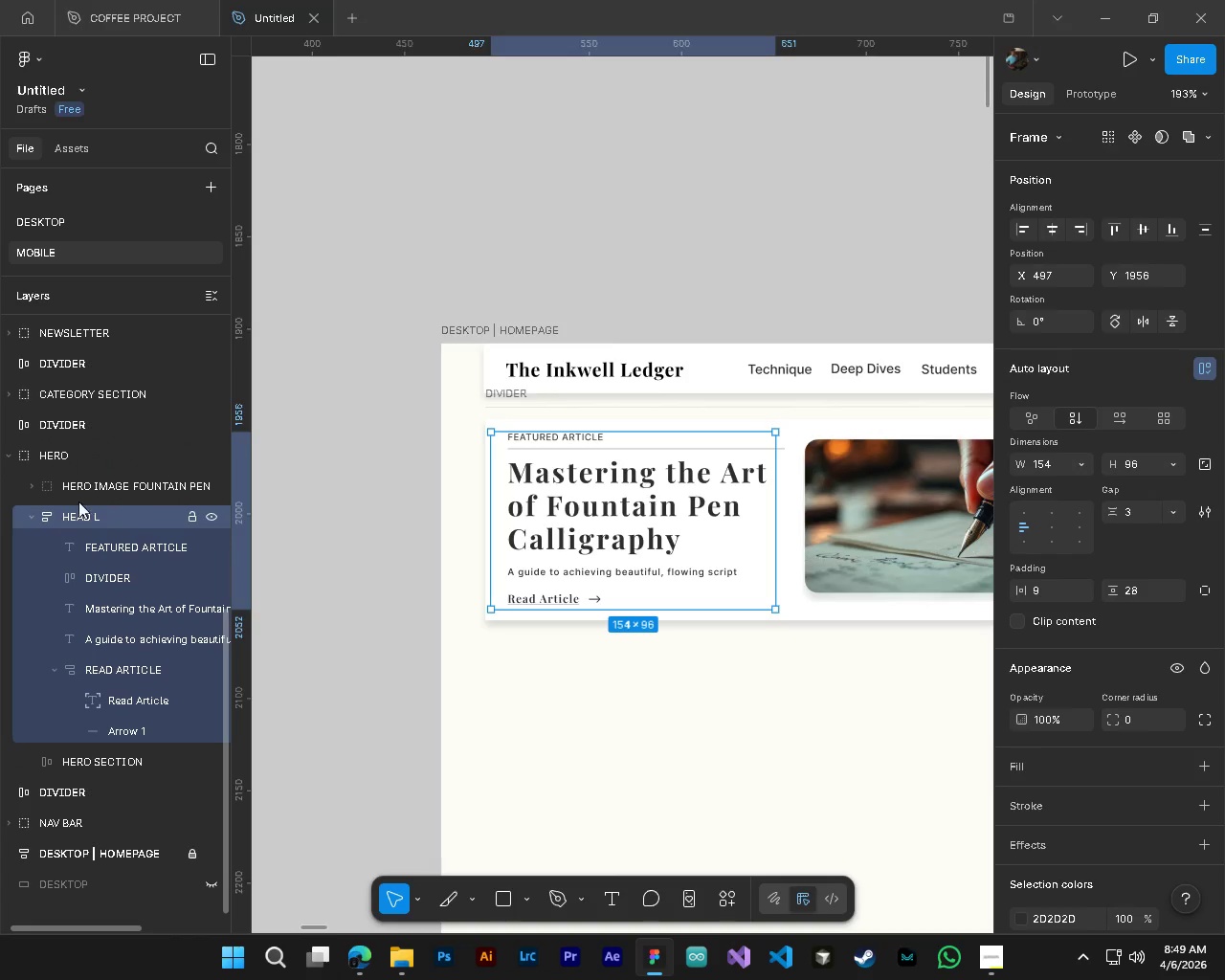 
hold_key(key=ControlLeft, duration=0.52)
left_click([103, 486])
 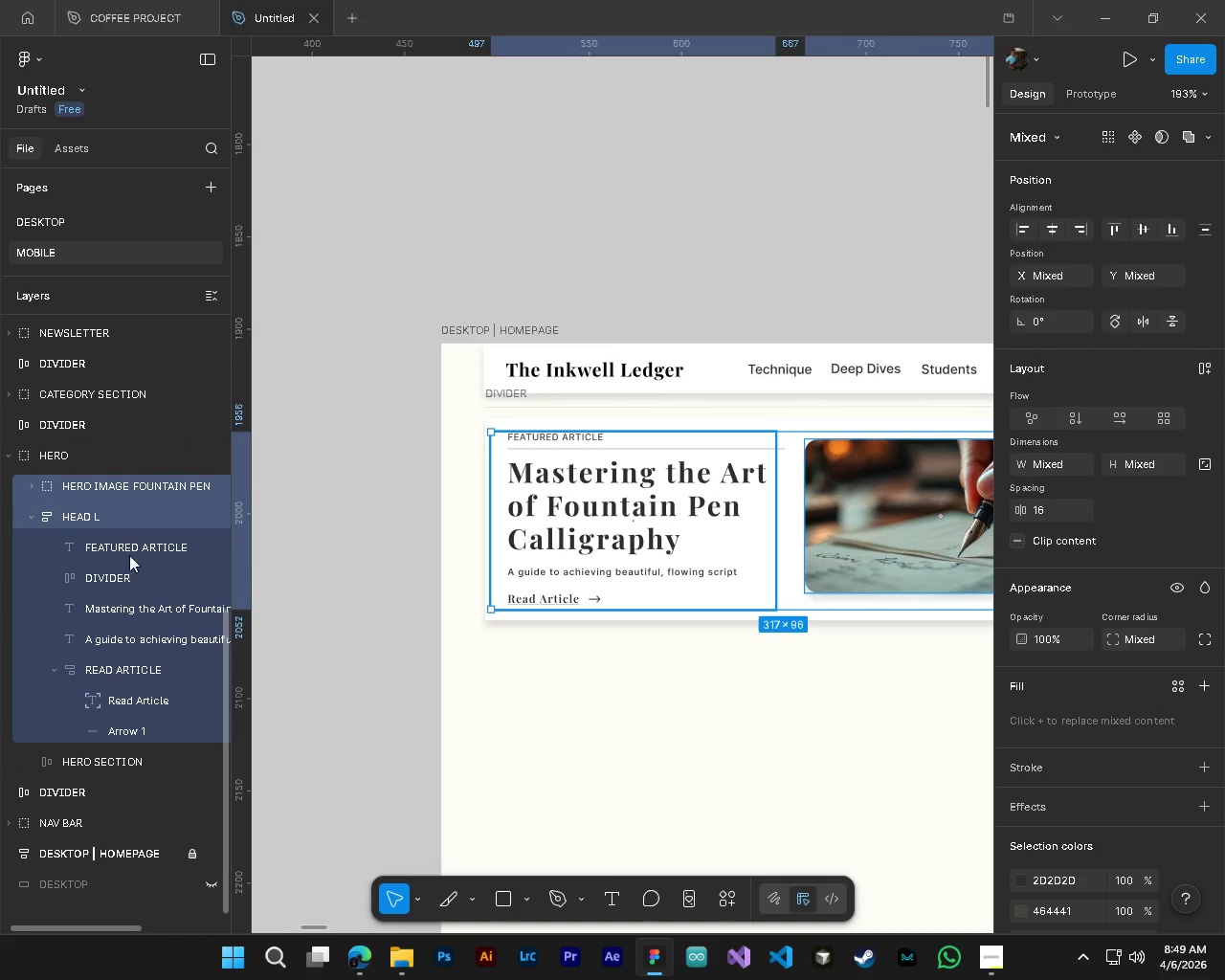 
hold_key(key=ControlLeft, duration=5.62)
left_click_drag(start_coordinate=[125, 515], to_coordinate=[105, 557])
 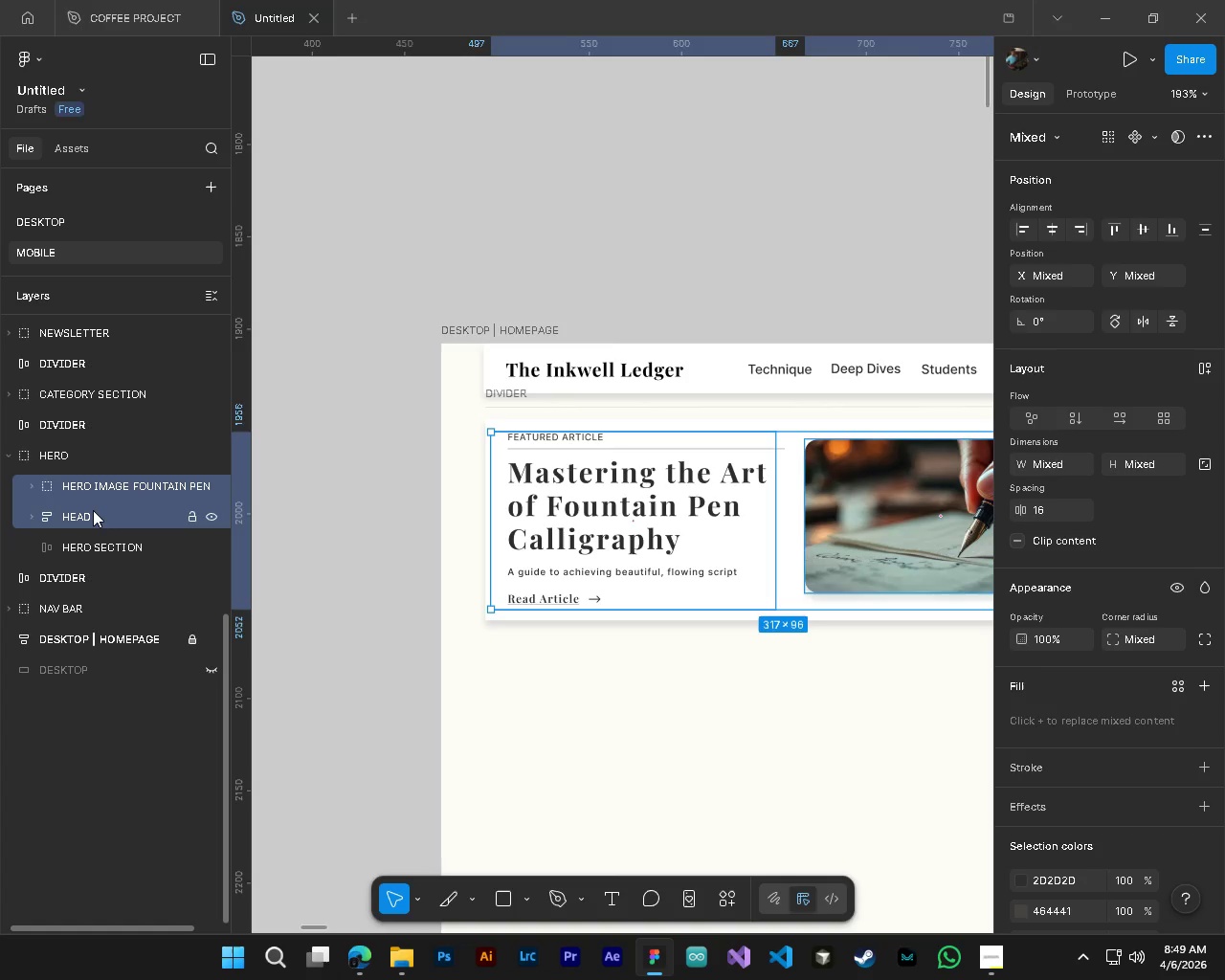 
left_click_drag(start_coordinate=[94, 520], to_coordinate=[94, 548])
 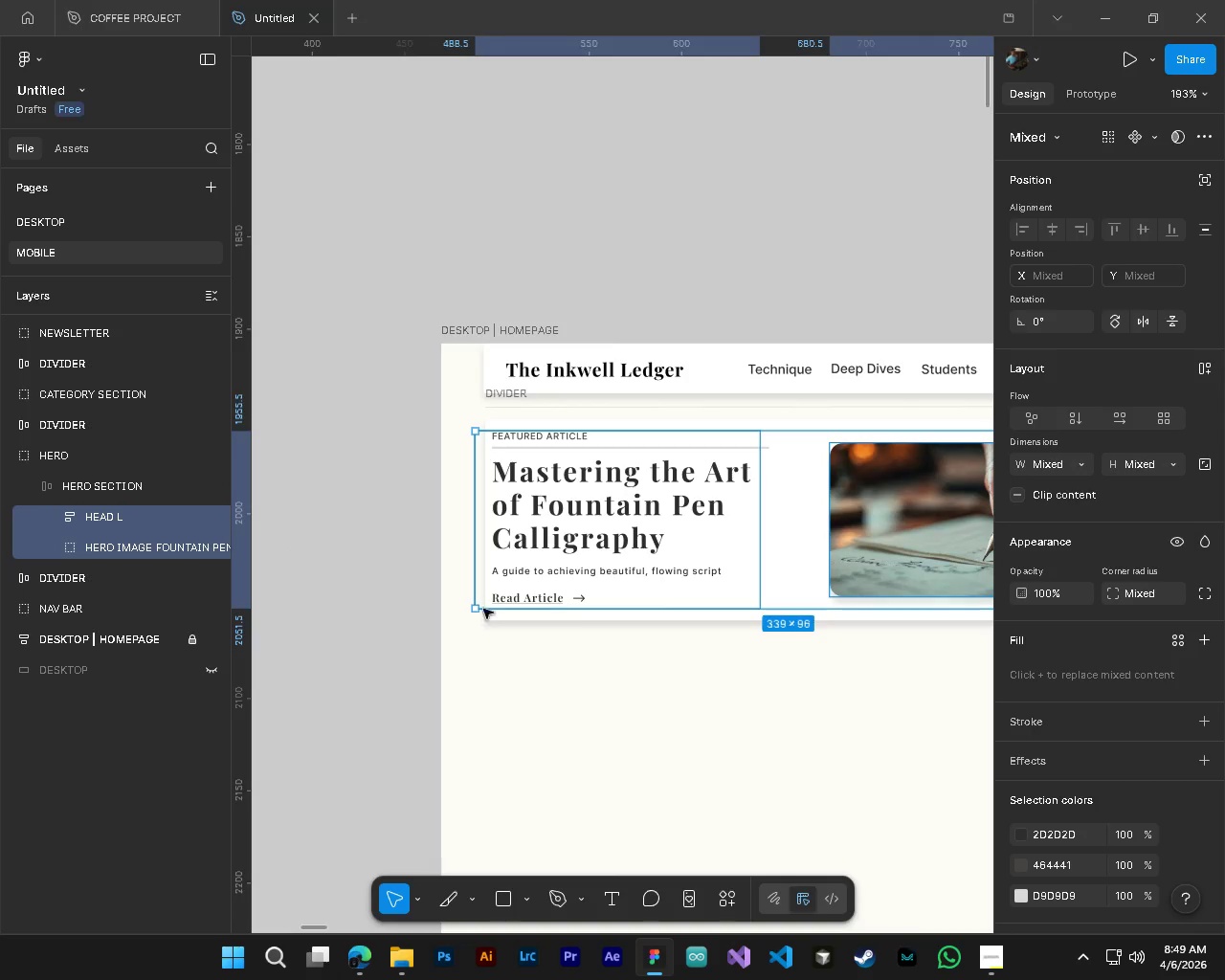 
hold_key(key=ControlLeft, duration=0.59)
 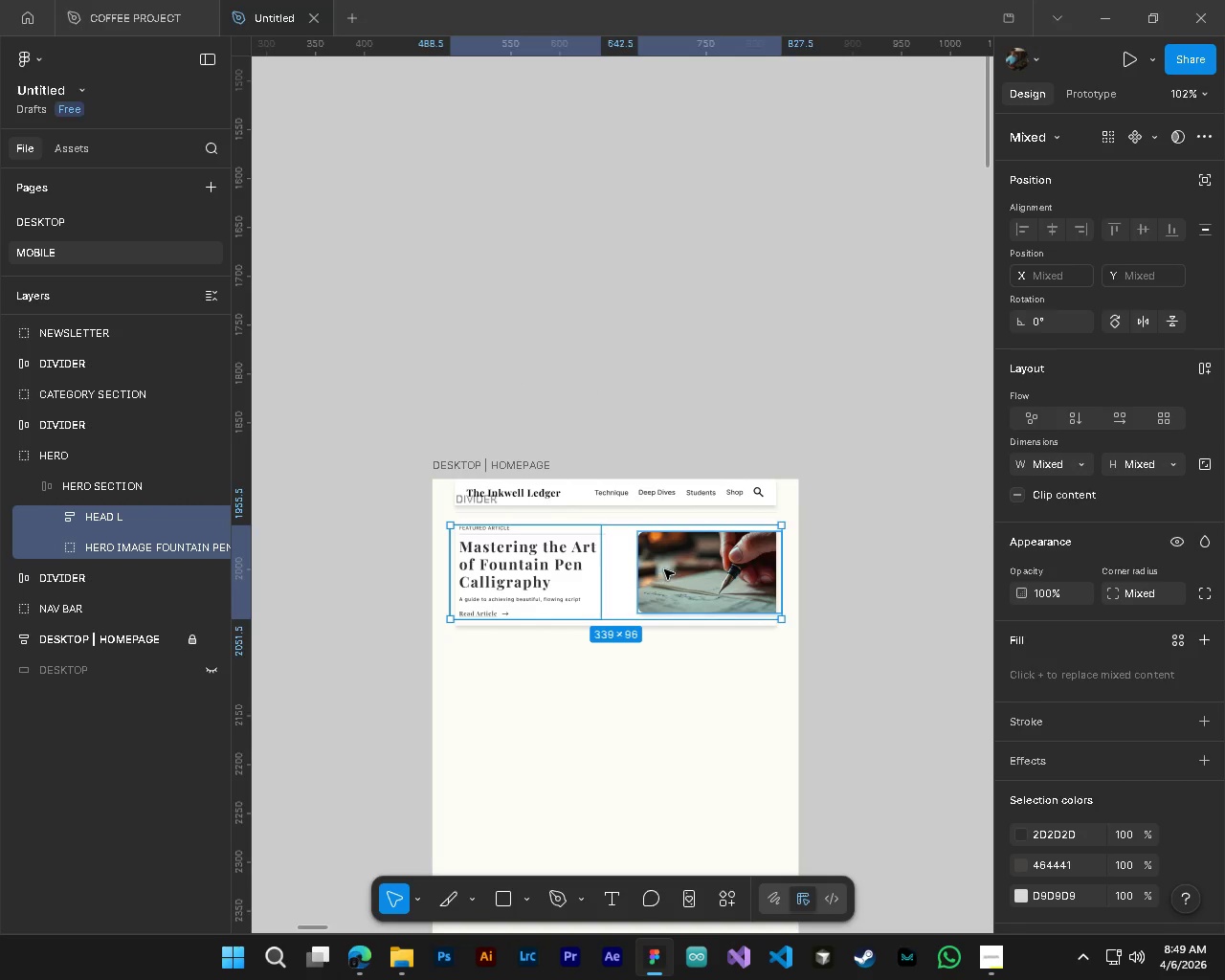 
hold_key(key=AltLeft, duration=0.52)
 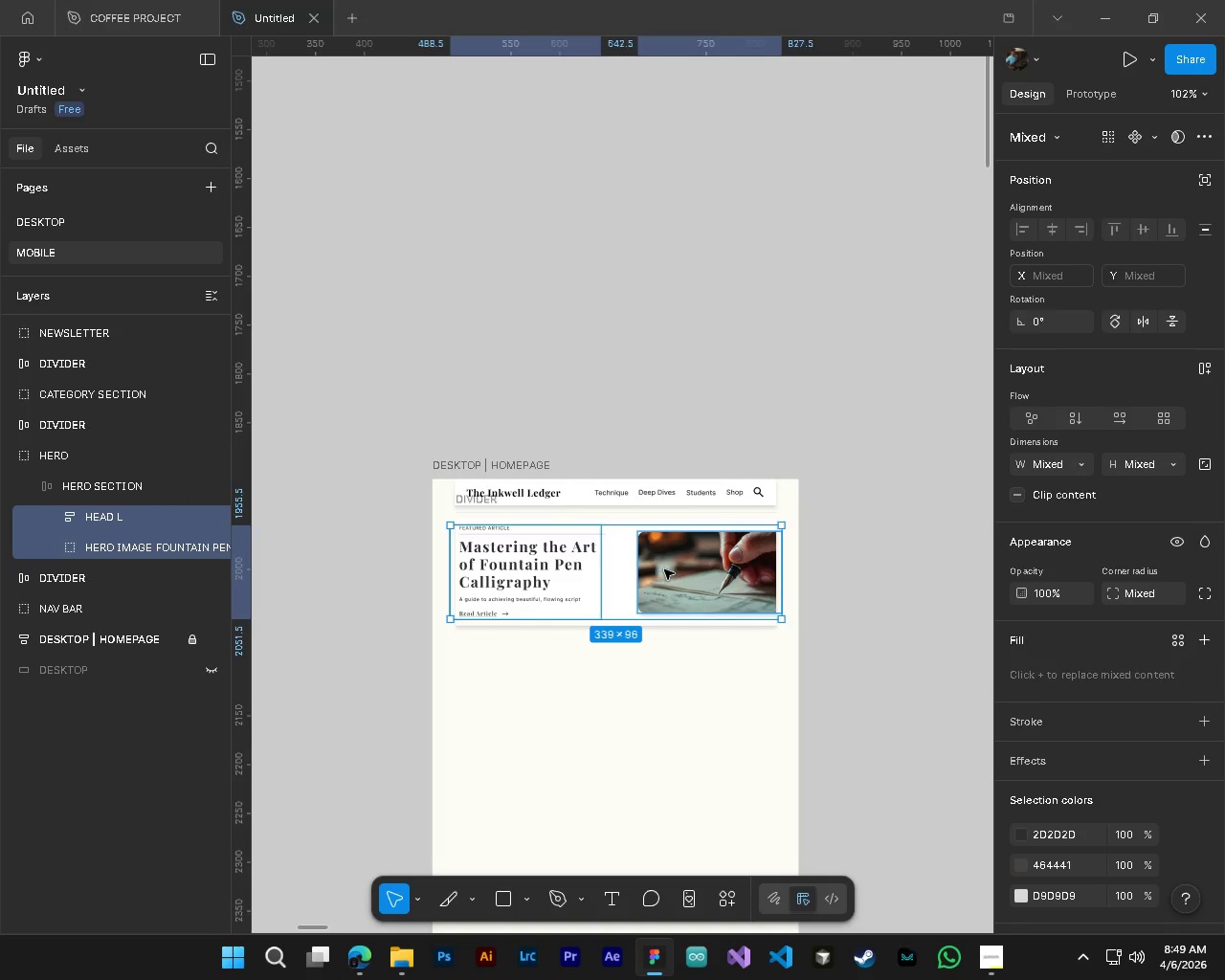 
hold_key(key=ControlLeft, duration=0.59)
 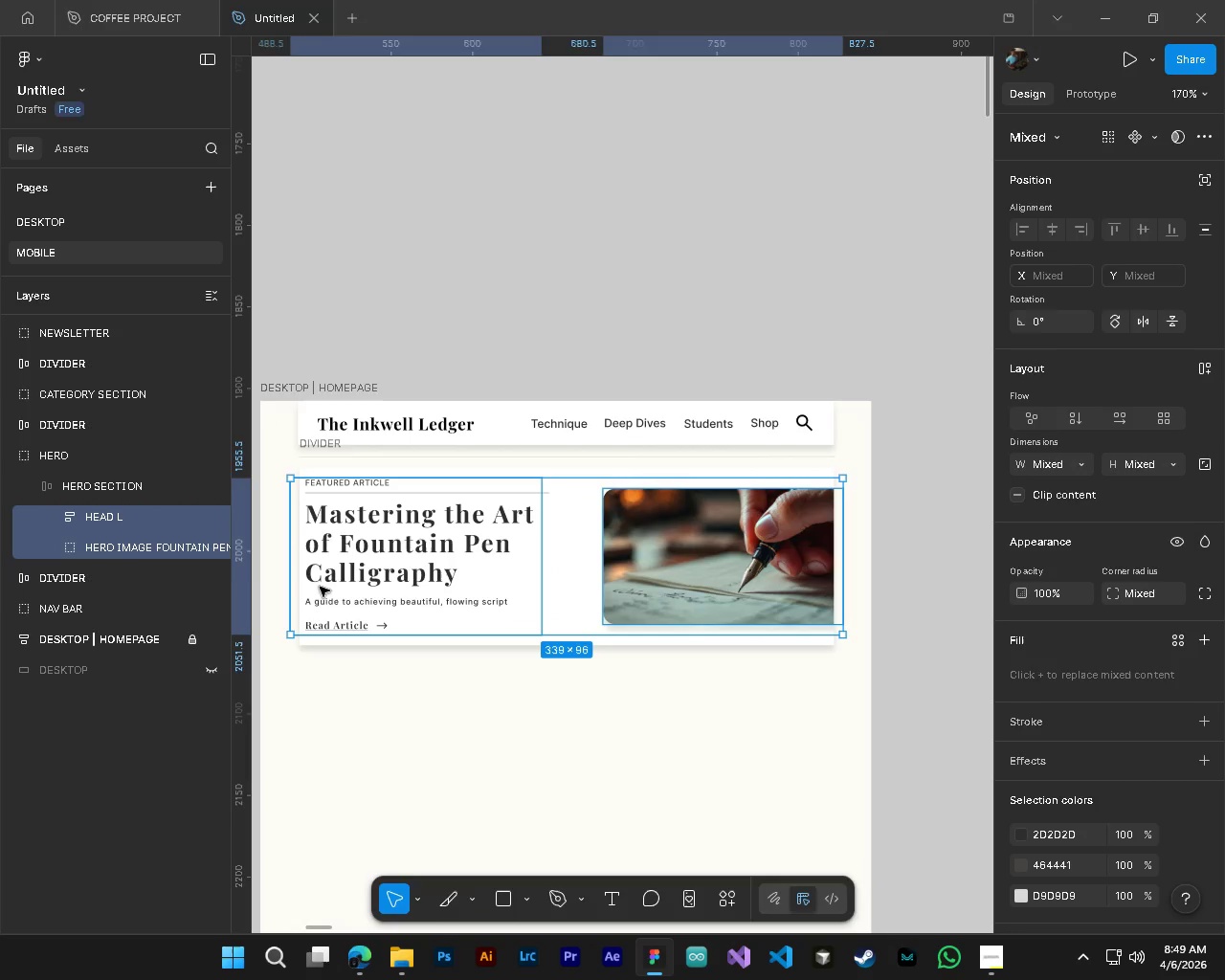 
hold_key(key=AltLeft, duration=0.55)
 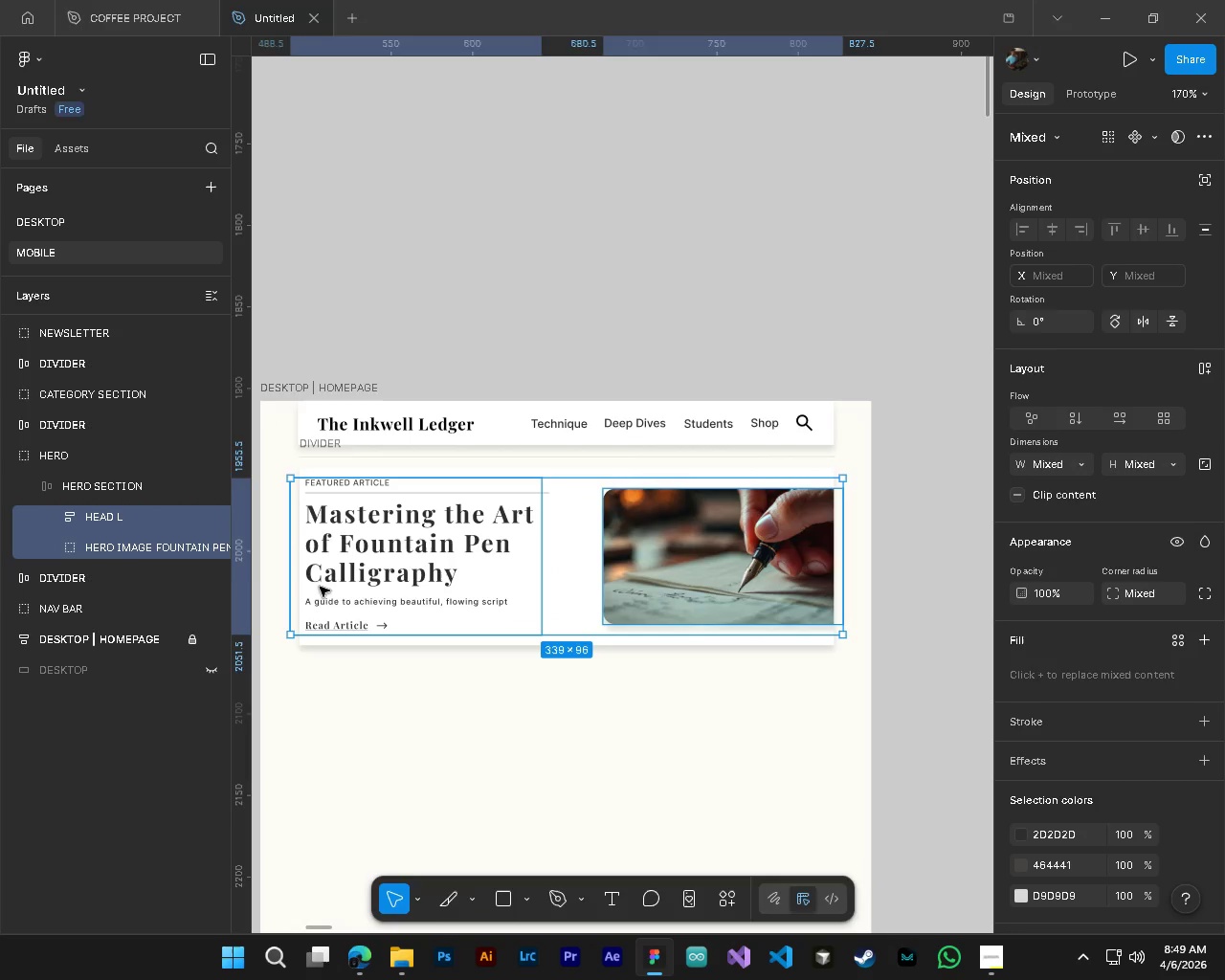 
left_click([109, 553])
 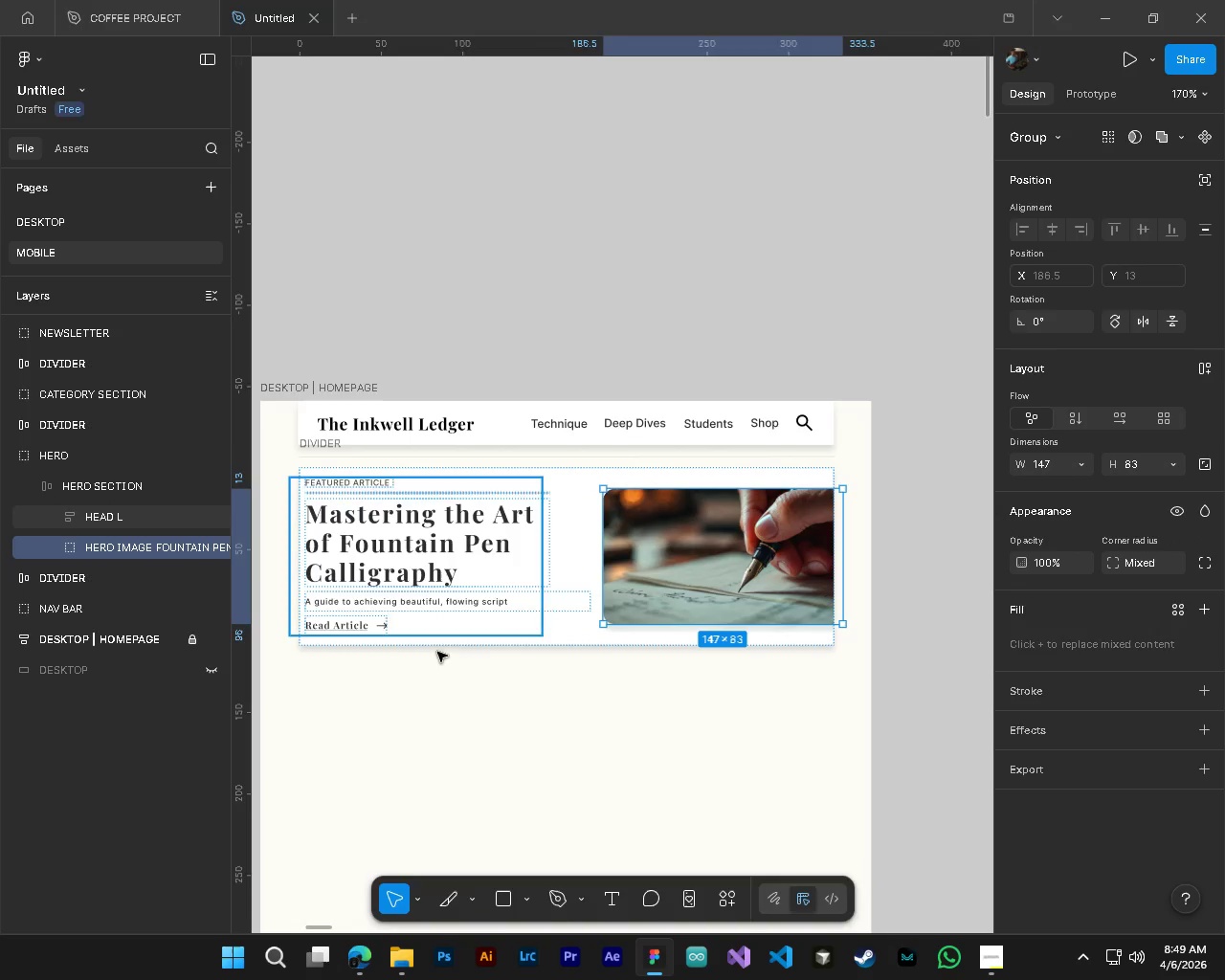 
hold_key(key=ShiftLeft, duration=0.94)
 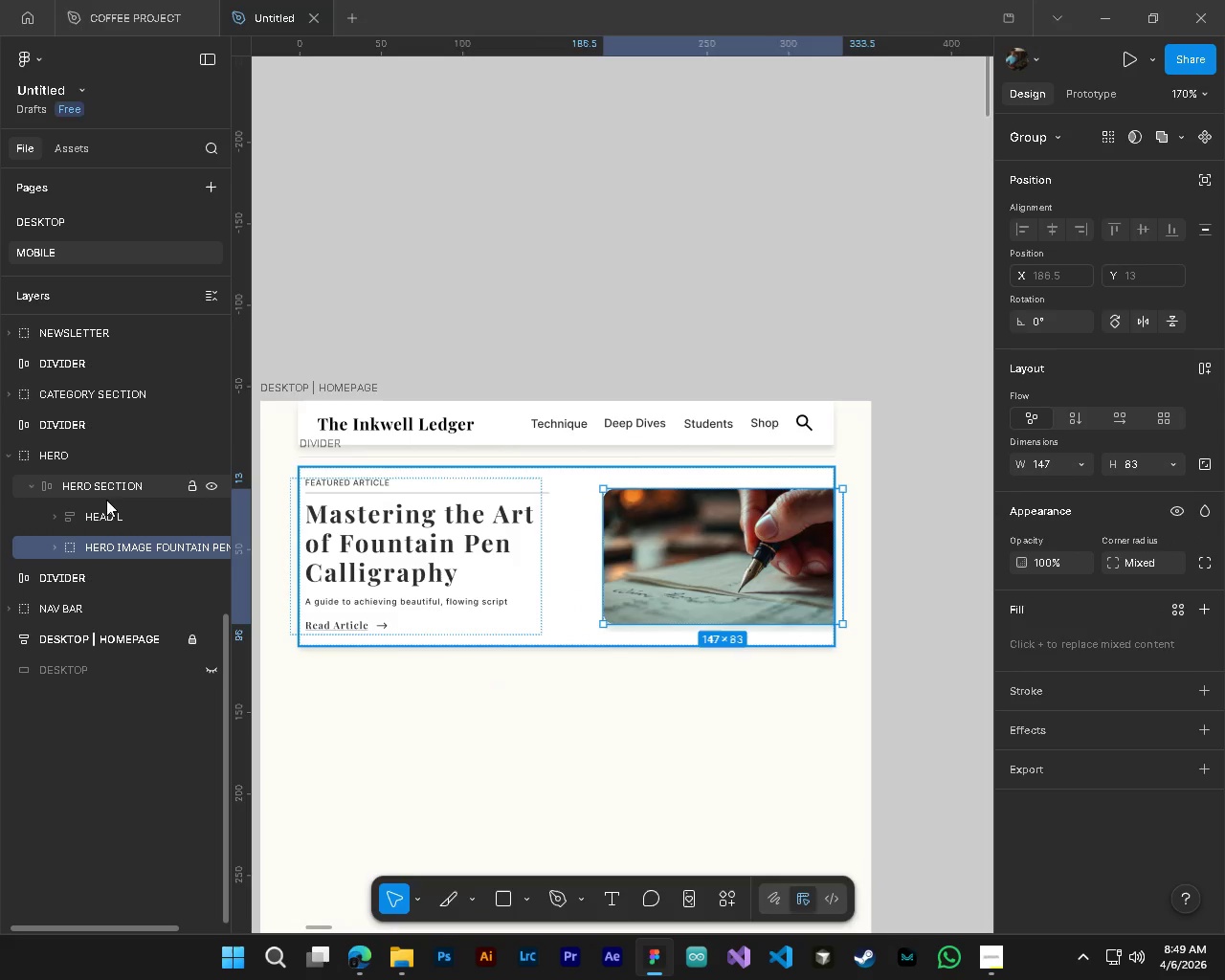 
left_click([118, 480])
 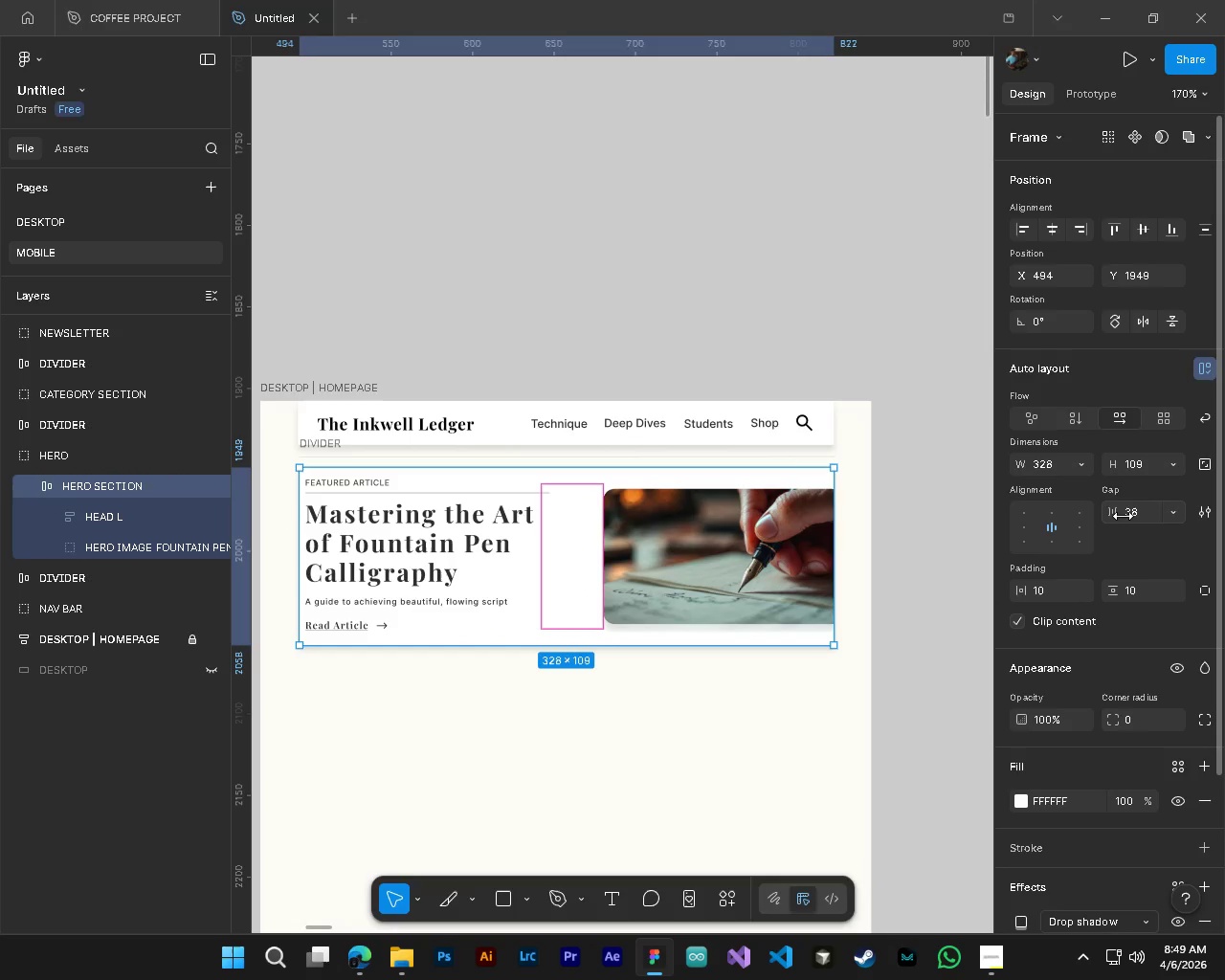 
left_click_drag(start_coordinate=[1119, 516], to_coordinate=[563, 497])
 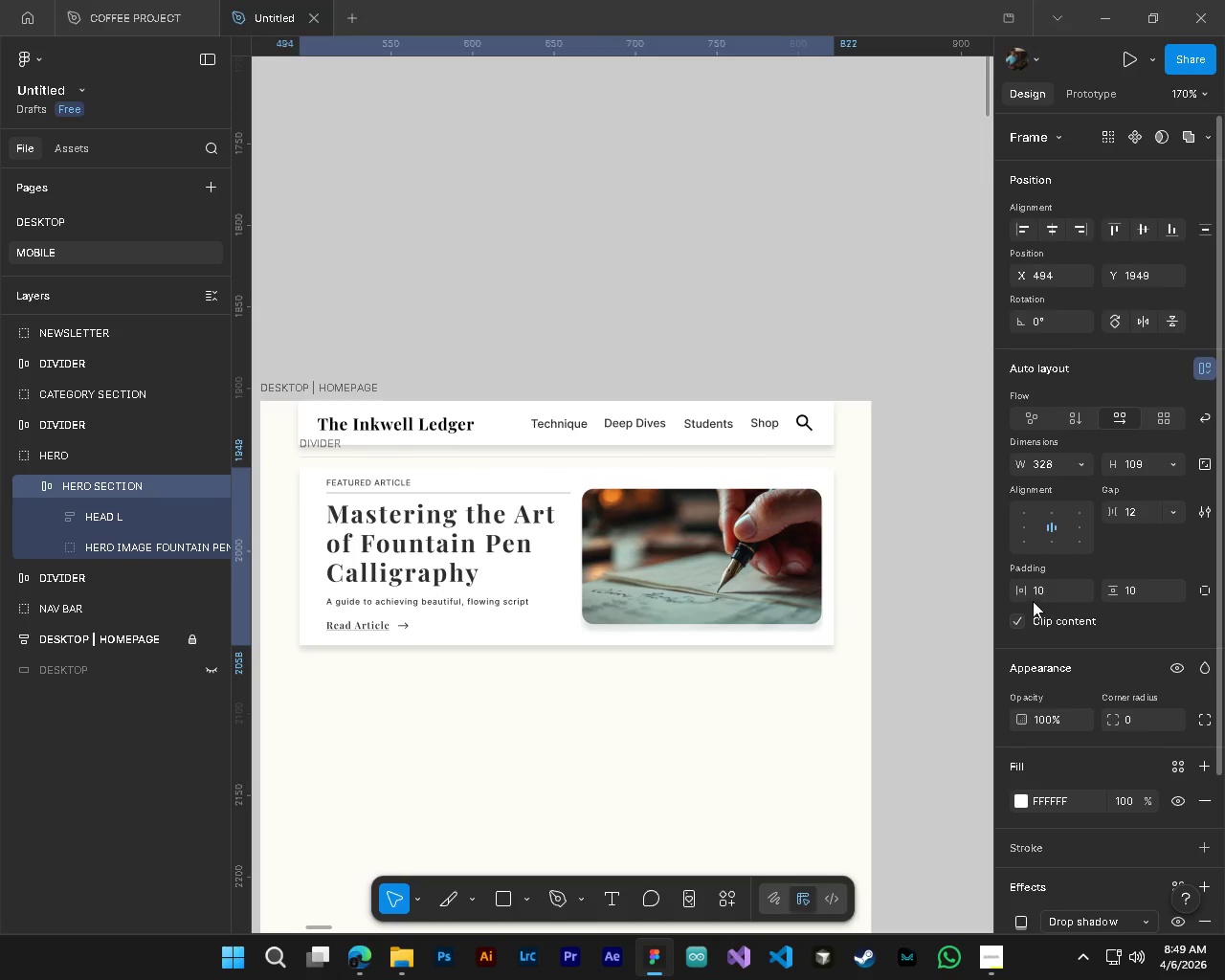 
scroll: coordinate [422, 631], scroll_direction: down, amount: 5.0
 